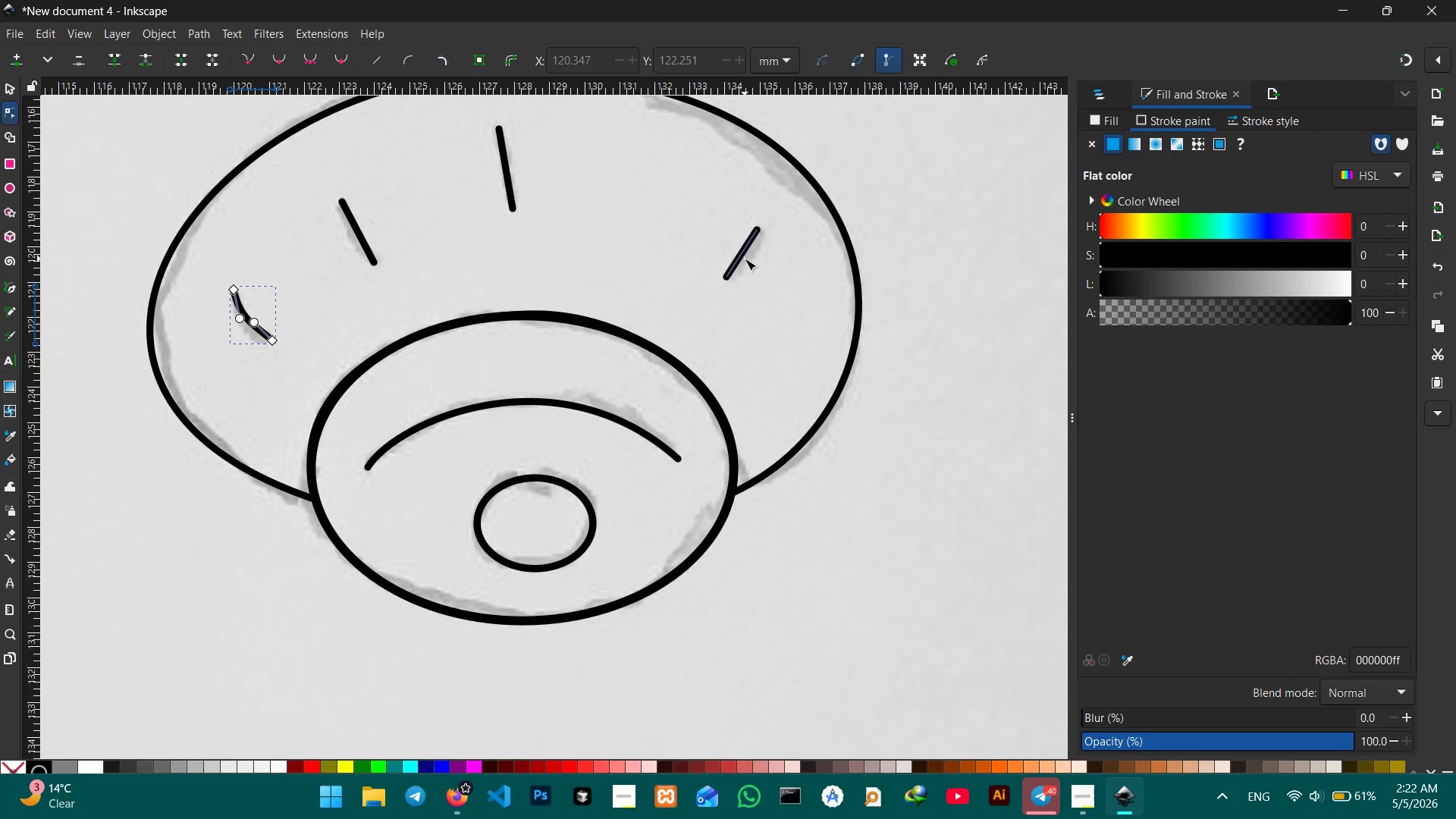 
left_click([745, 259])
 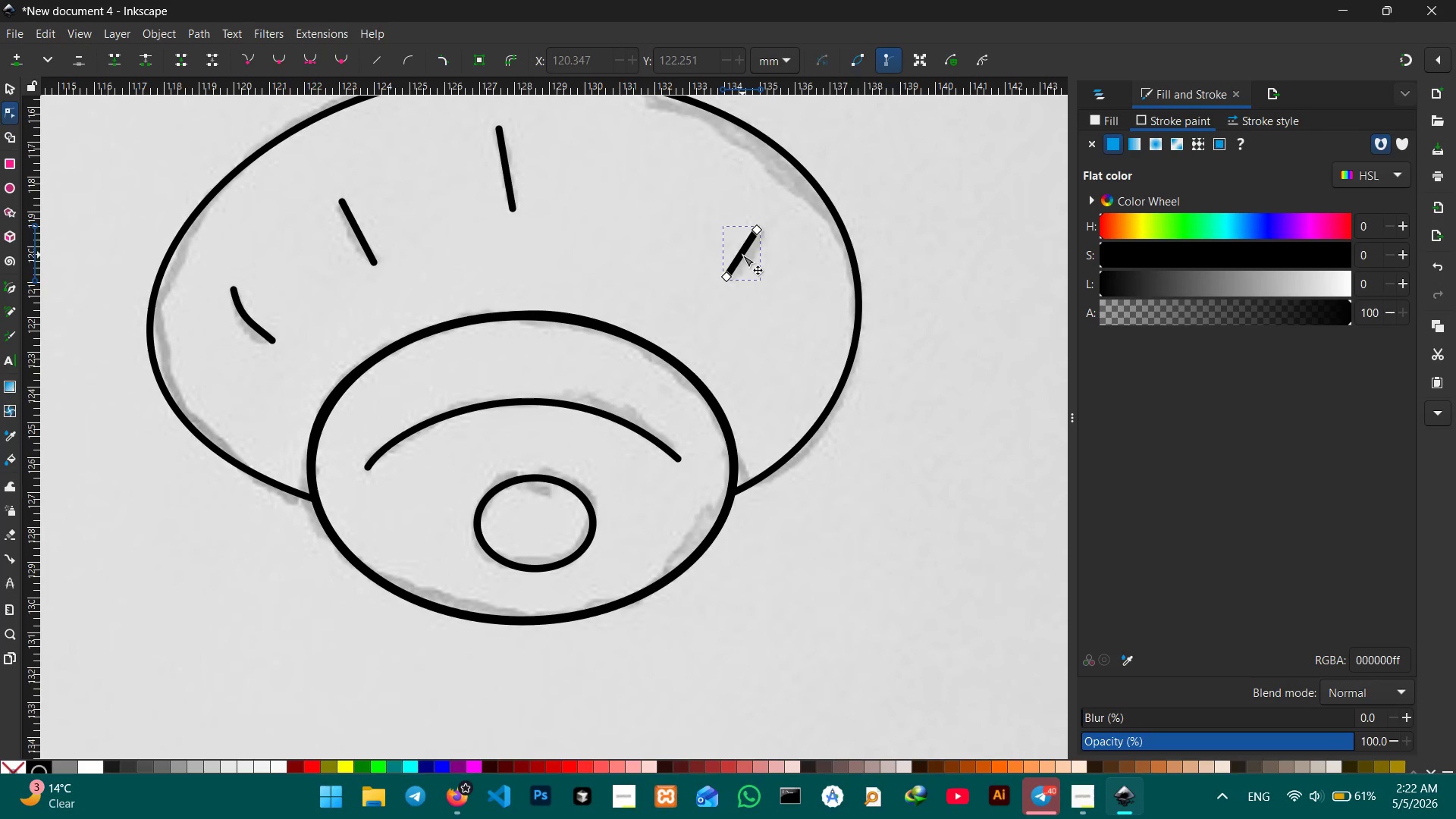 
left_click_drag(start_coordinate=[742, 255], to_coordinate=[742, 259])
 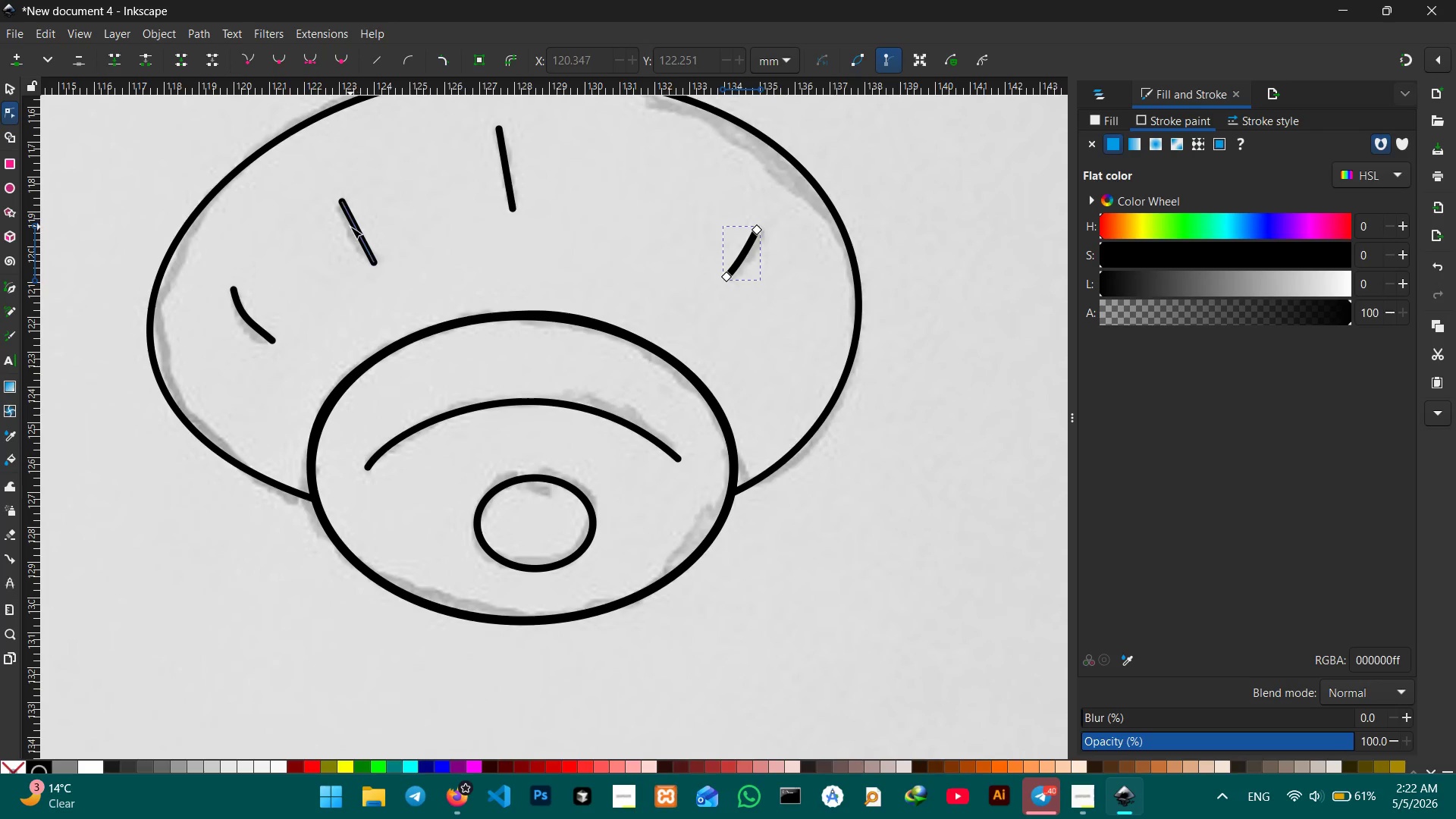 
left_click([354, 227])
 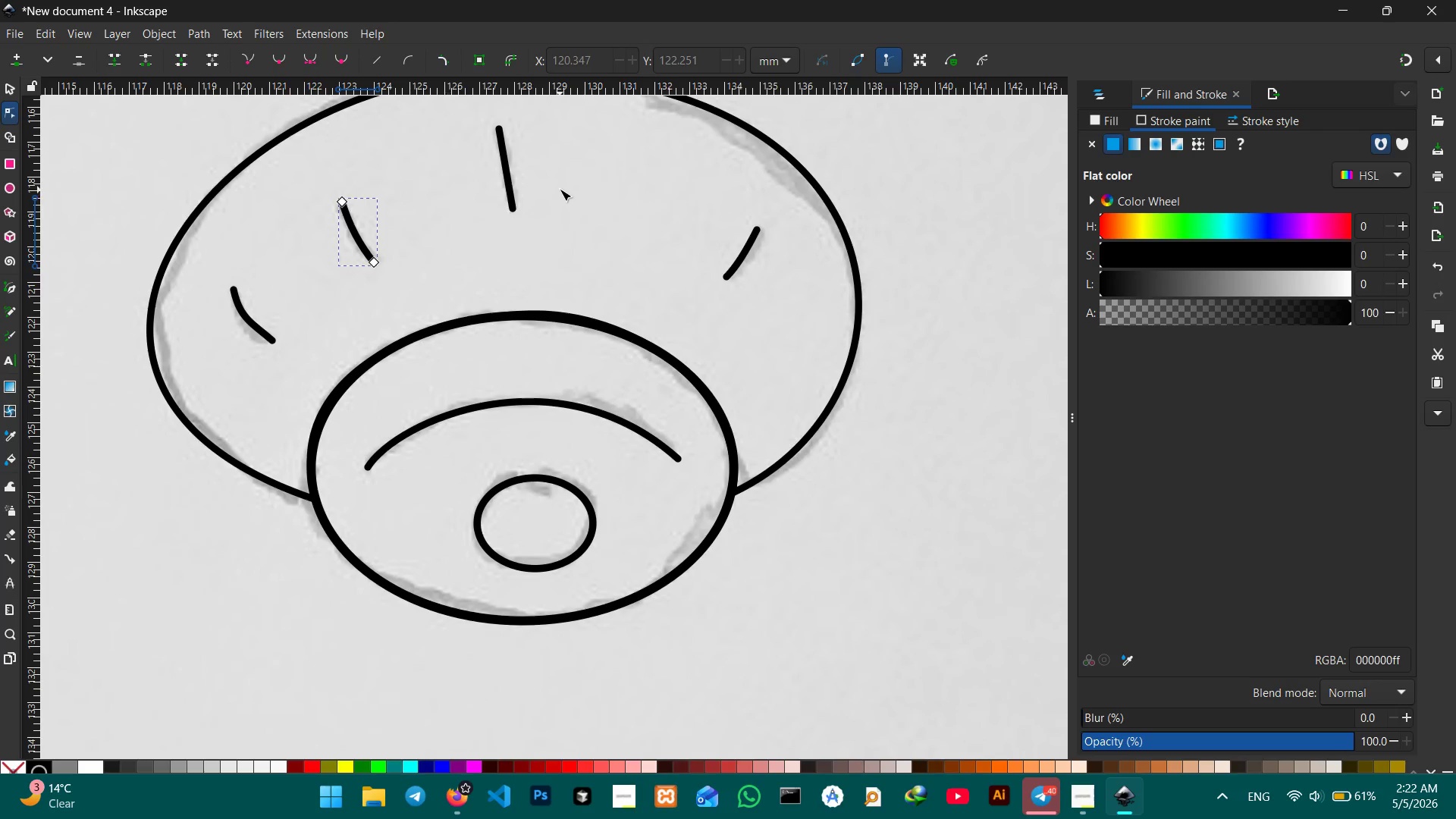 
left_click([514, 174])
 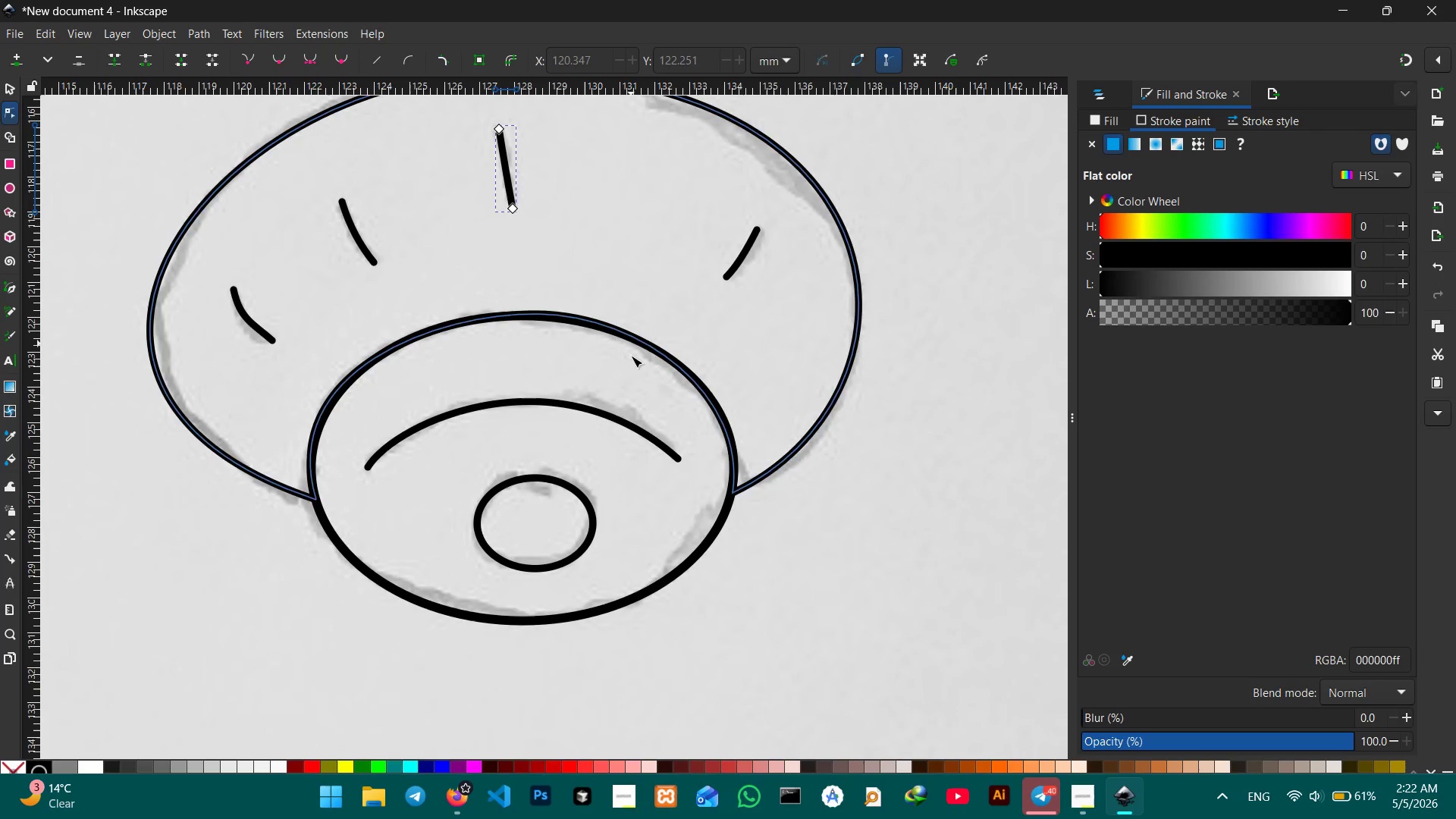 
wait(5.39)
 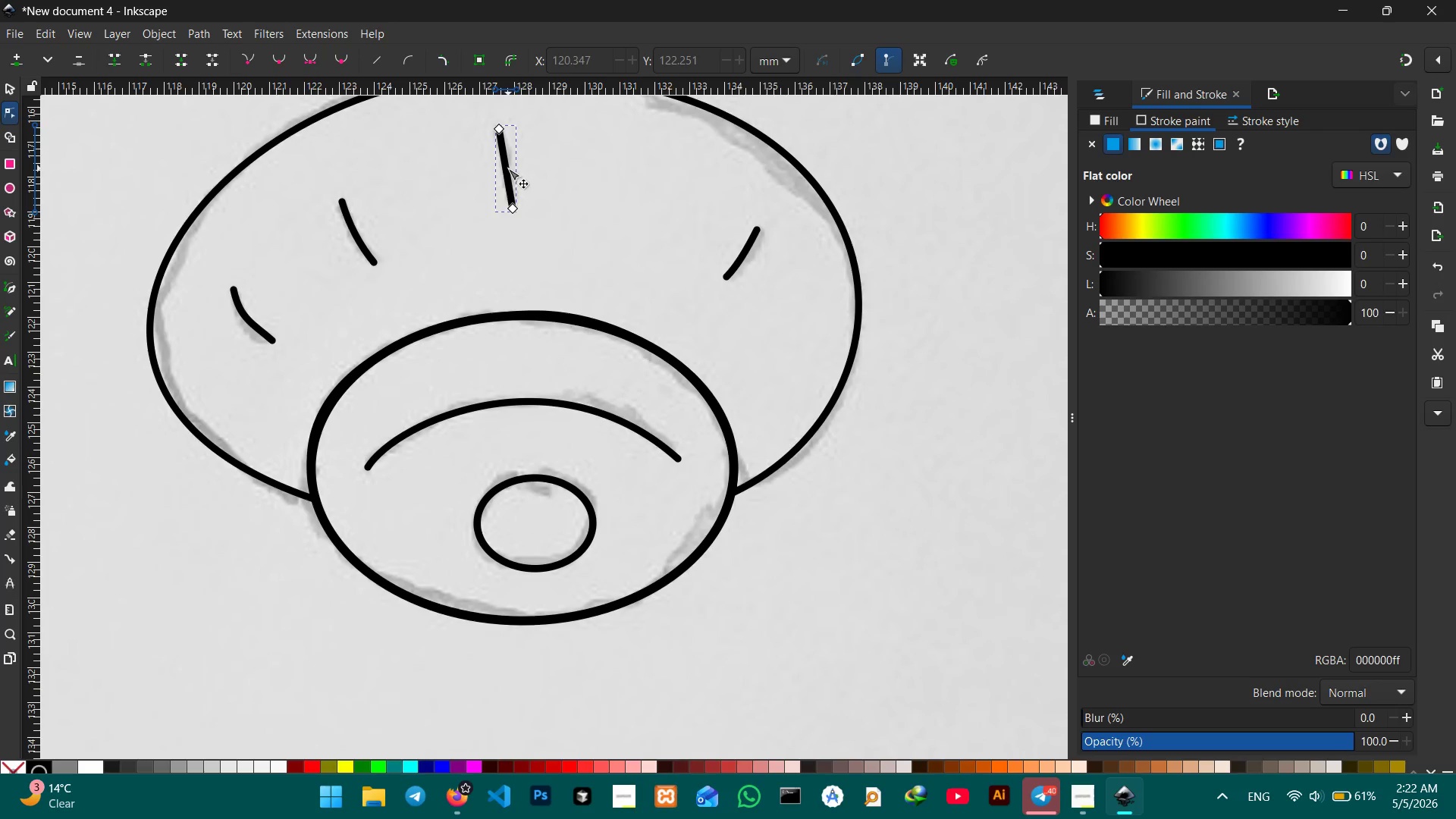 
left_click([12, 86])
 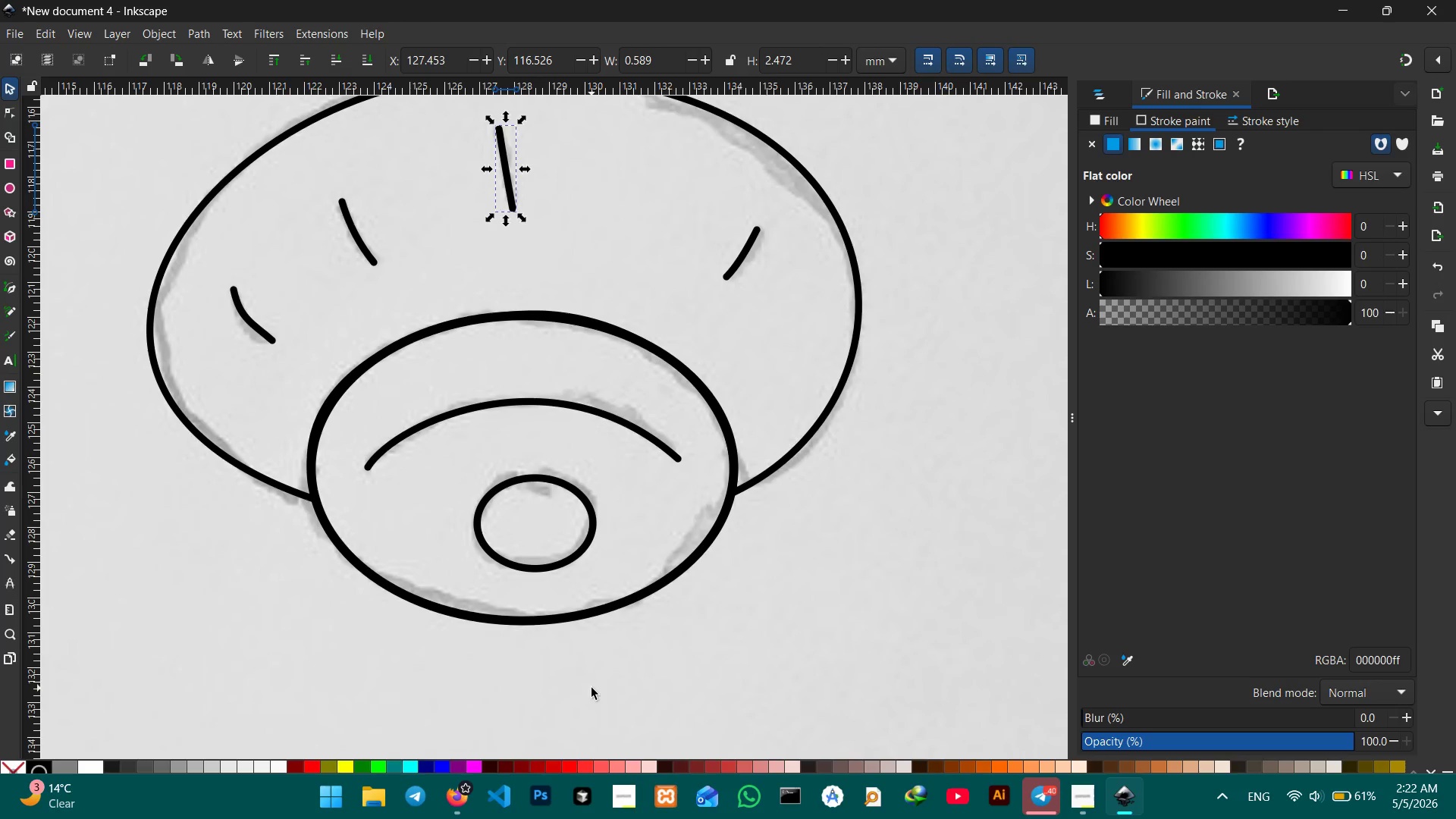 
hold_key(key=ControlLeft, duration=0.48)
scroll: coordinate [381, 353], scroll_direction: down, amount: 4.0
 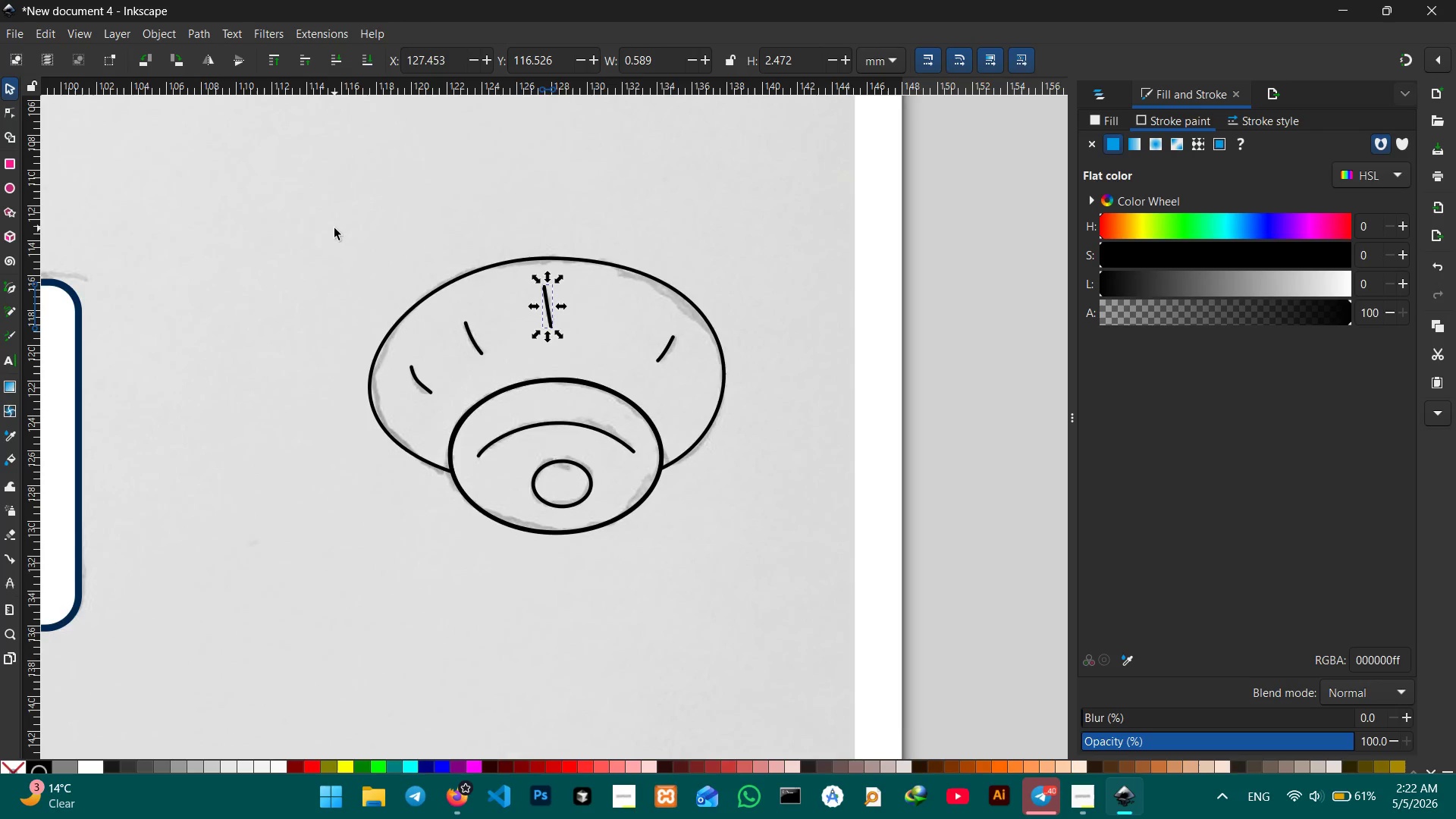 
left_click([335, 228])
 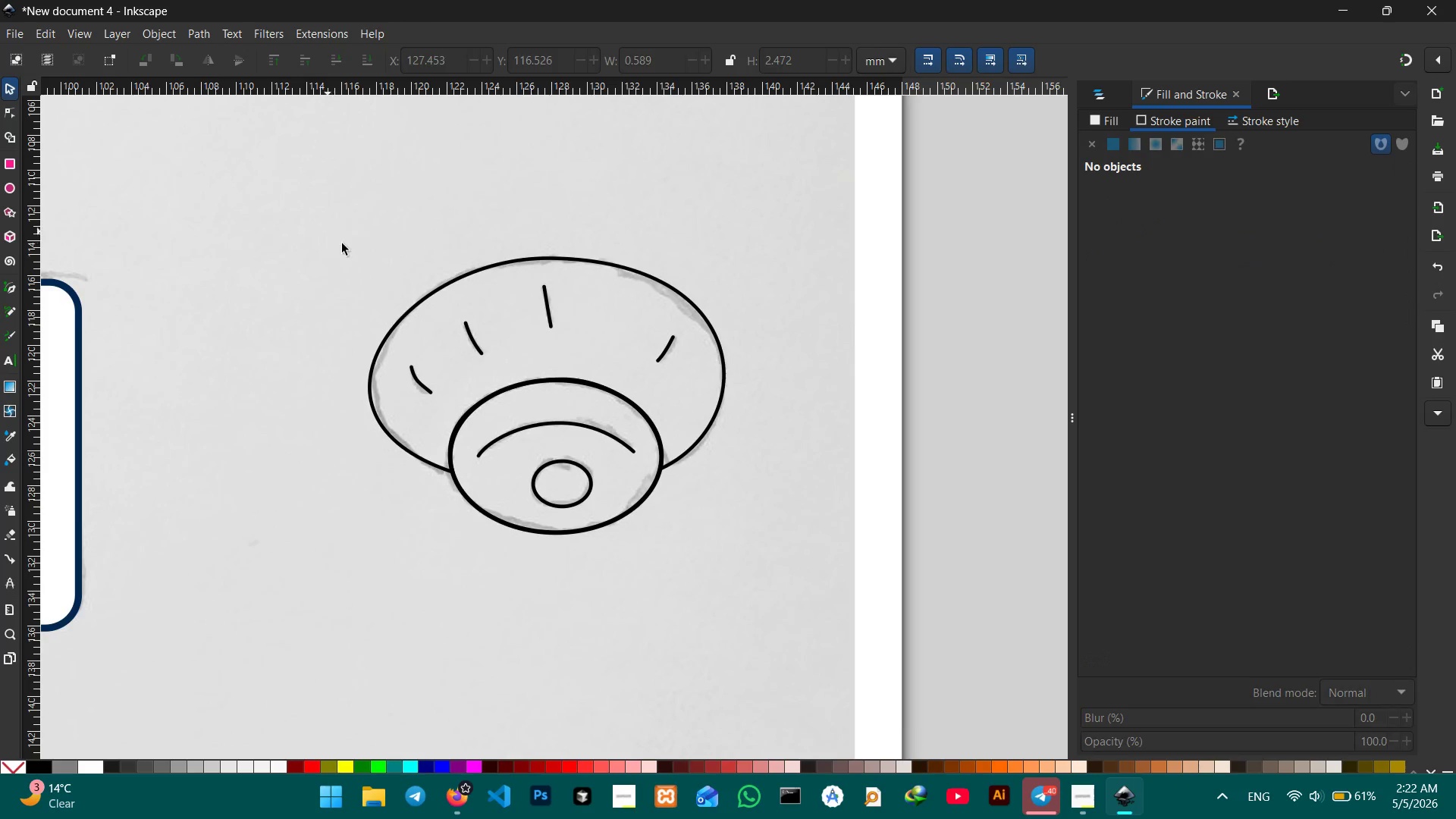 
left_click_drag(start_coordinate=[328, 231], to_coordinate=[773, 588])
 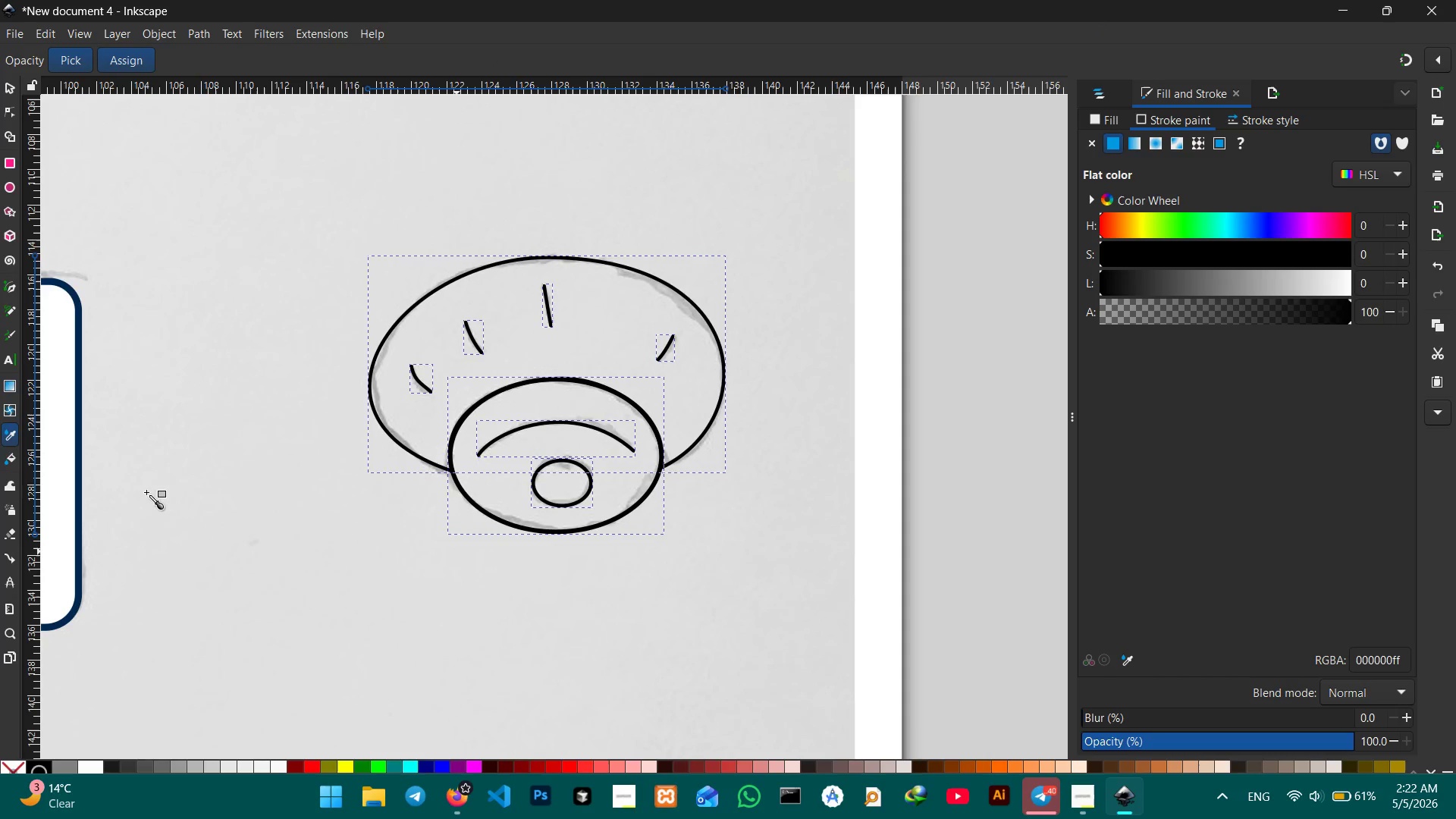 
left_click([78, 431])
 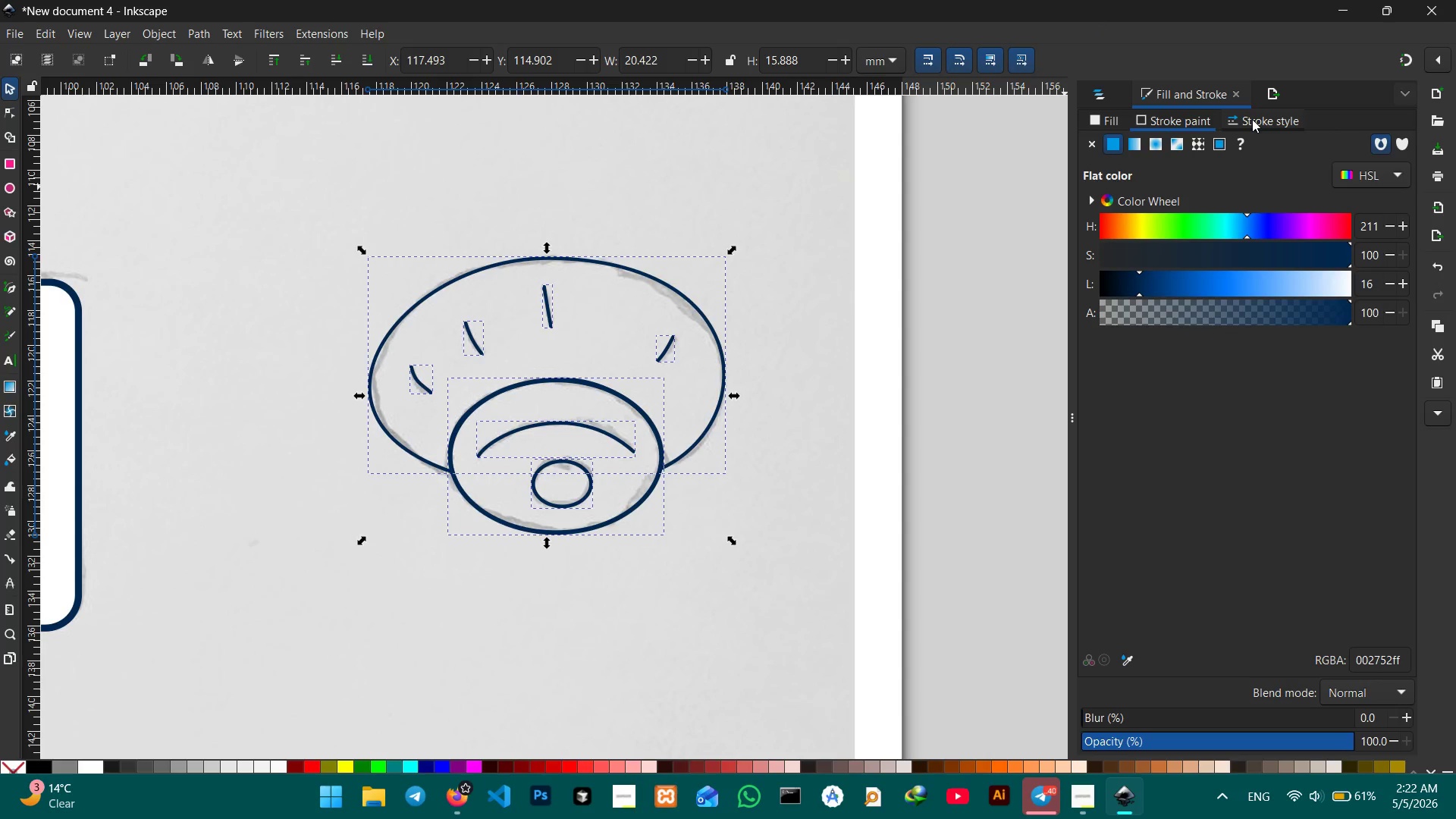 
left_click([1251, 120])
 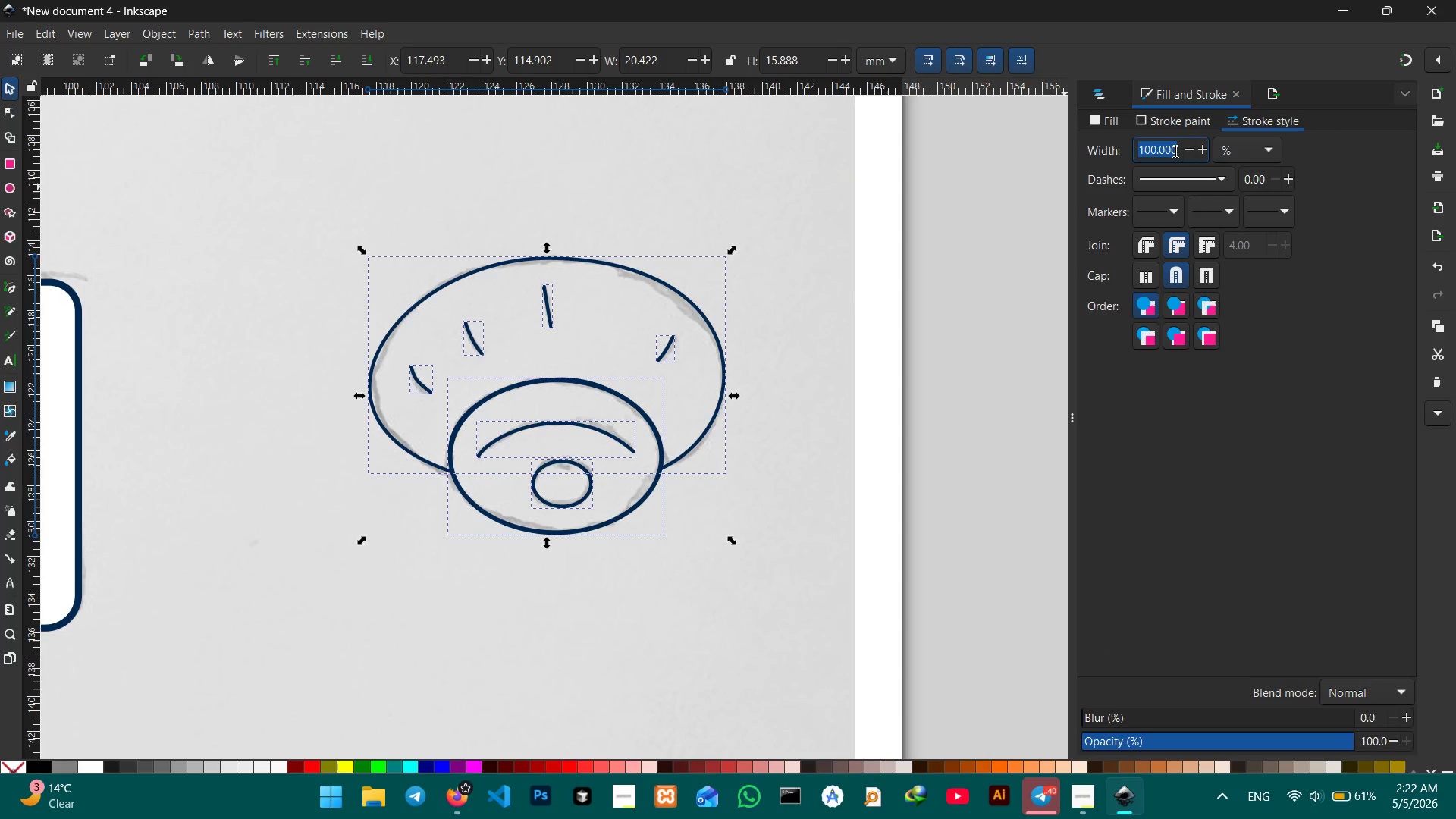 
key(Numpad0)
 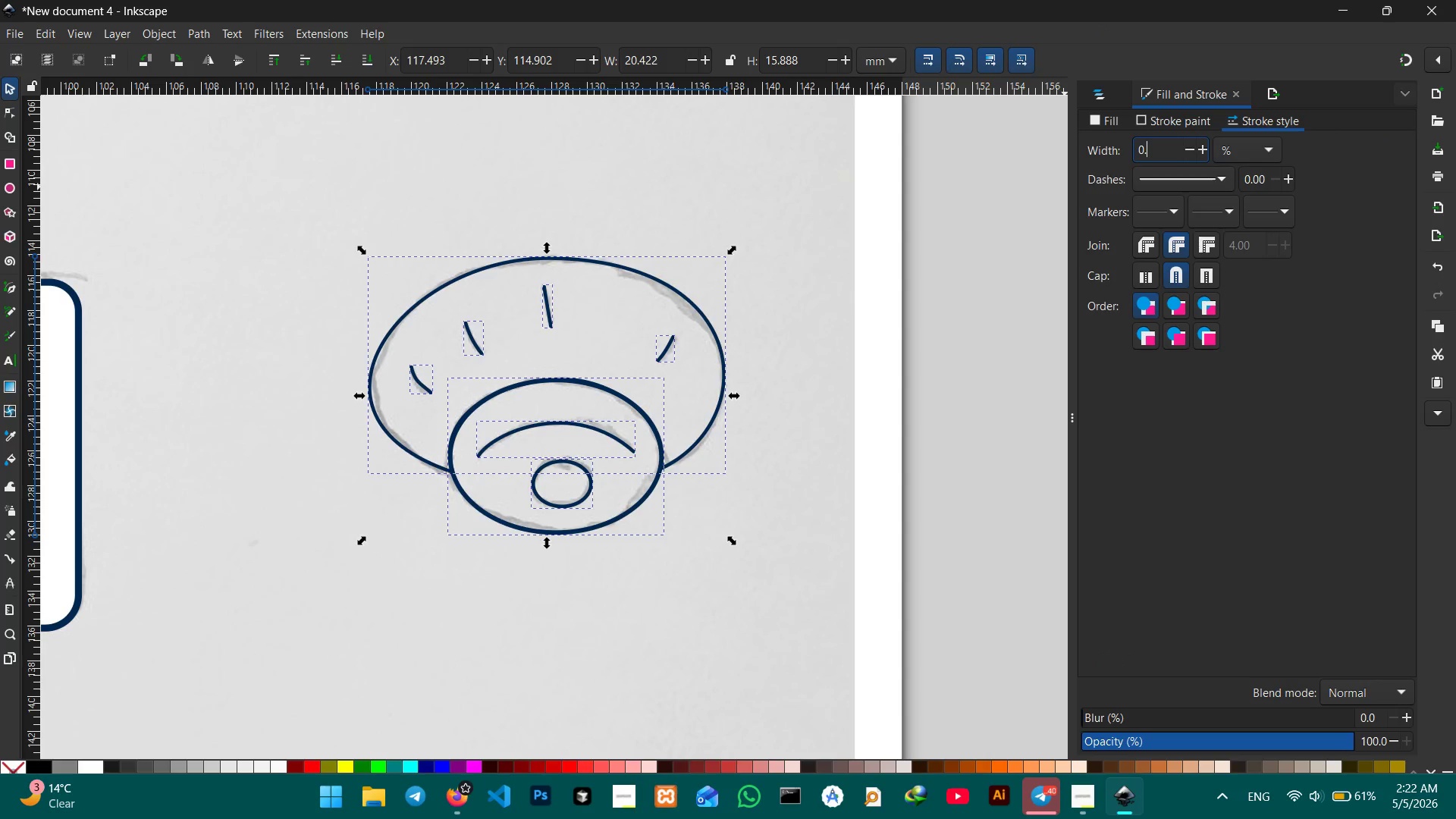 
key(NumpadDecimal)
 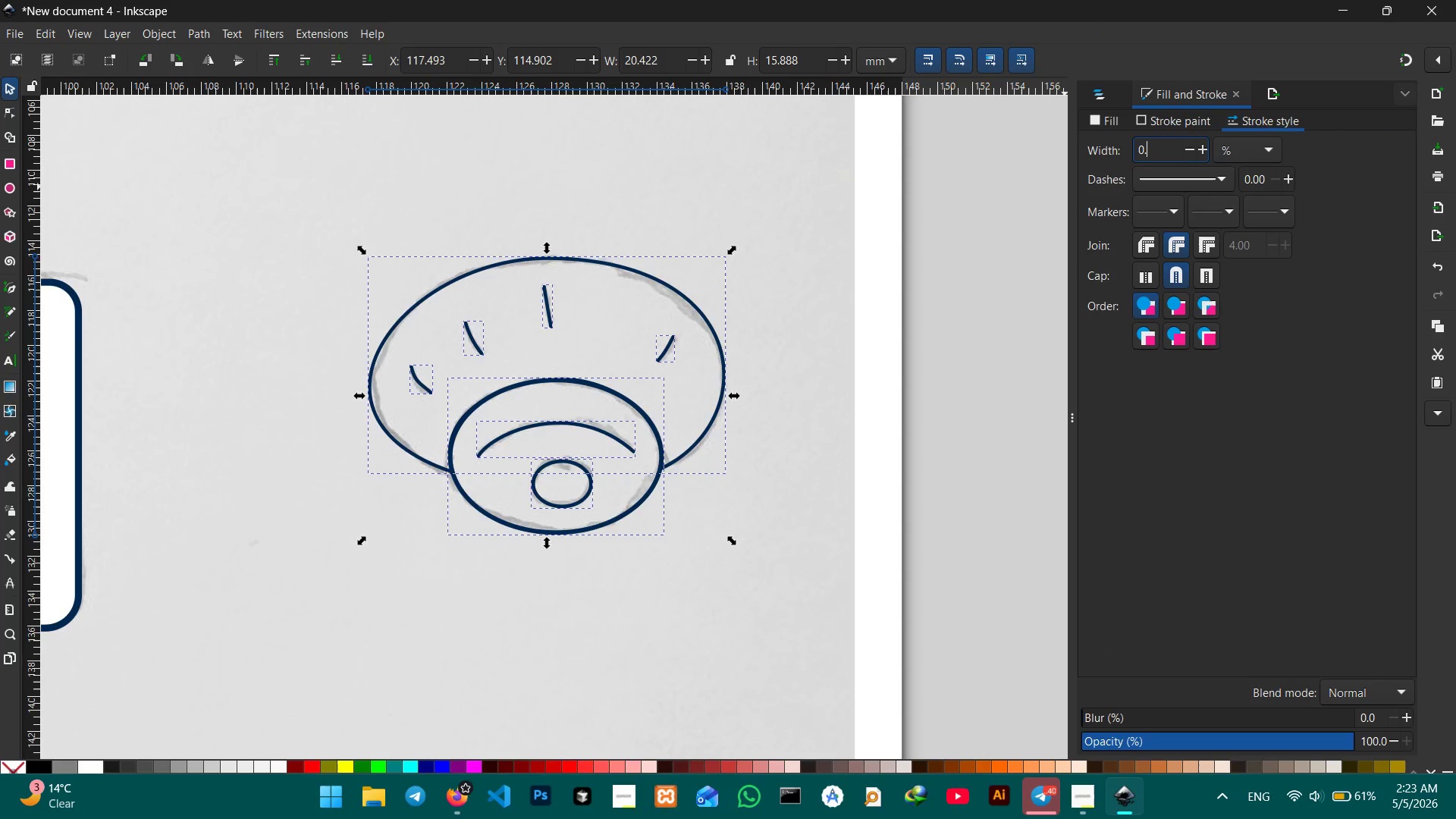 
key(Numpad4)
 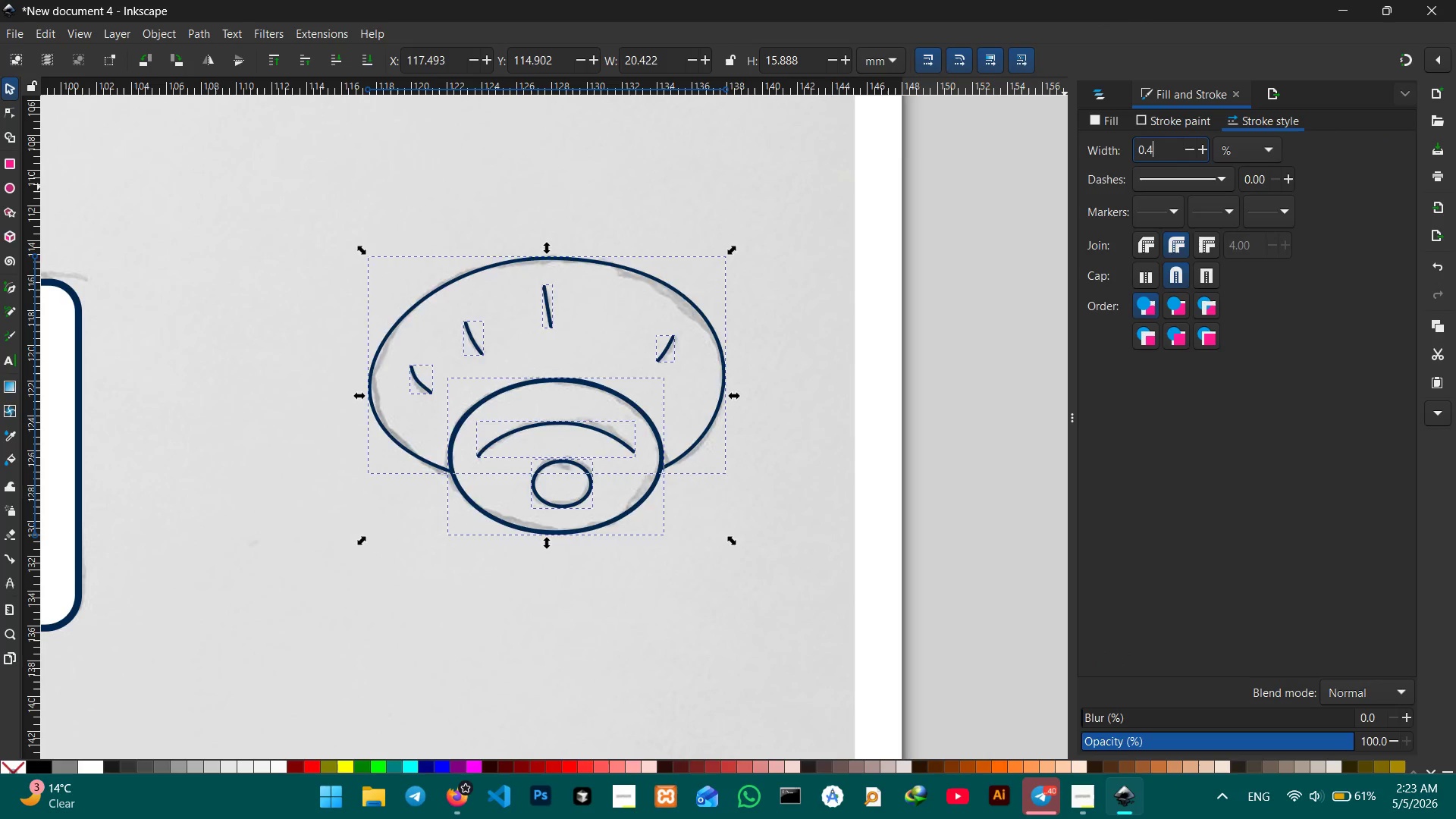 
key(Enter)
 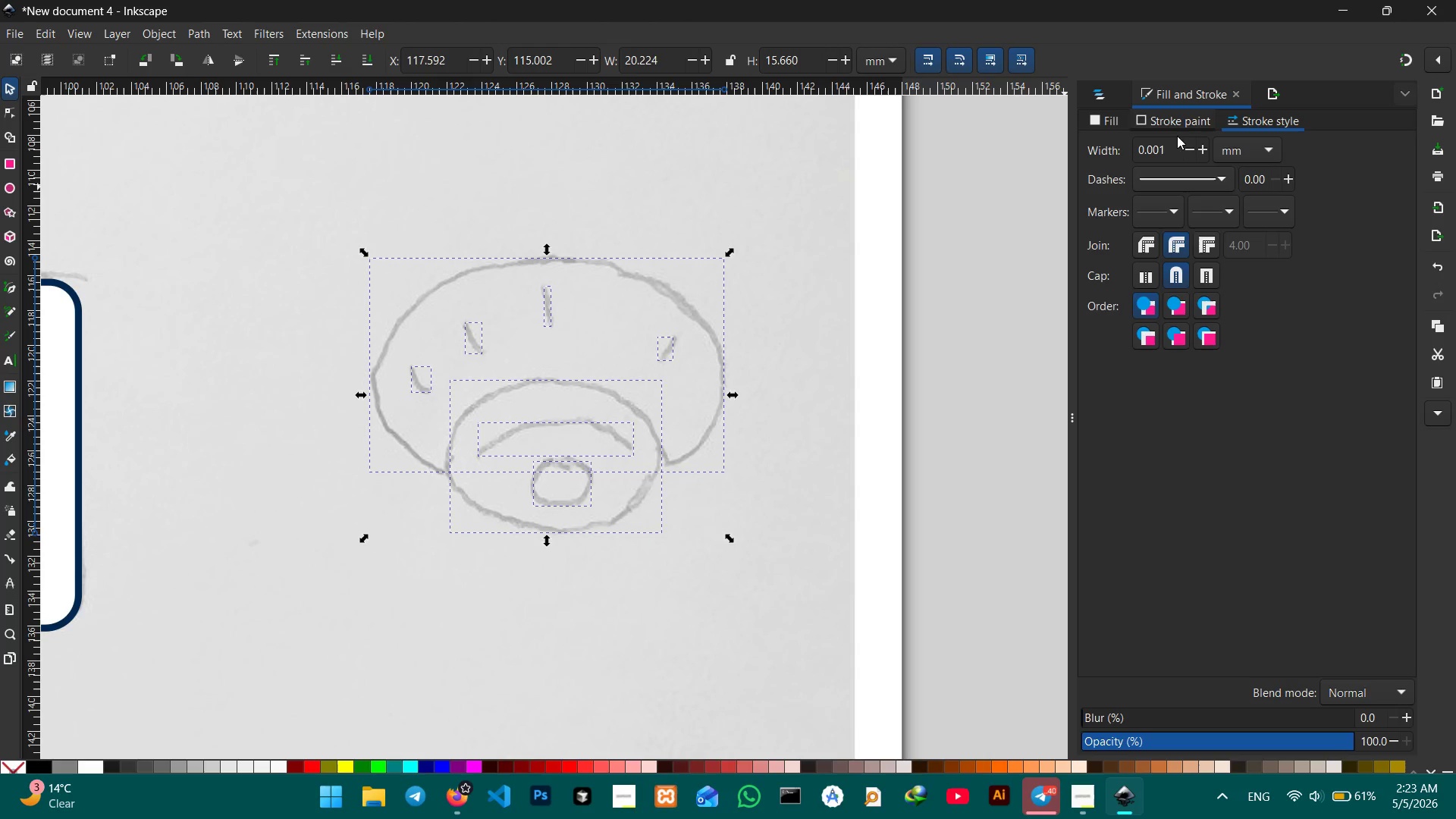 
left_click_drag(start_coordinate=[1163, 148], to_coordinate=[1145, 148])
 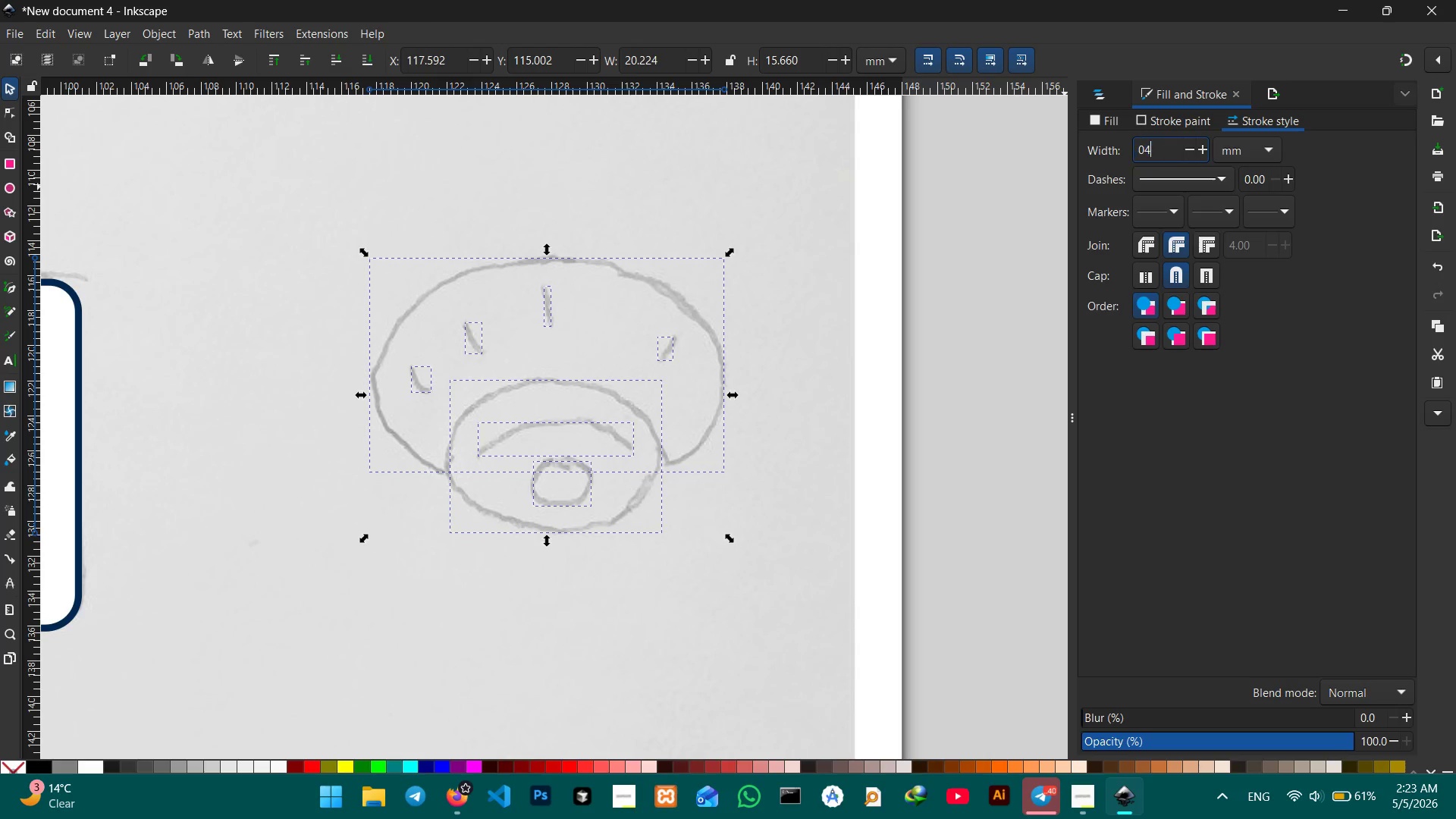 
key(Numpad4)
 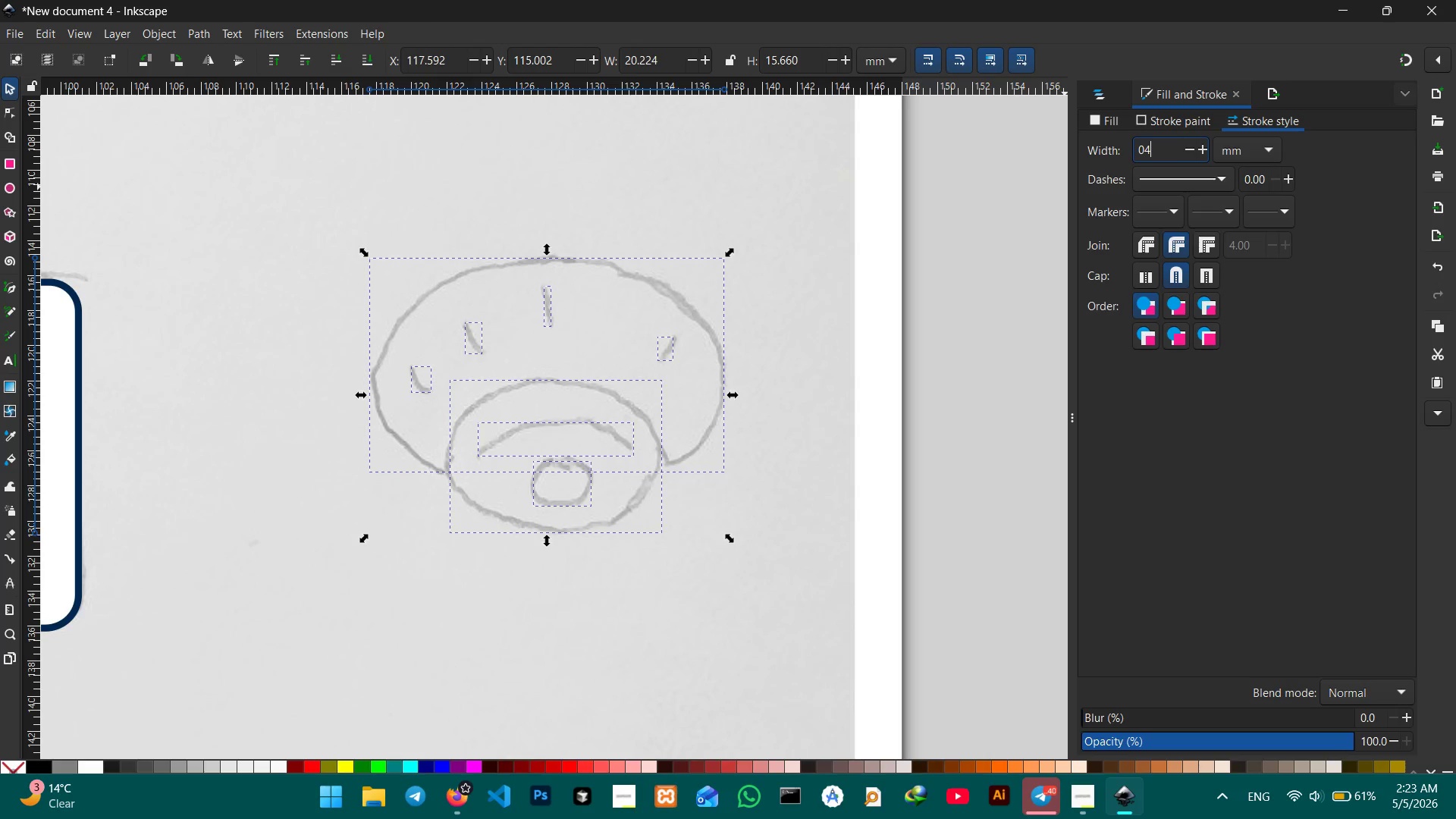 
key(ArrowLeft)
 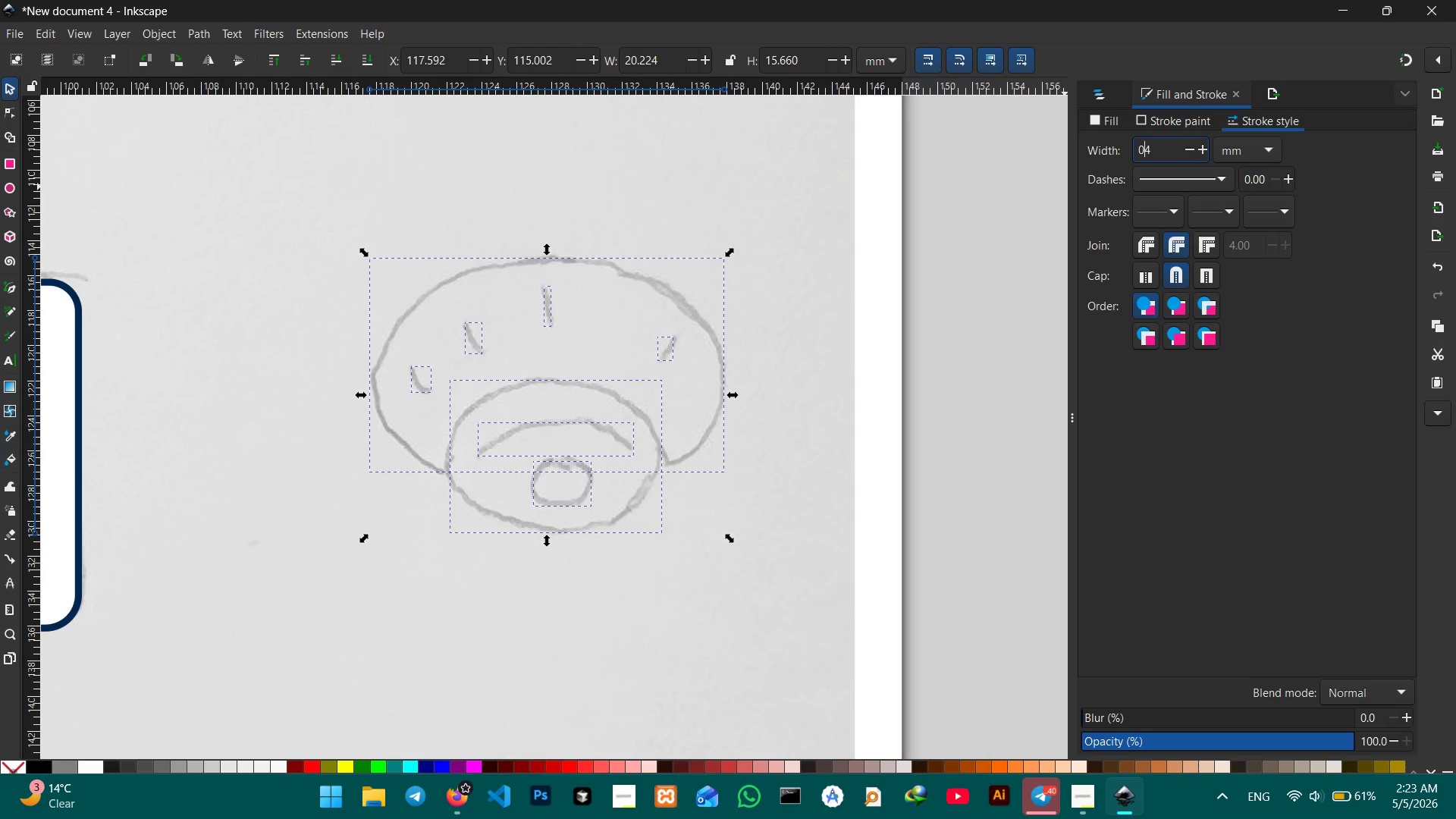 
key(NumpadDecimal)
 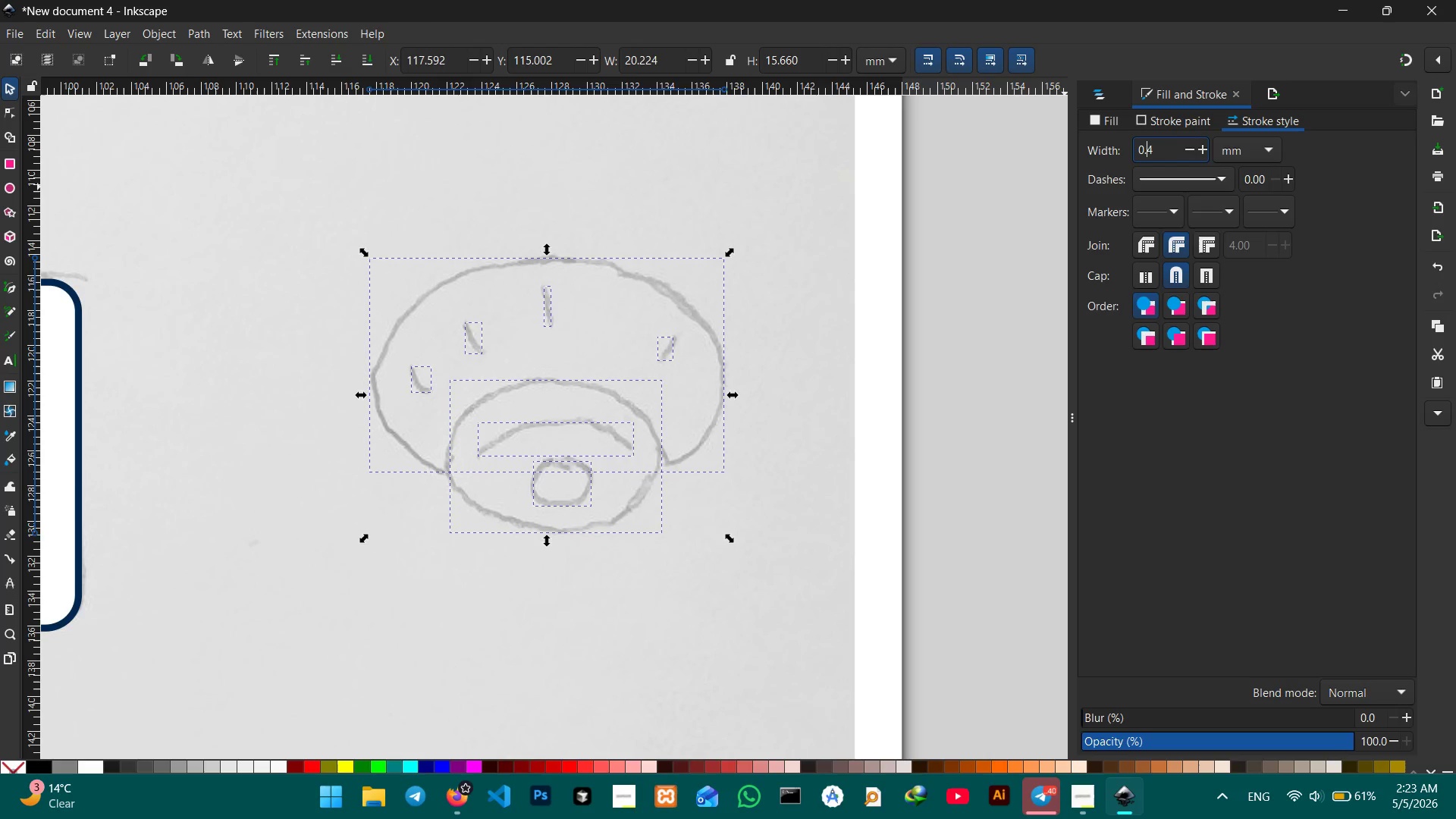 
key(Enter)
 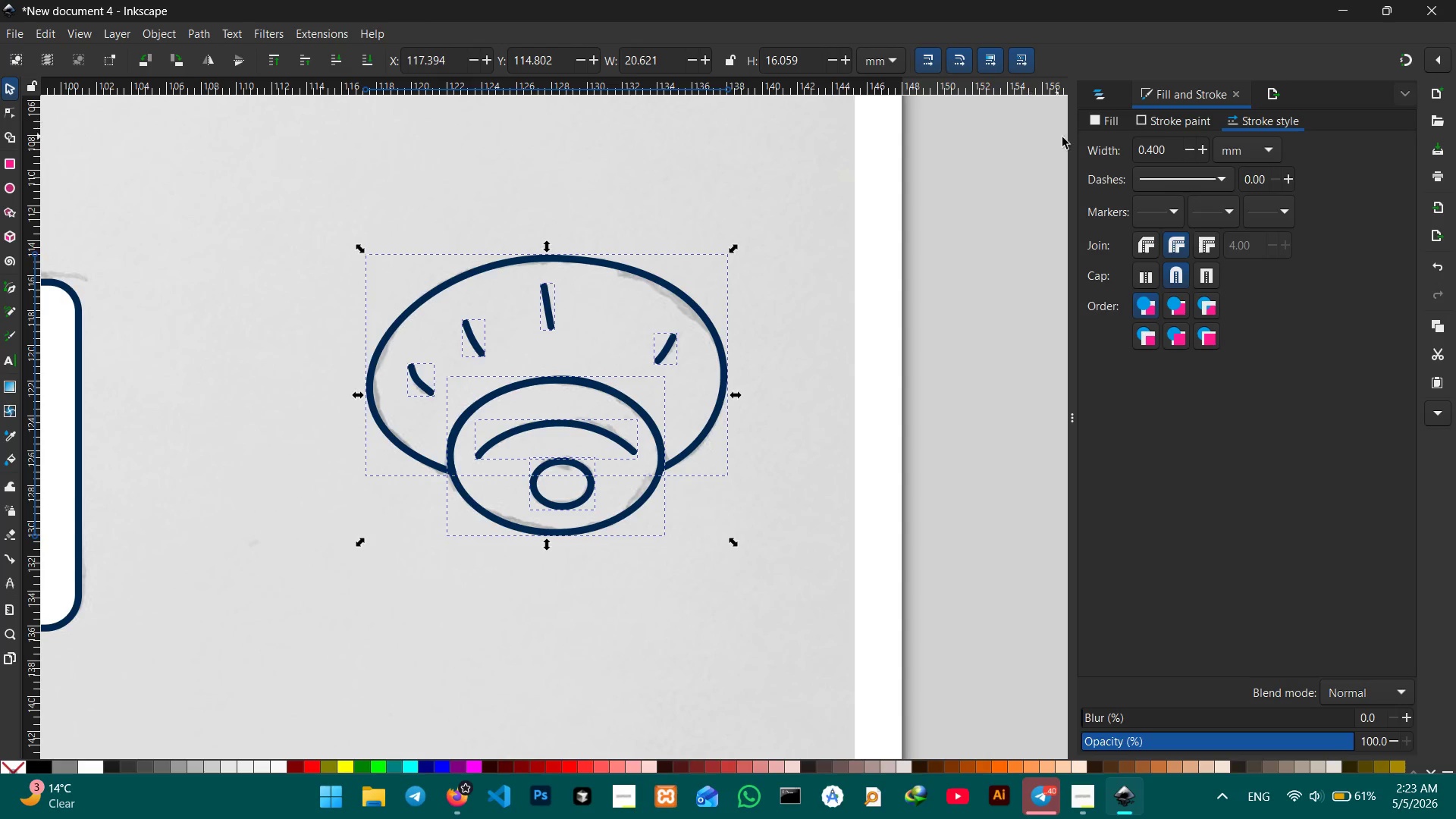 
left_click([1111, 111])
 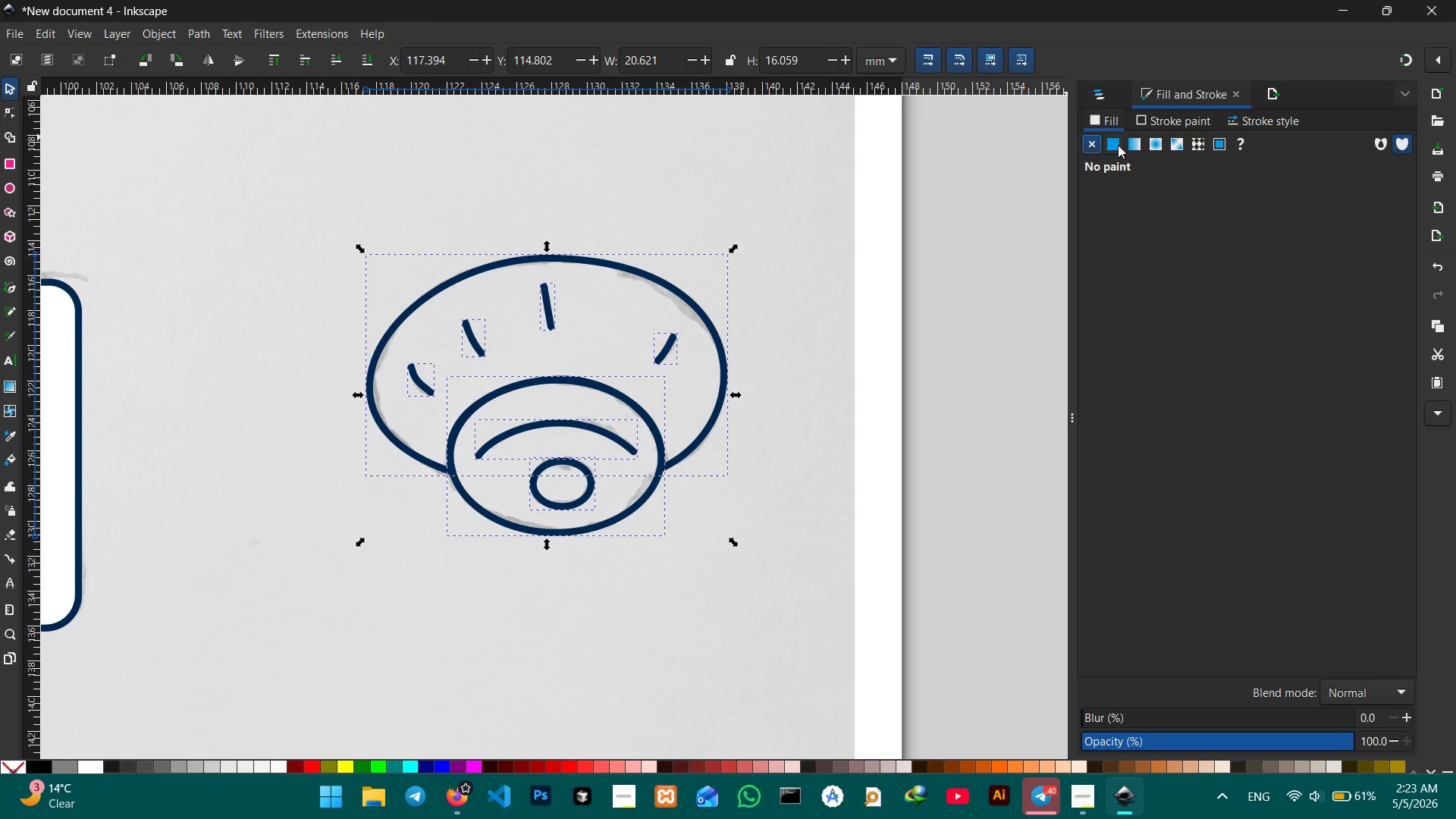 
left_click([1118, 145])
 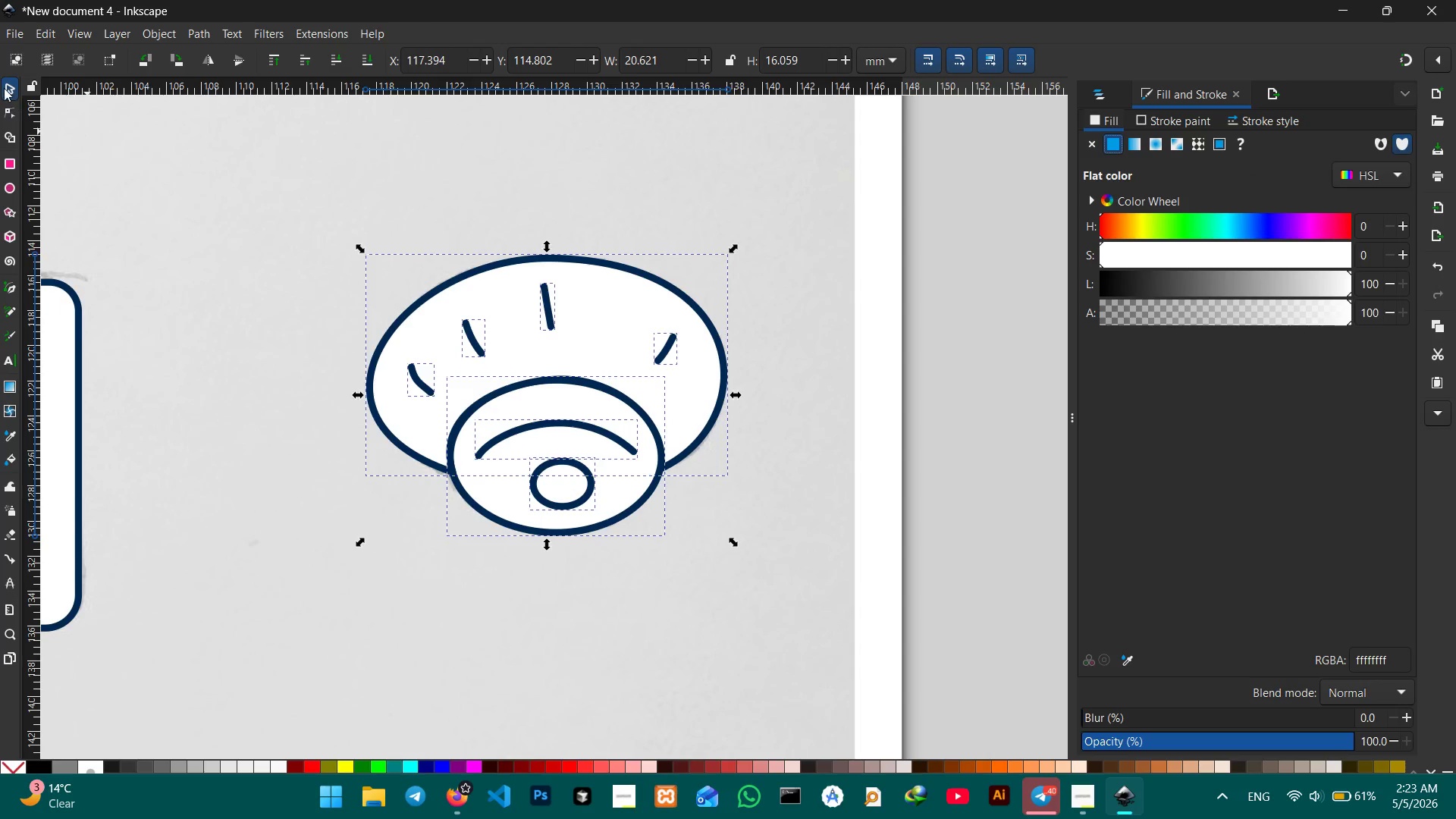 
left_click([4, 87])
 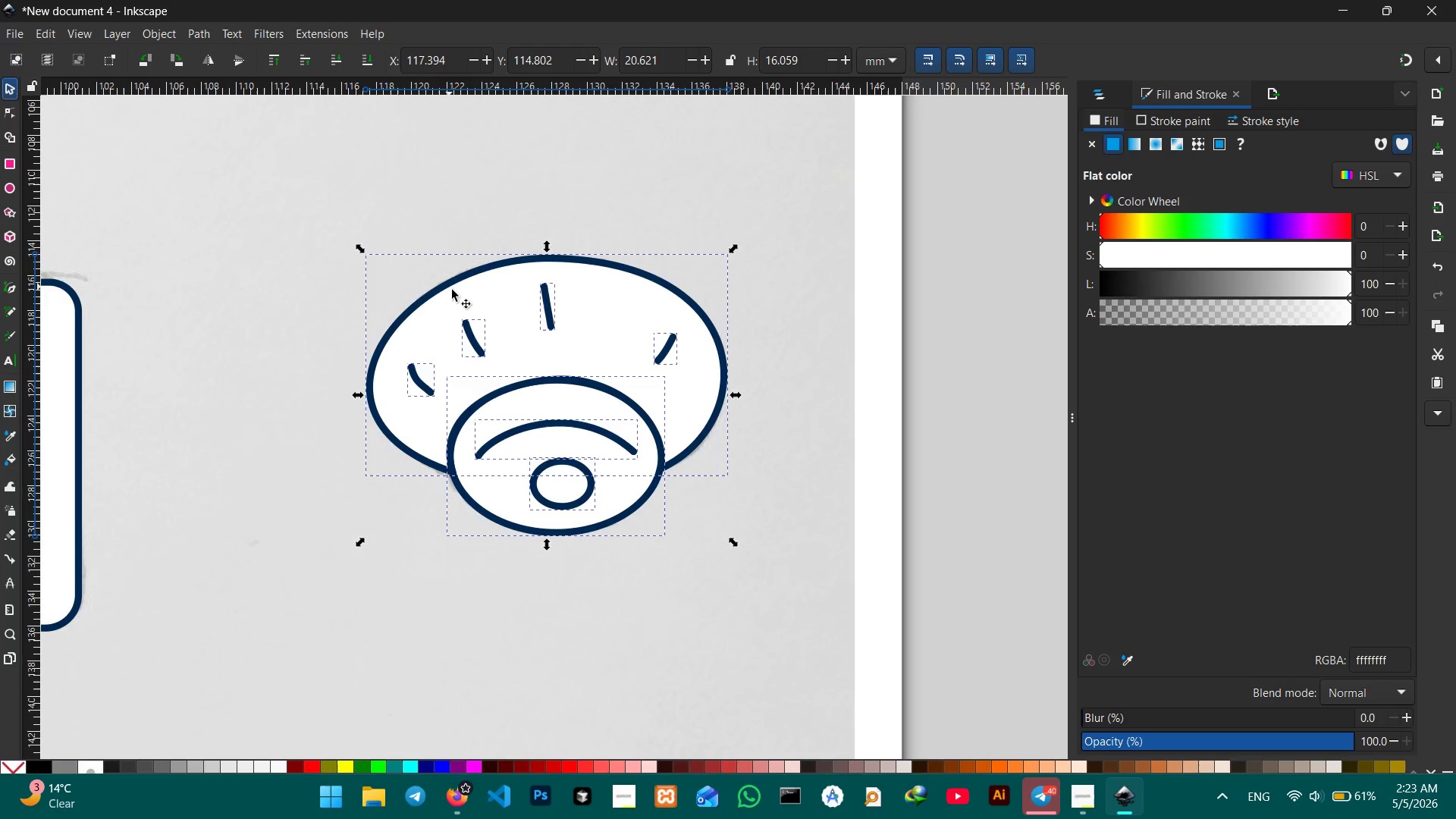 
key(Control+G)
 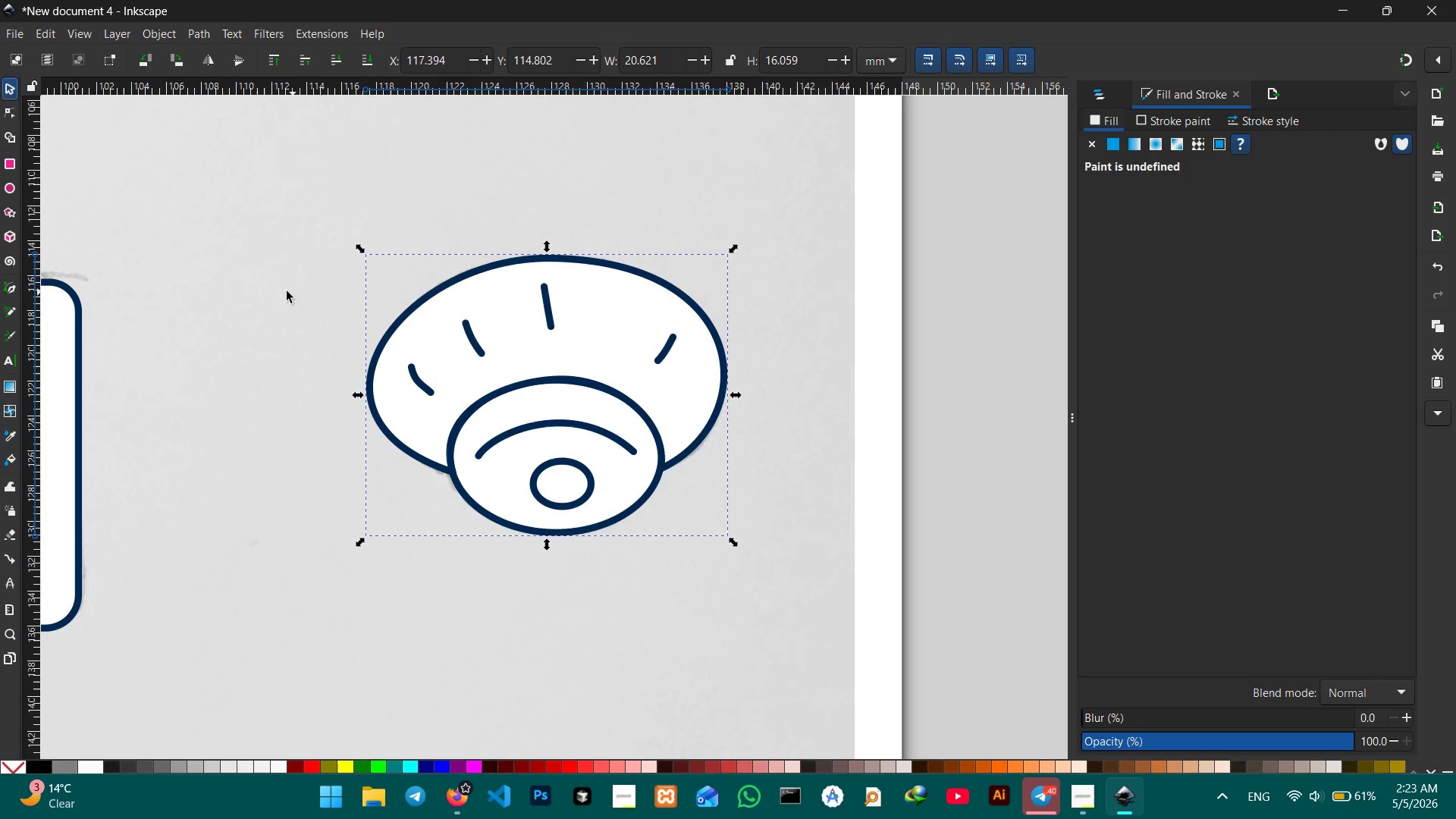 
left_click([285, 291])
 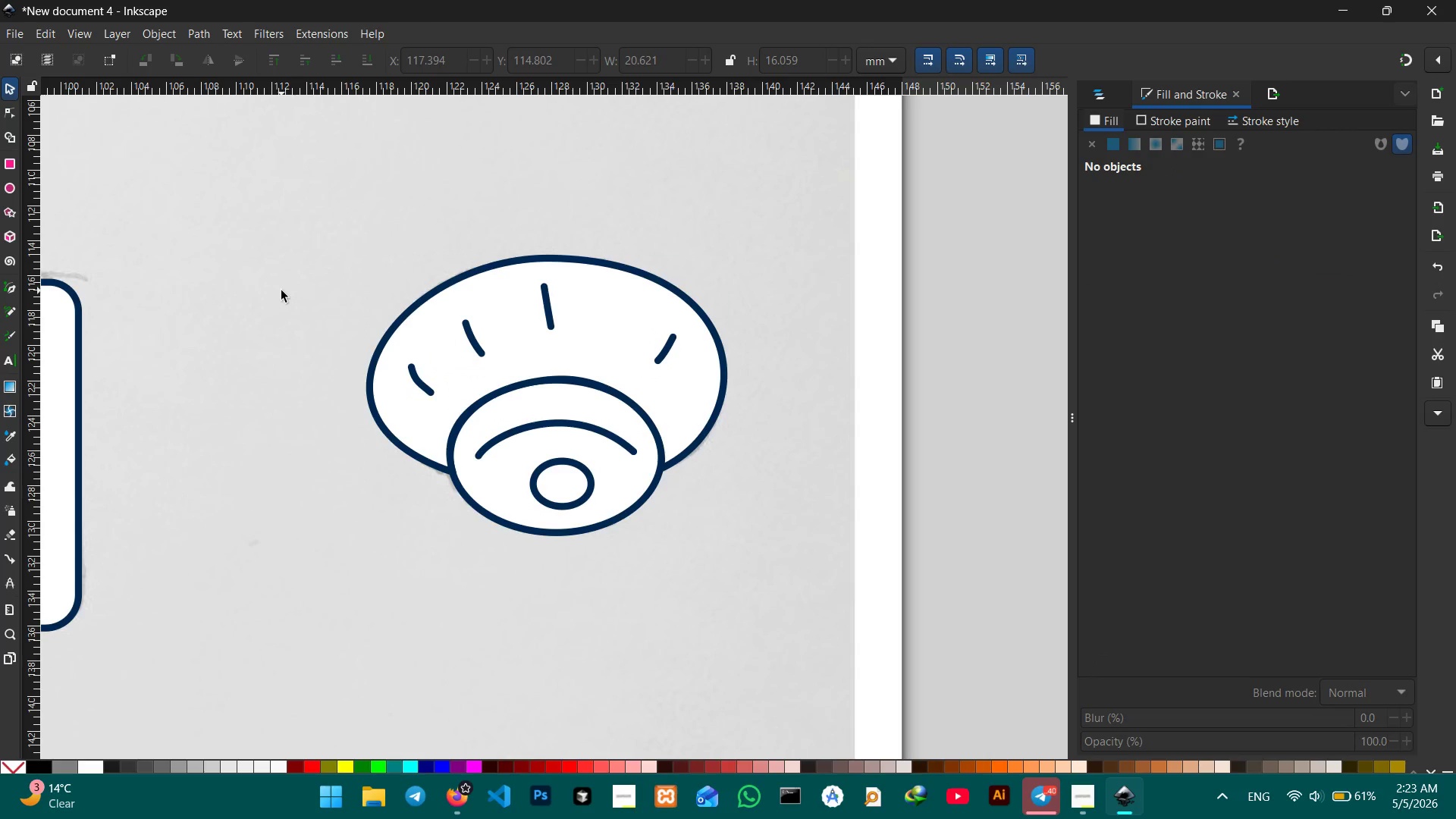 
wait(8.62)
 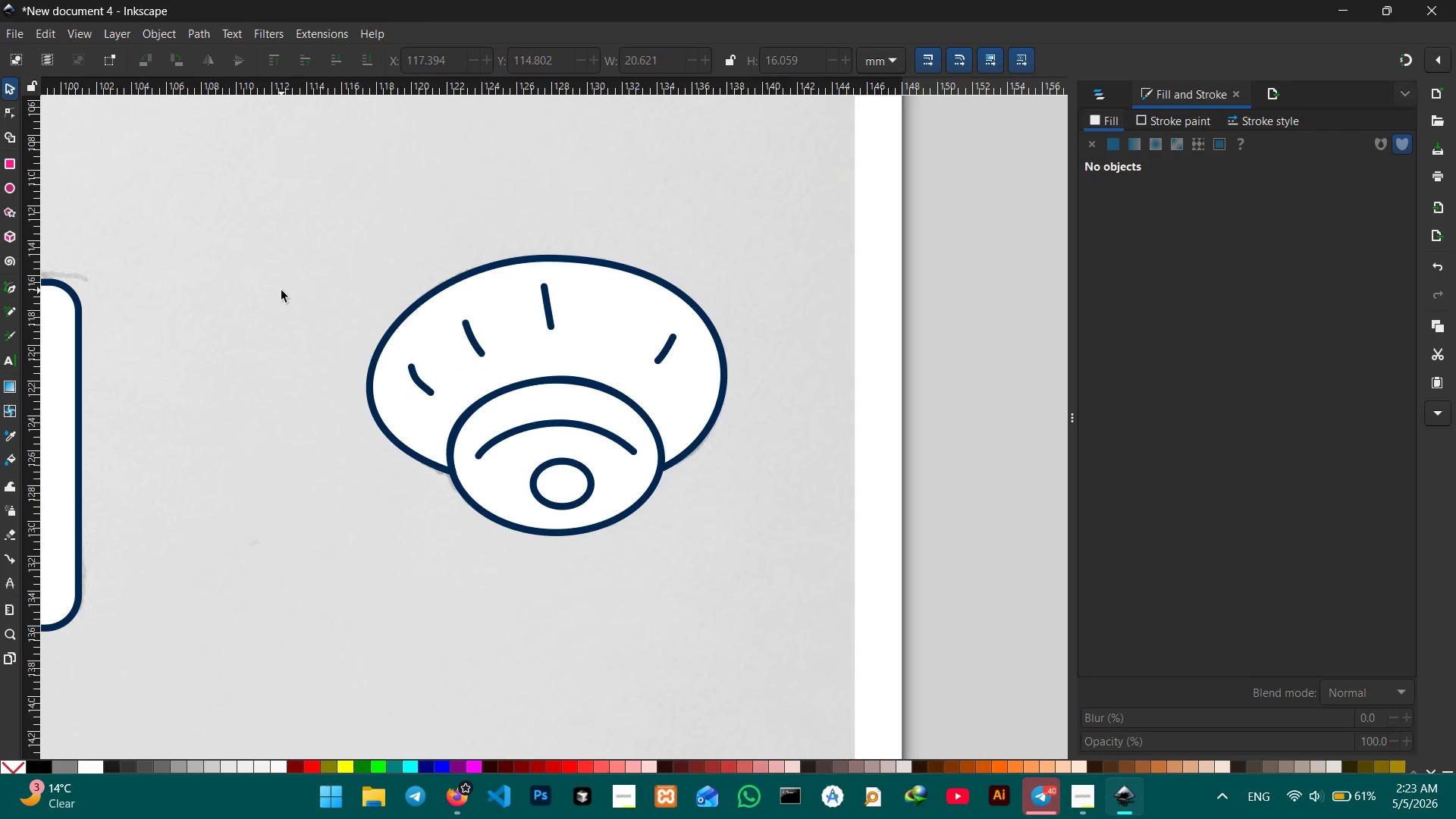 
hold_key(key=Space, duration=1.05)
 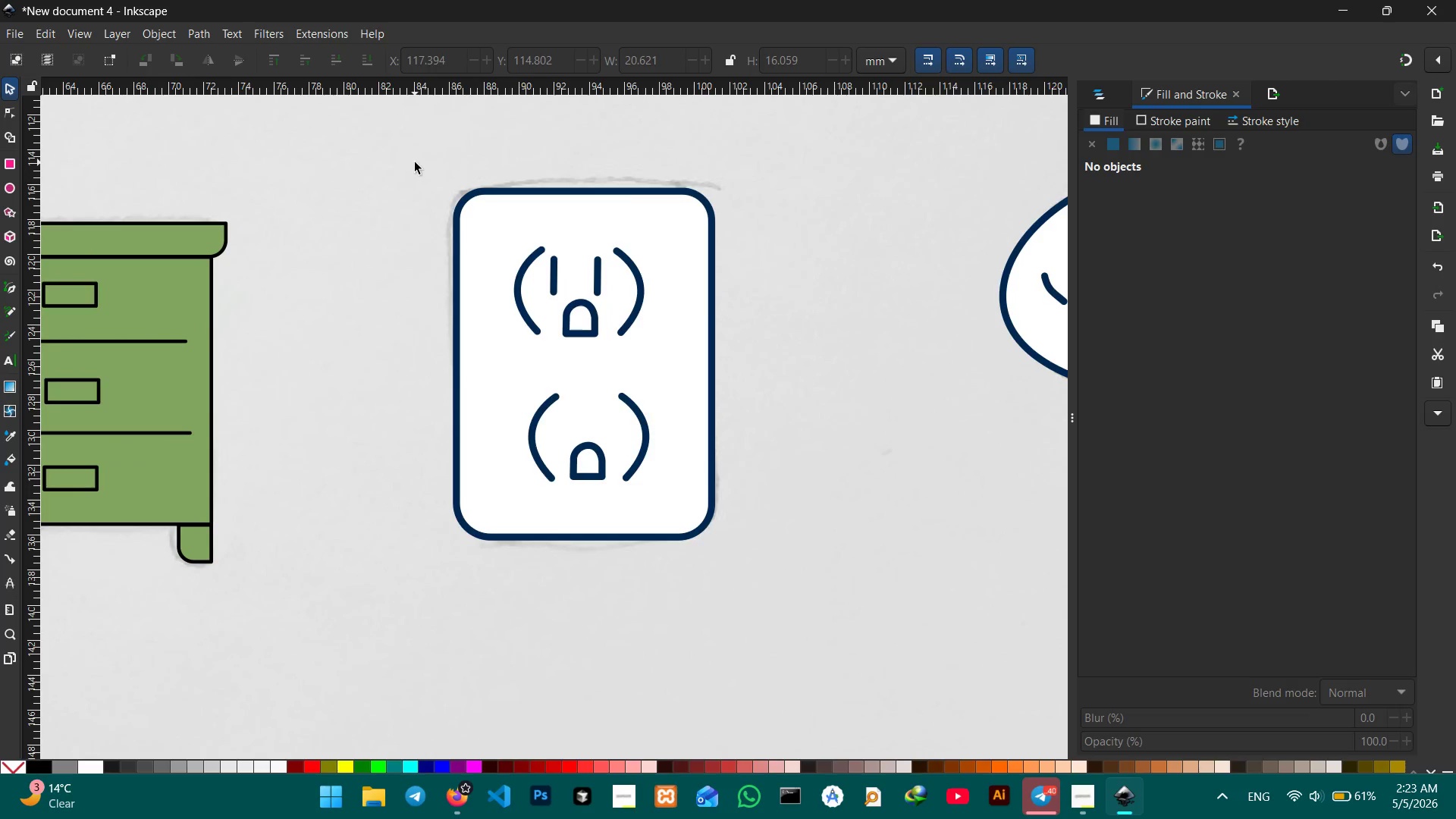 
left_click_drag(start_coordinate=[202, 409], to_coordinate=[835, 318])
 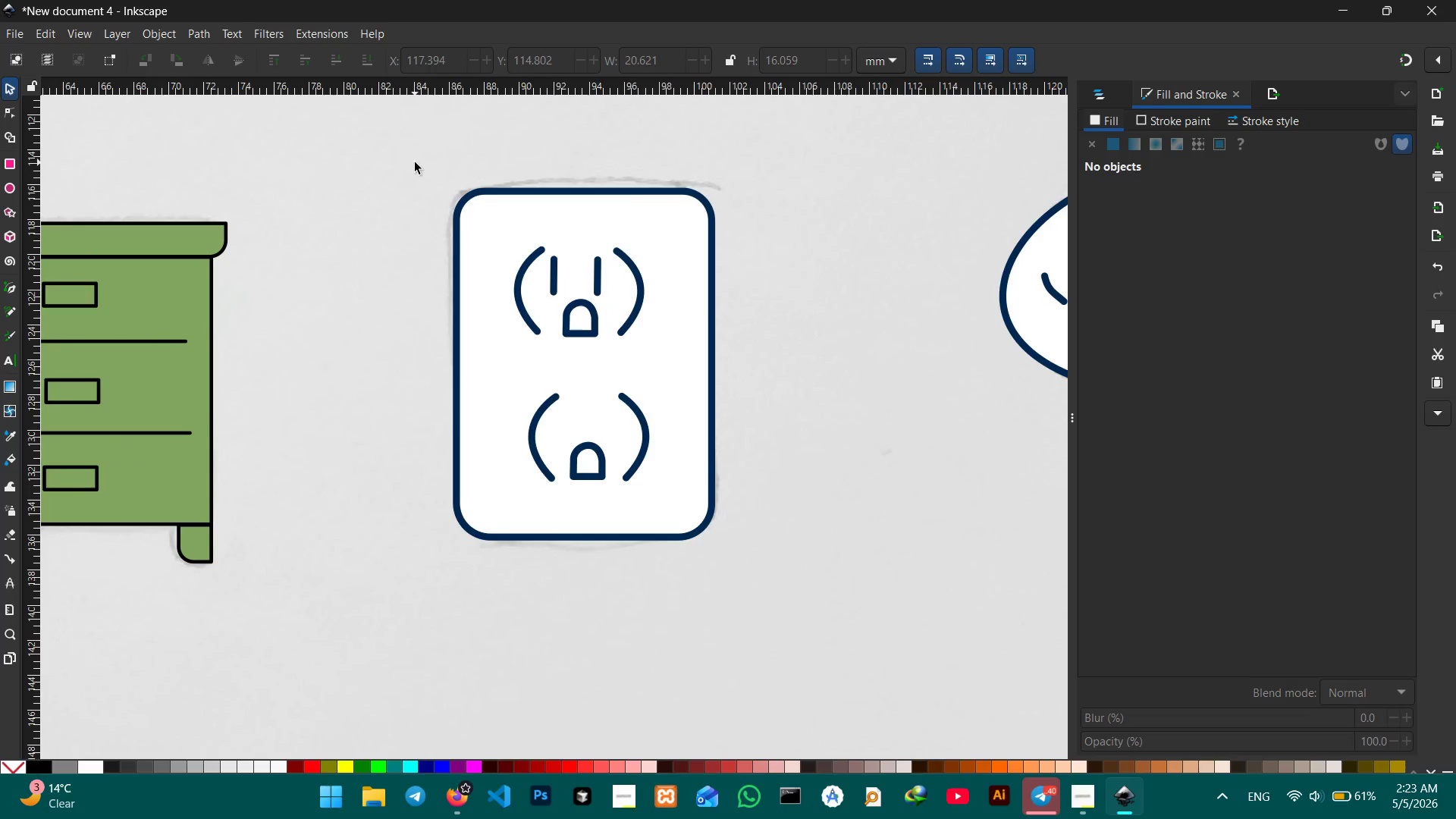 
left_click_drag(start_coordinate=[414, 162], to_coordinate=[859, 693])
 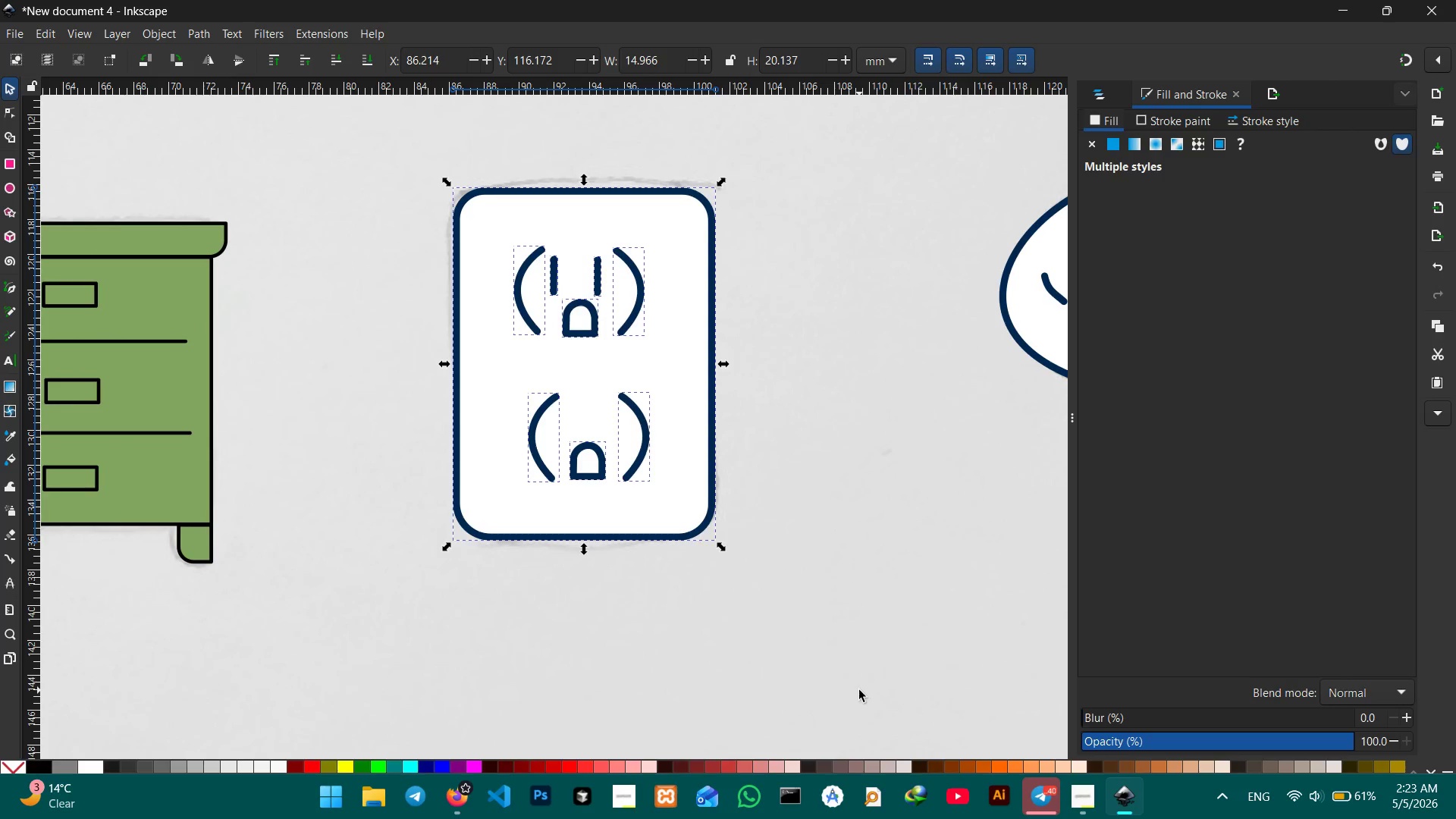 
key(Control+G)
 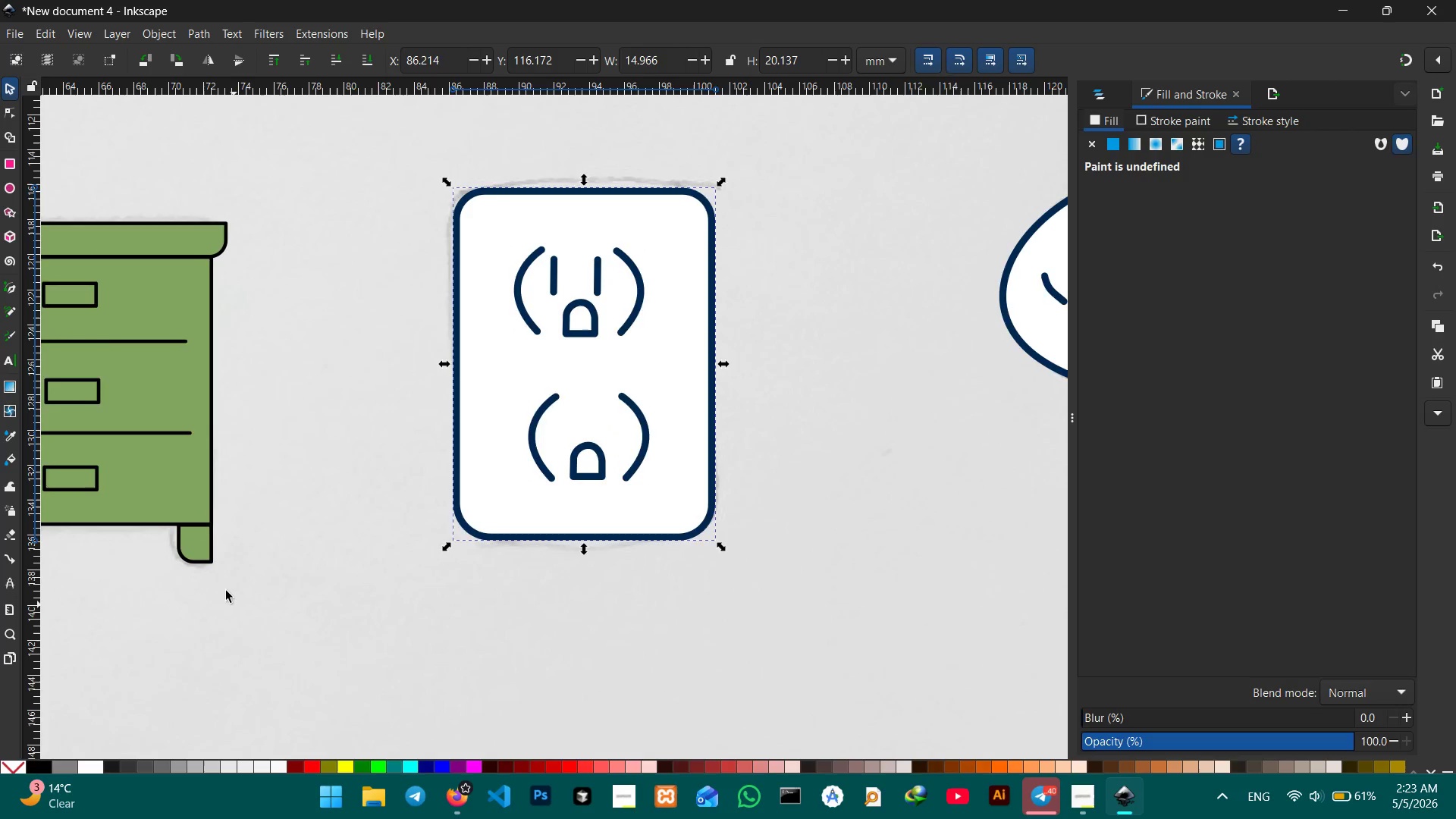 
hold_key(key=Space, duration=0.88)
 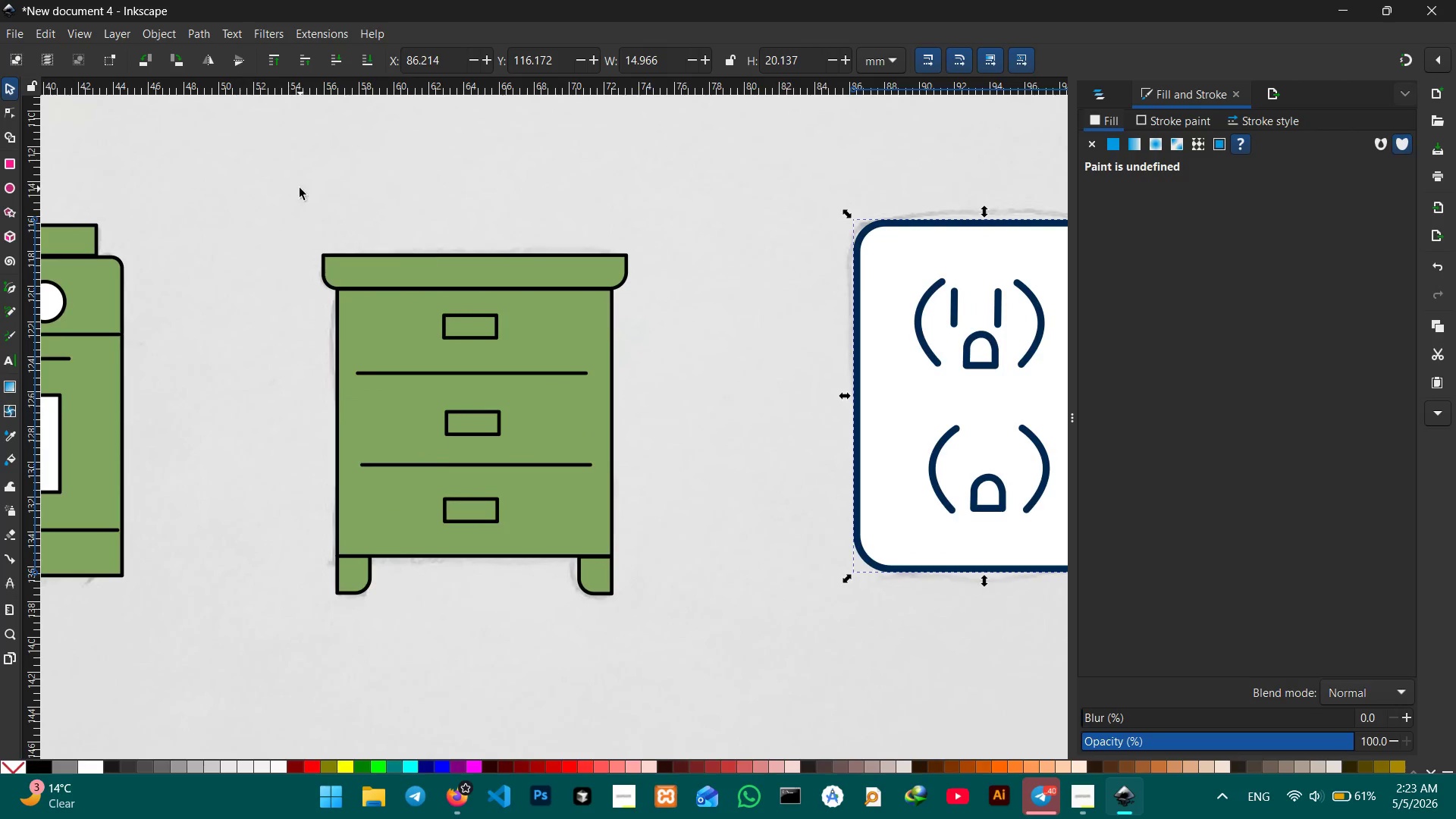 
left_click_drag(start_coordinate=[314, 545], to_coordinate=[636, 645])
 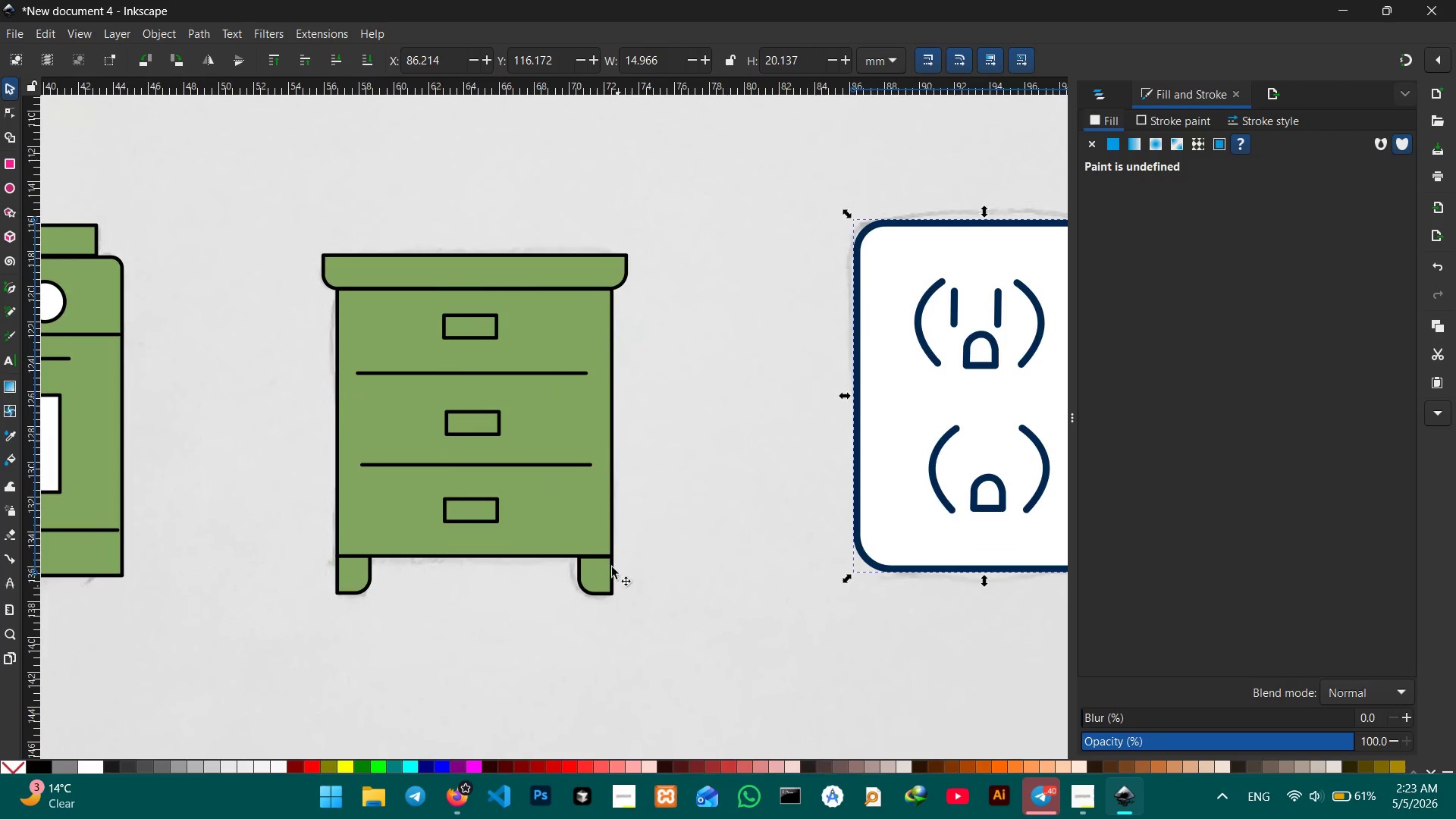 
hold_key(key=Space, duration=3.62)
 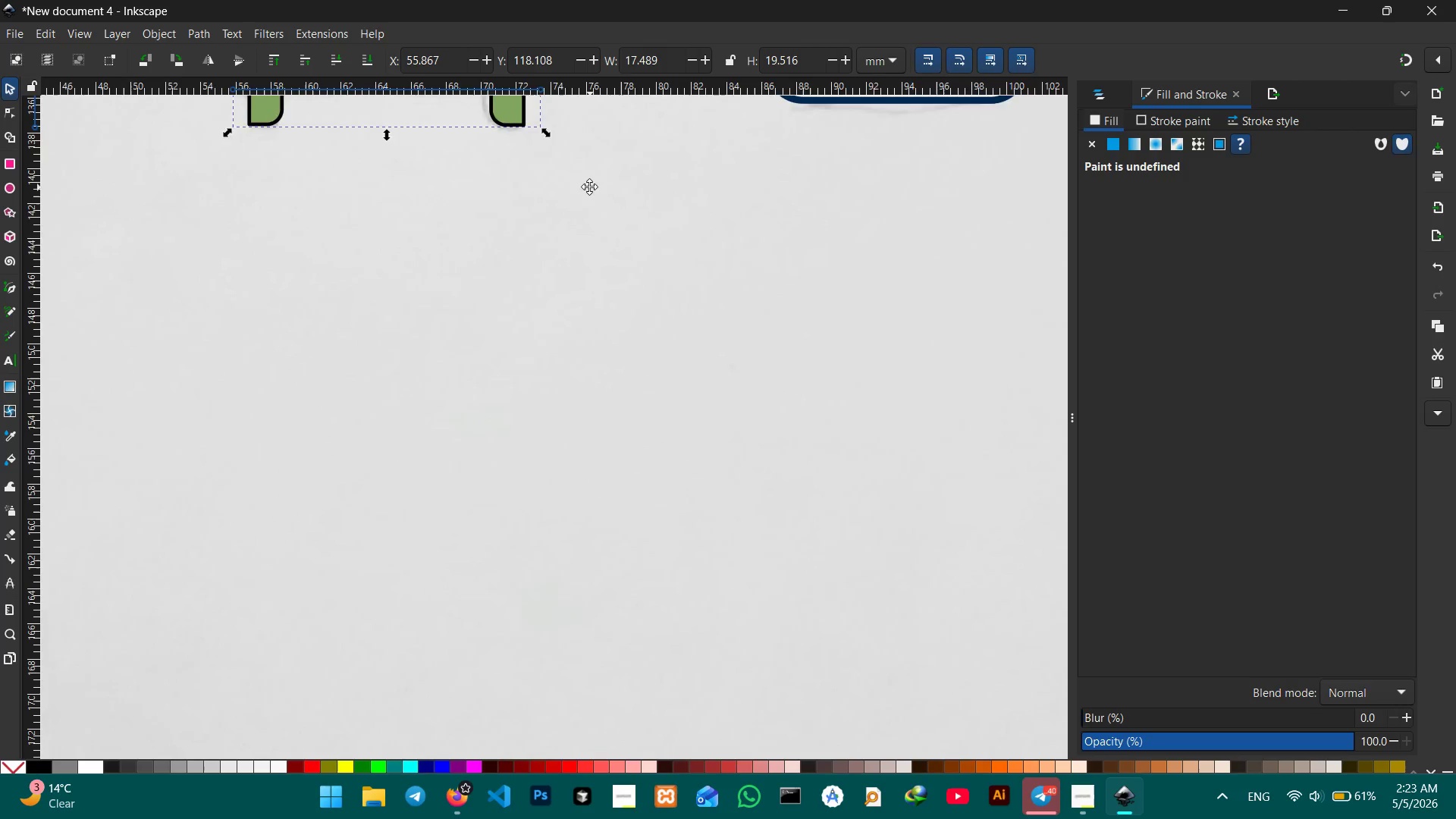 
left_click_drag(start_coordinate=[300, 188], to_coordinate=[745, 671])
 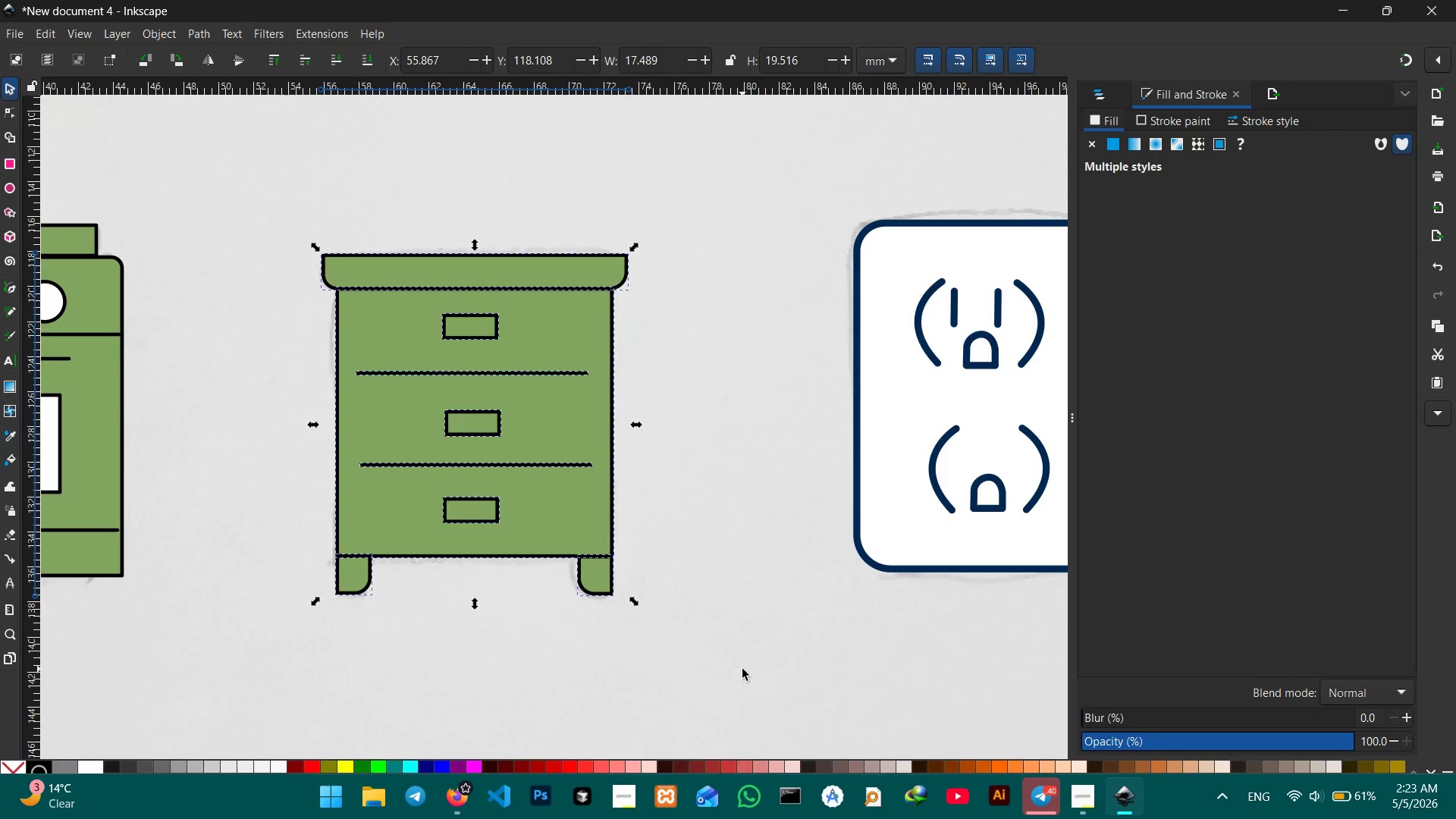 
key(Control+G)
 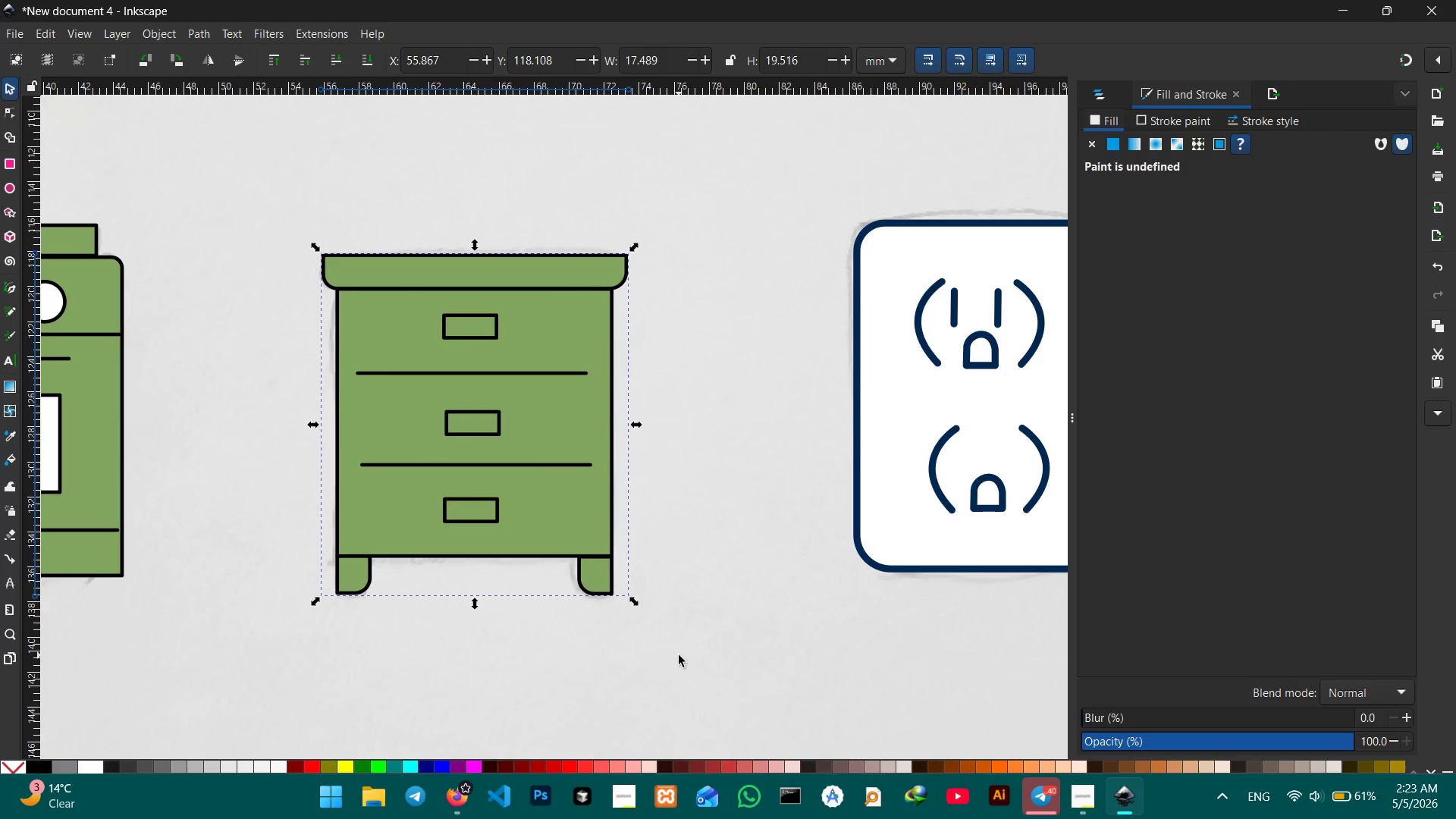 
hold_key(key=Space, duration=1.51)
 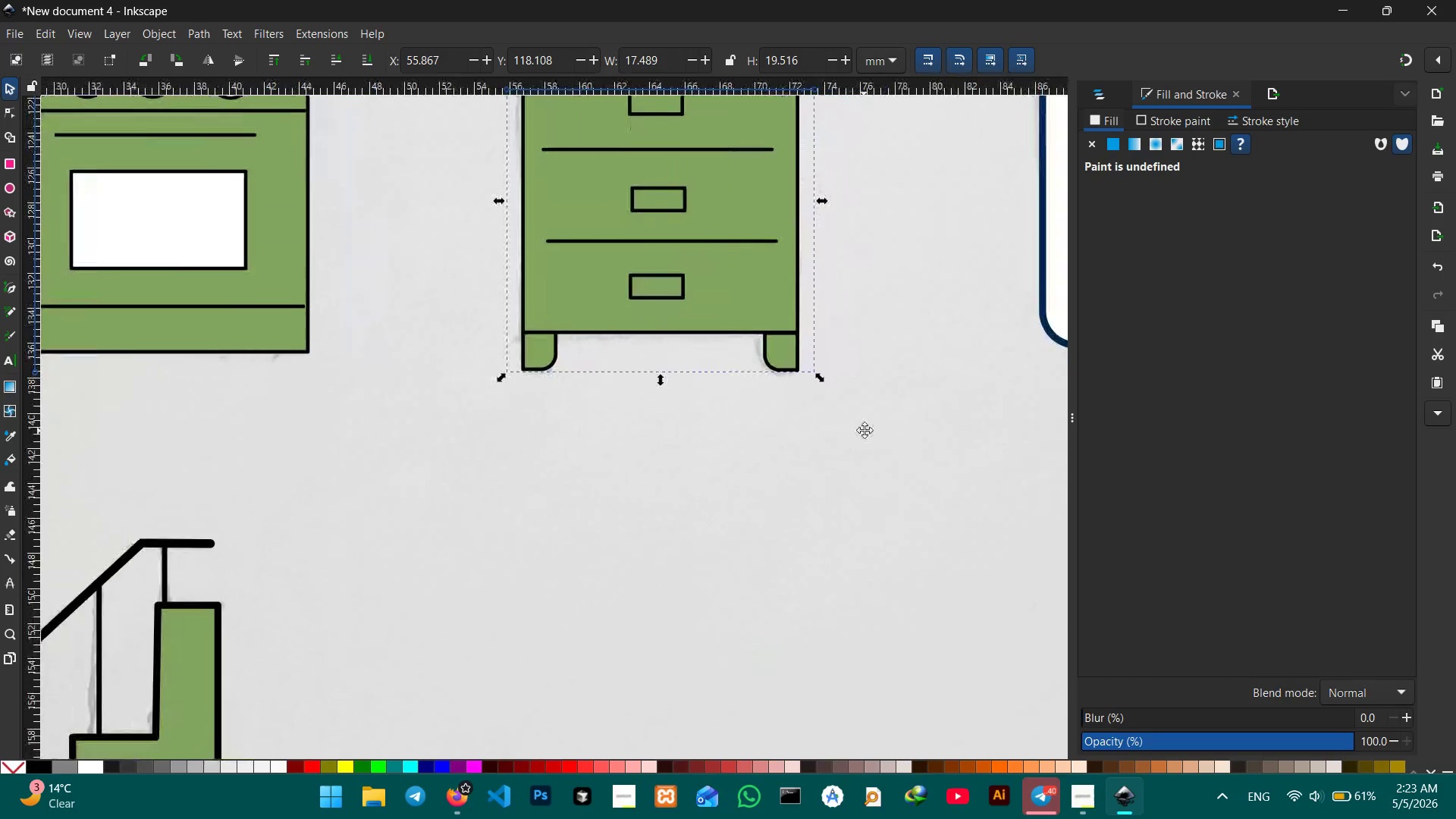 
left_click_drag(start_coordinate=[678, 656], to_coordinate=[1000, 397])
 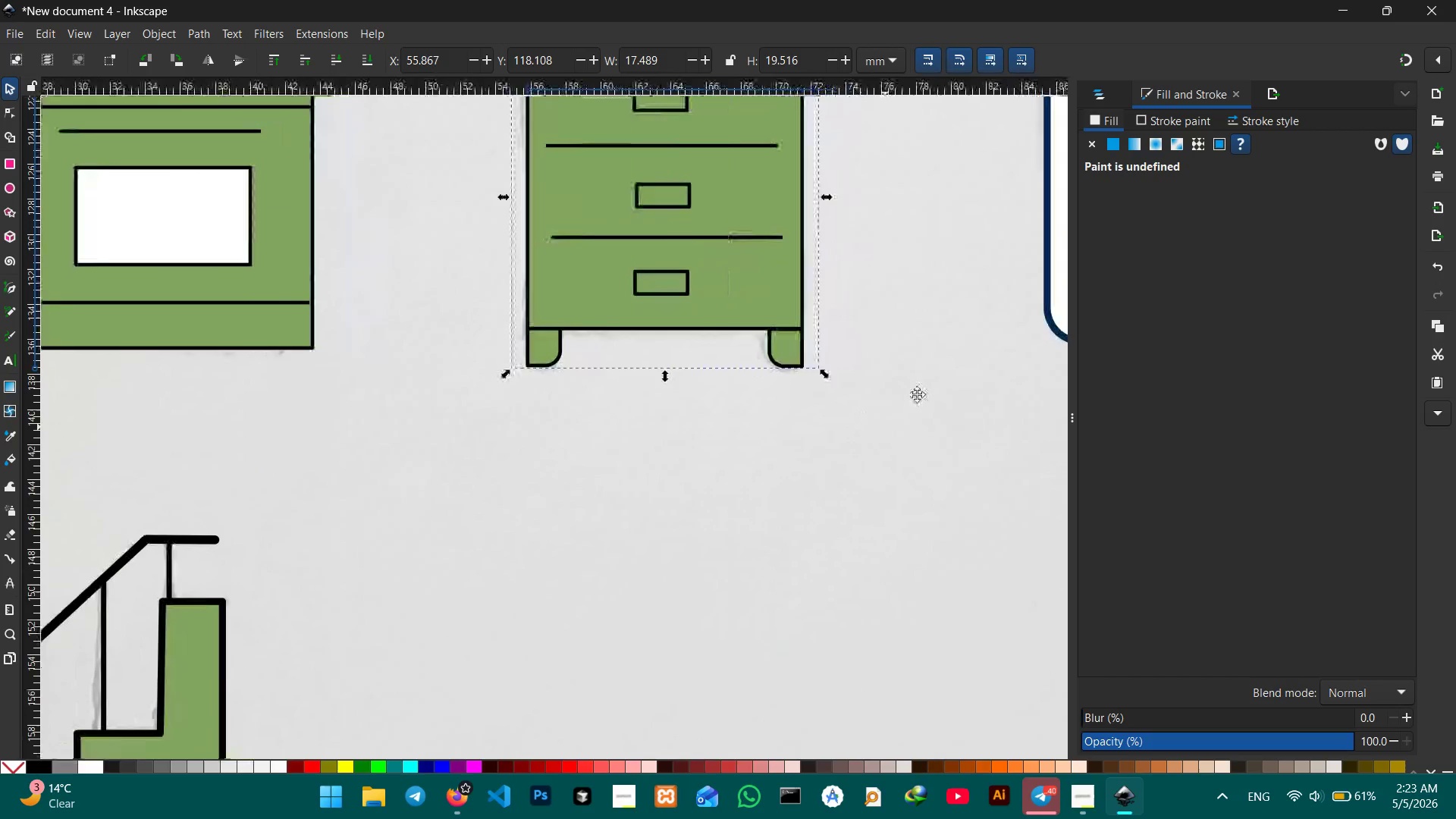 
hold_key(key=Space, duration=1.11)
 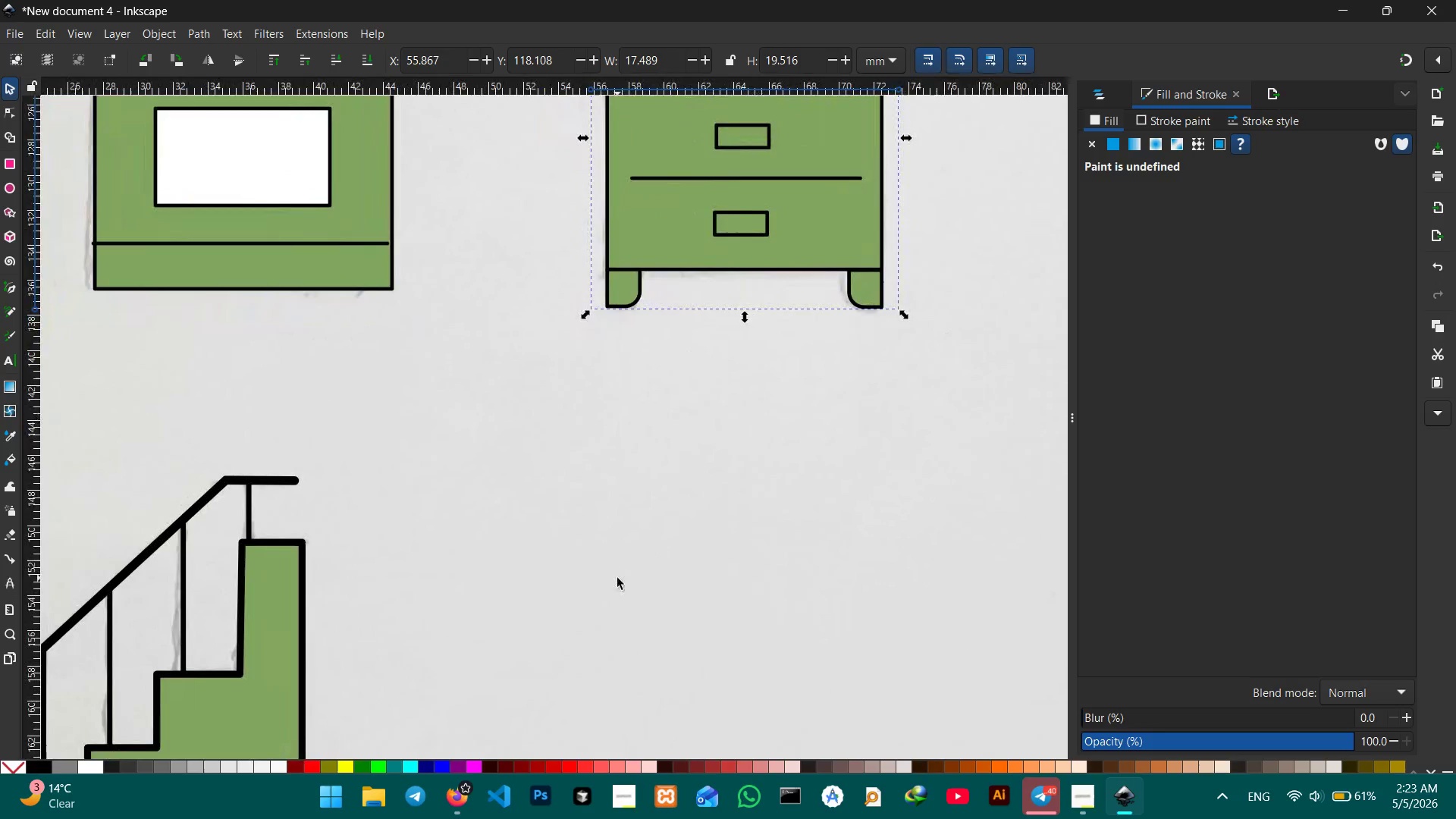 
left_click_drag(start_coordinate=[864, 430], to_coordinate=[932, 381])
 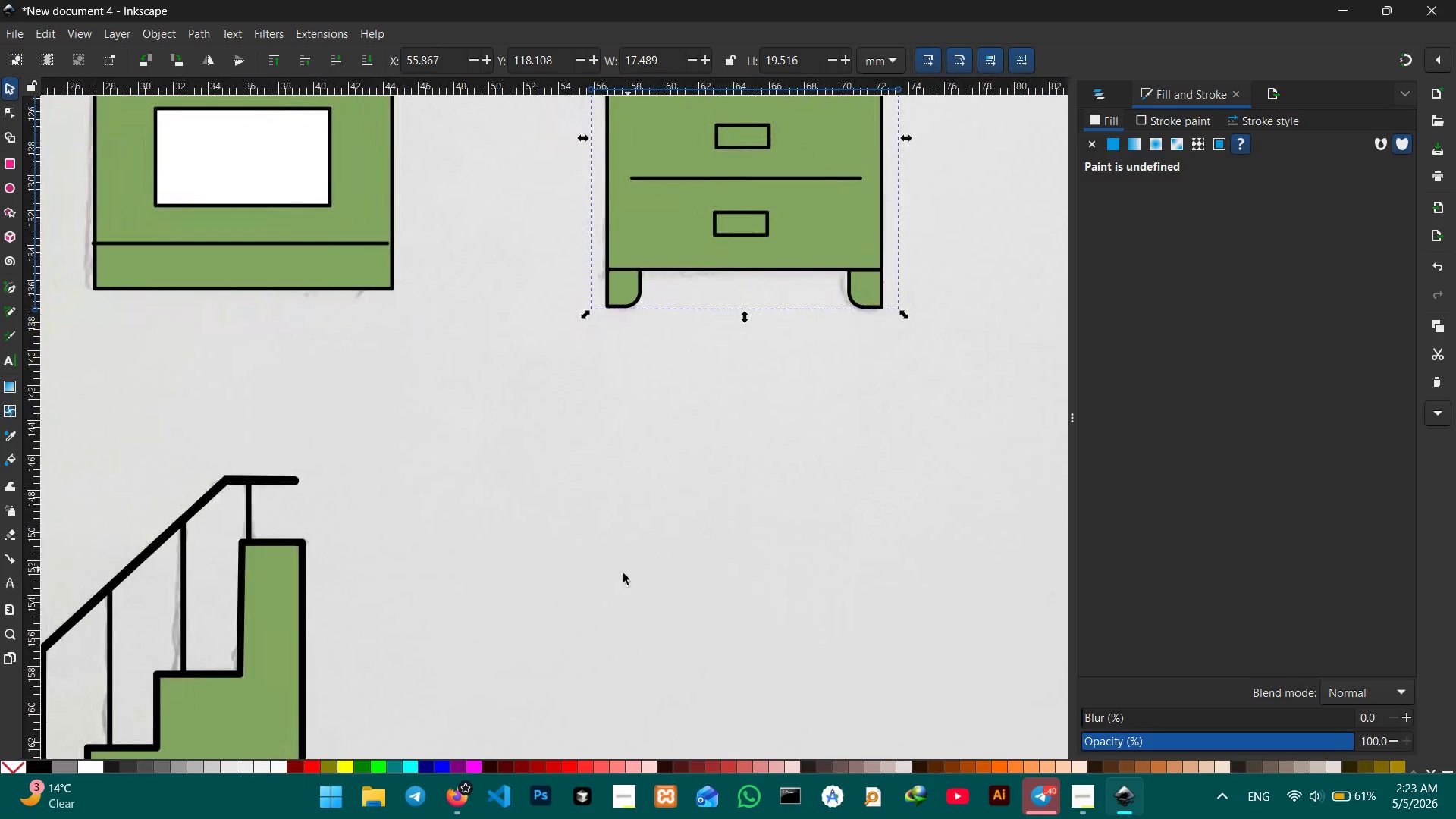 
hold_key(key=Space, duration=0.69)
 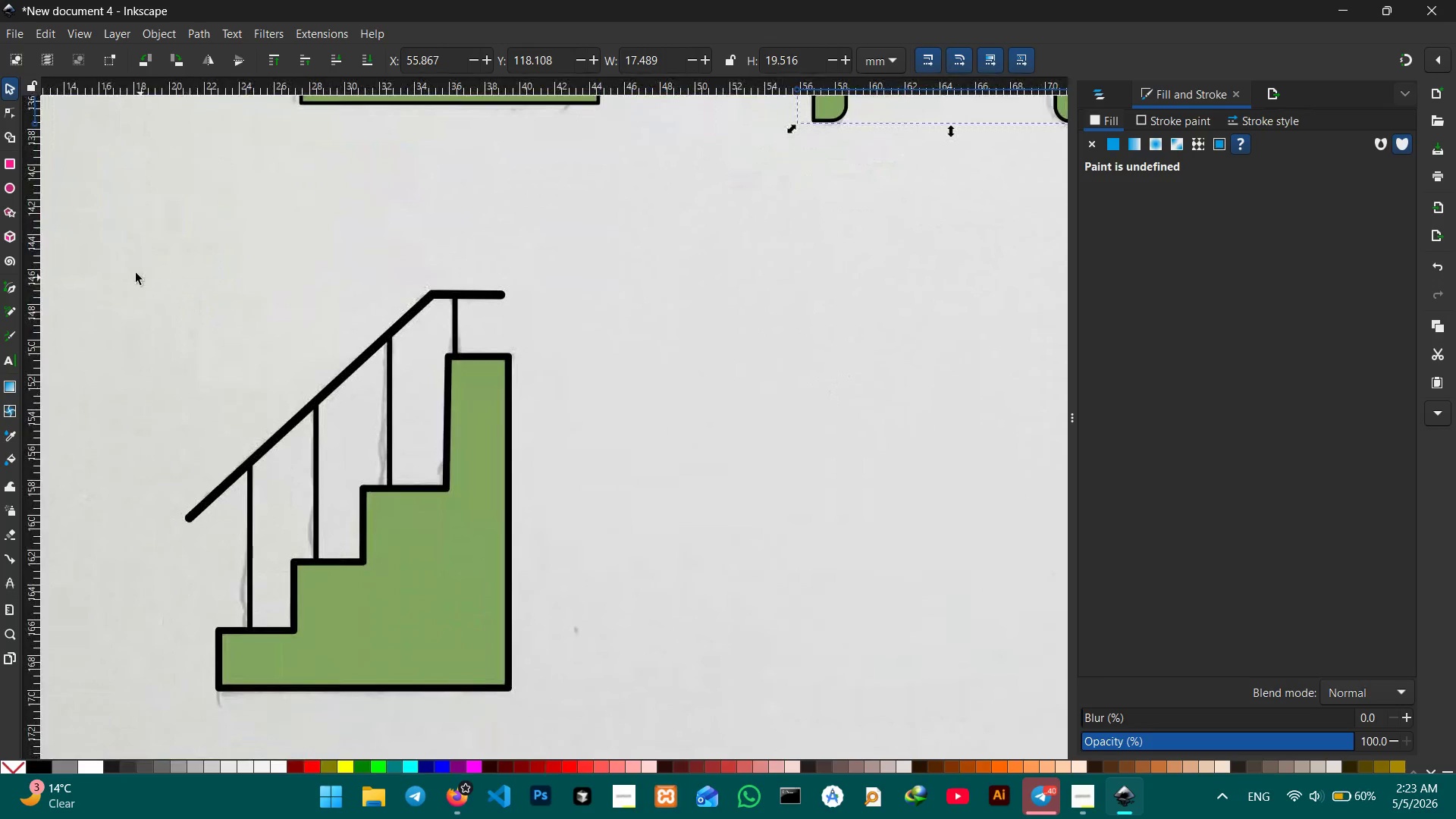 
left_click_drag(start_coordinate=[617, 578], to_coordinate=[824, 398])
 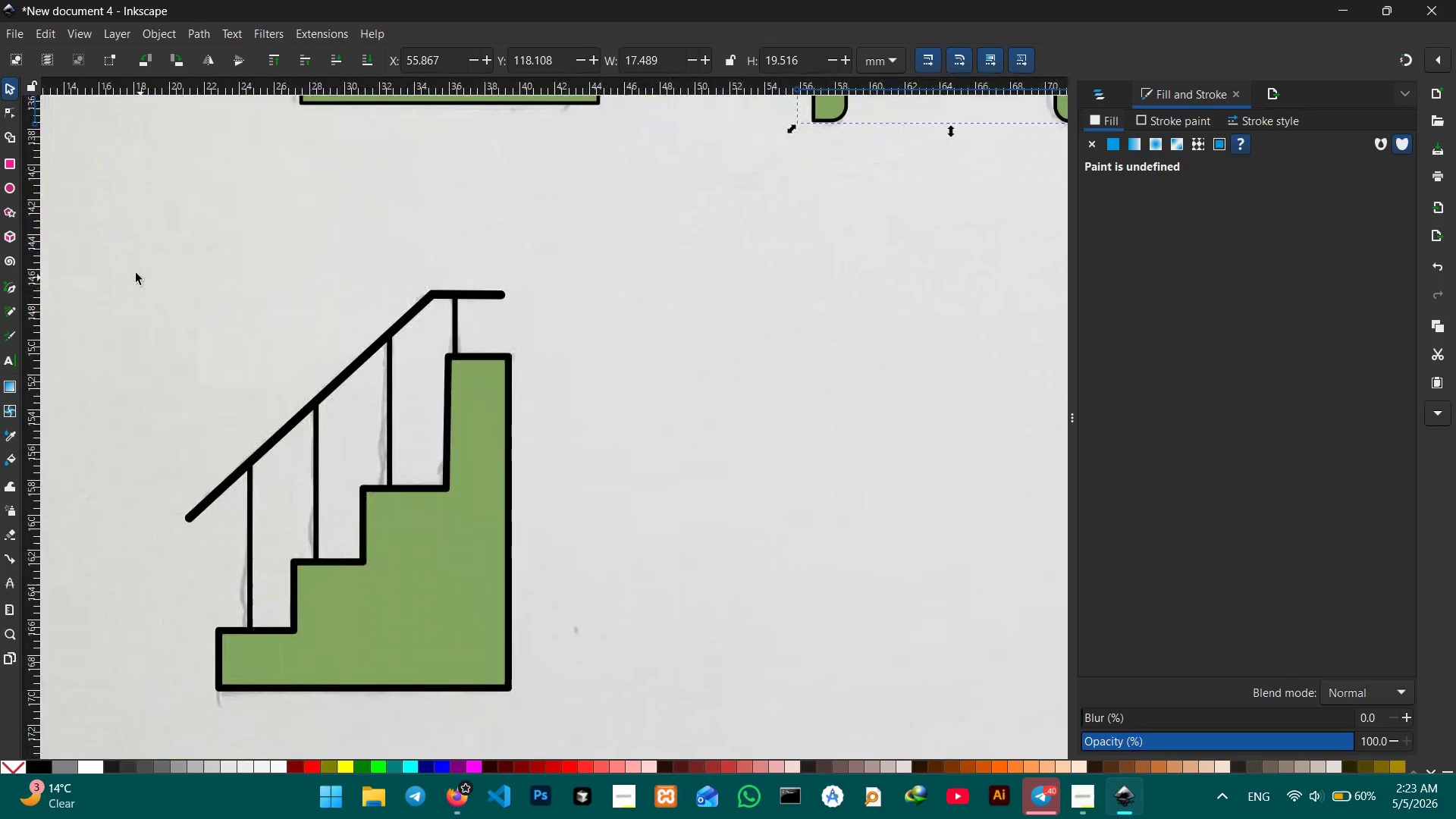 
left_click_drag(start_coordinate=[130, 268], to_coordinate=[660, 741])
 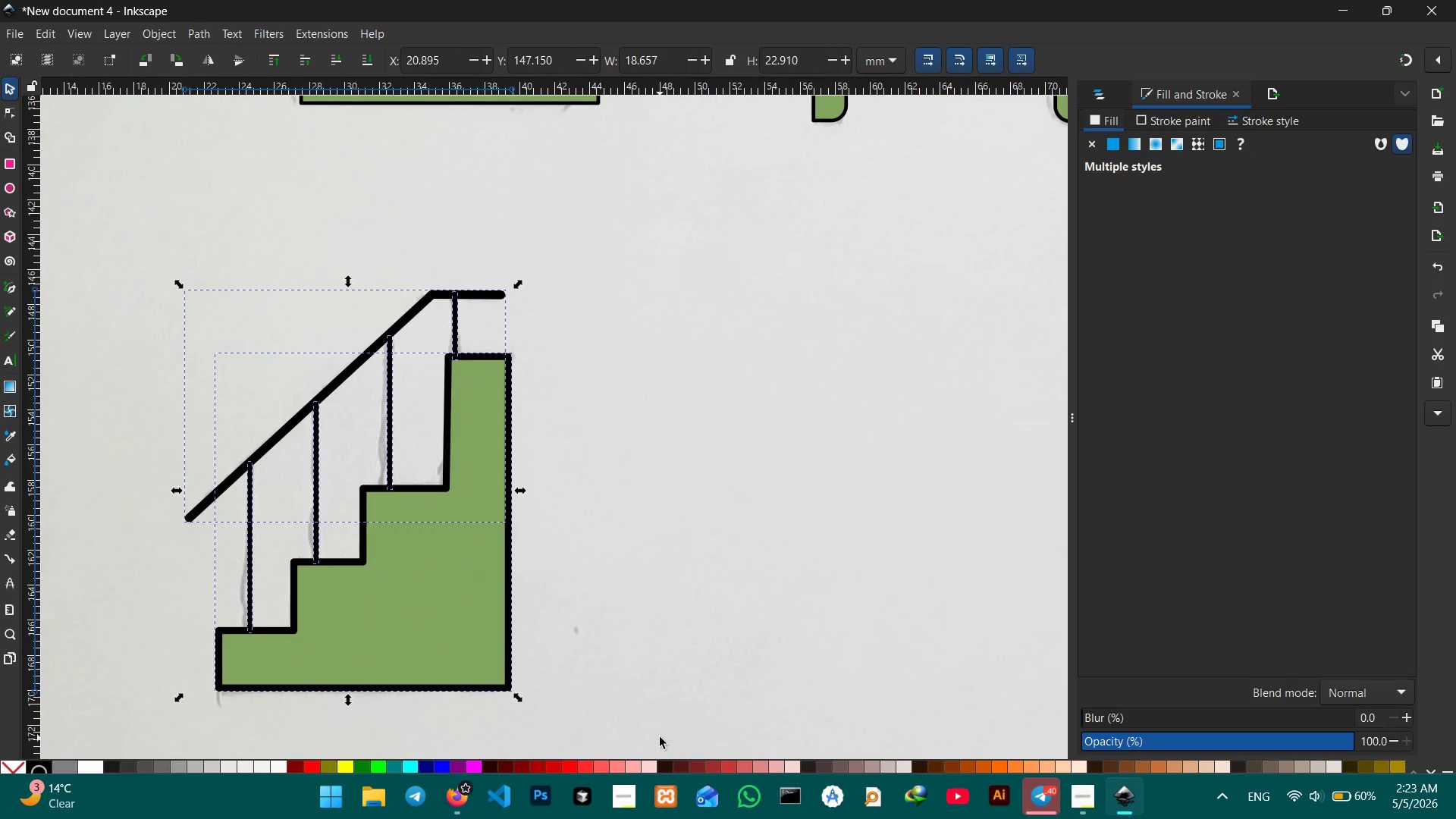 
key(Control+G)
 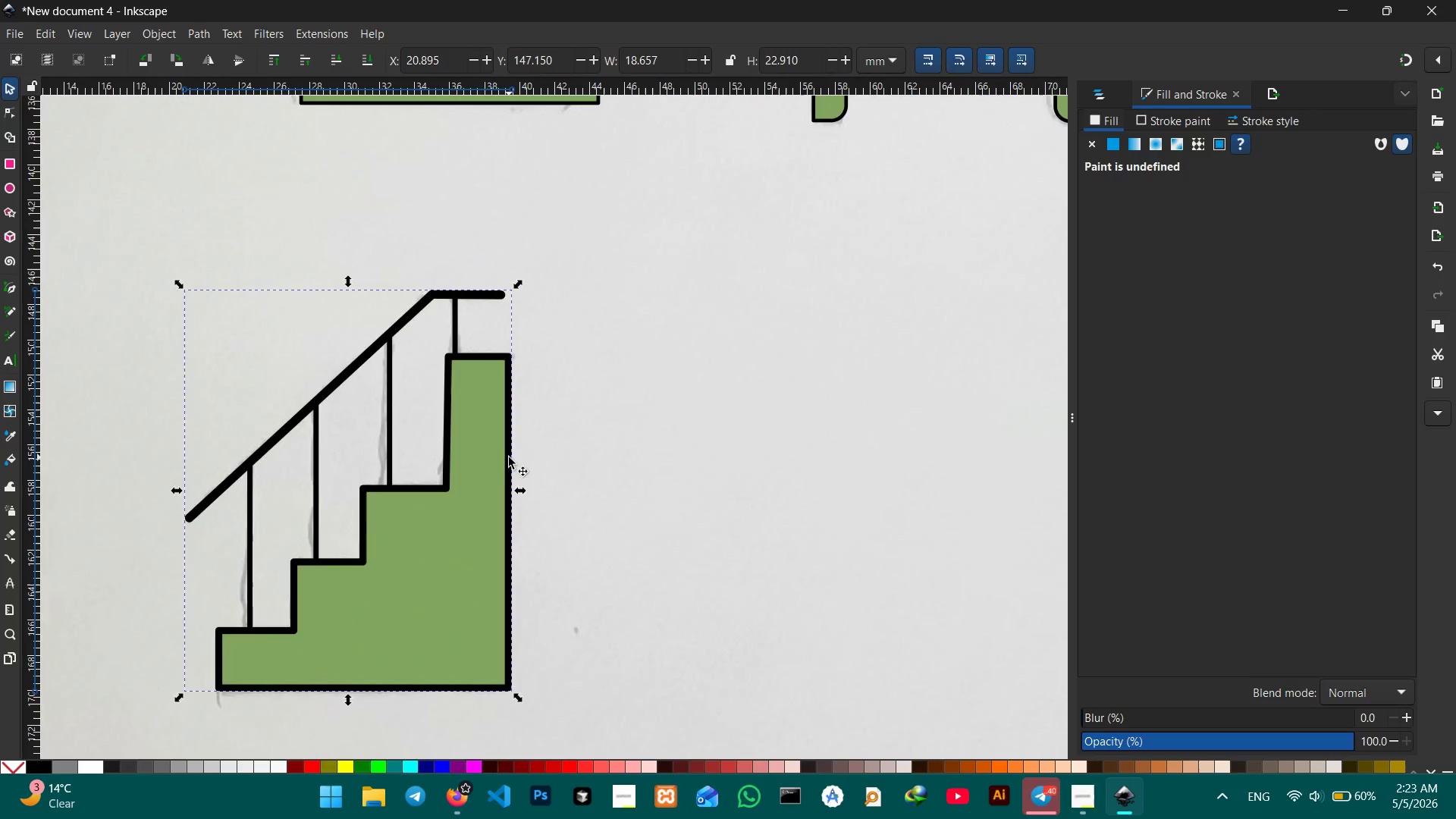 
scroll: coordinate [350, 278], scroll_direction: up, amount: 7.0
 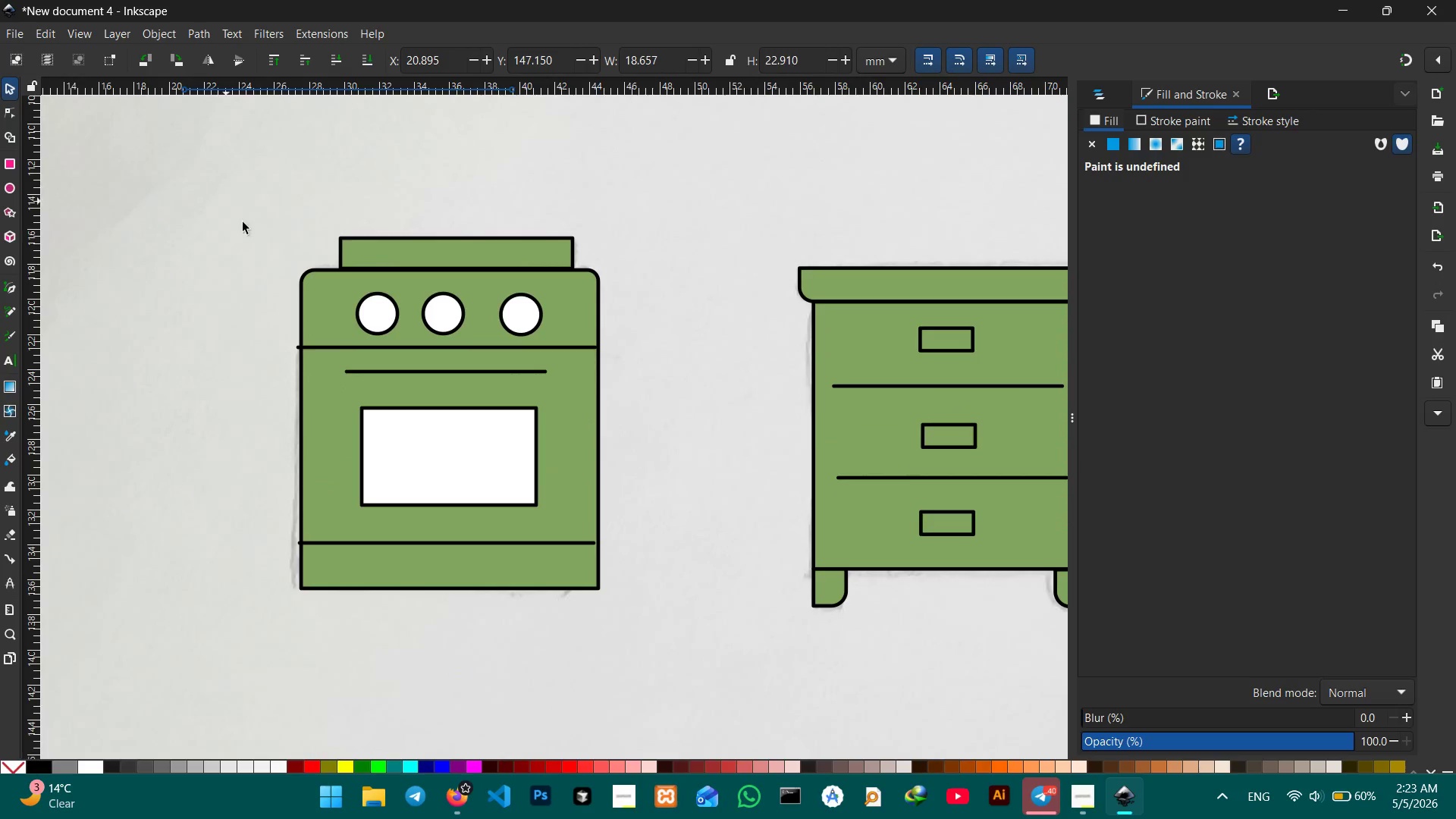 
left_click_drag(start_coordinate=[218, 190], to_coordinate=[726, 657])
 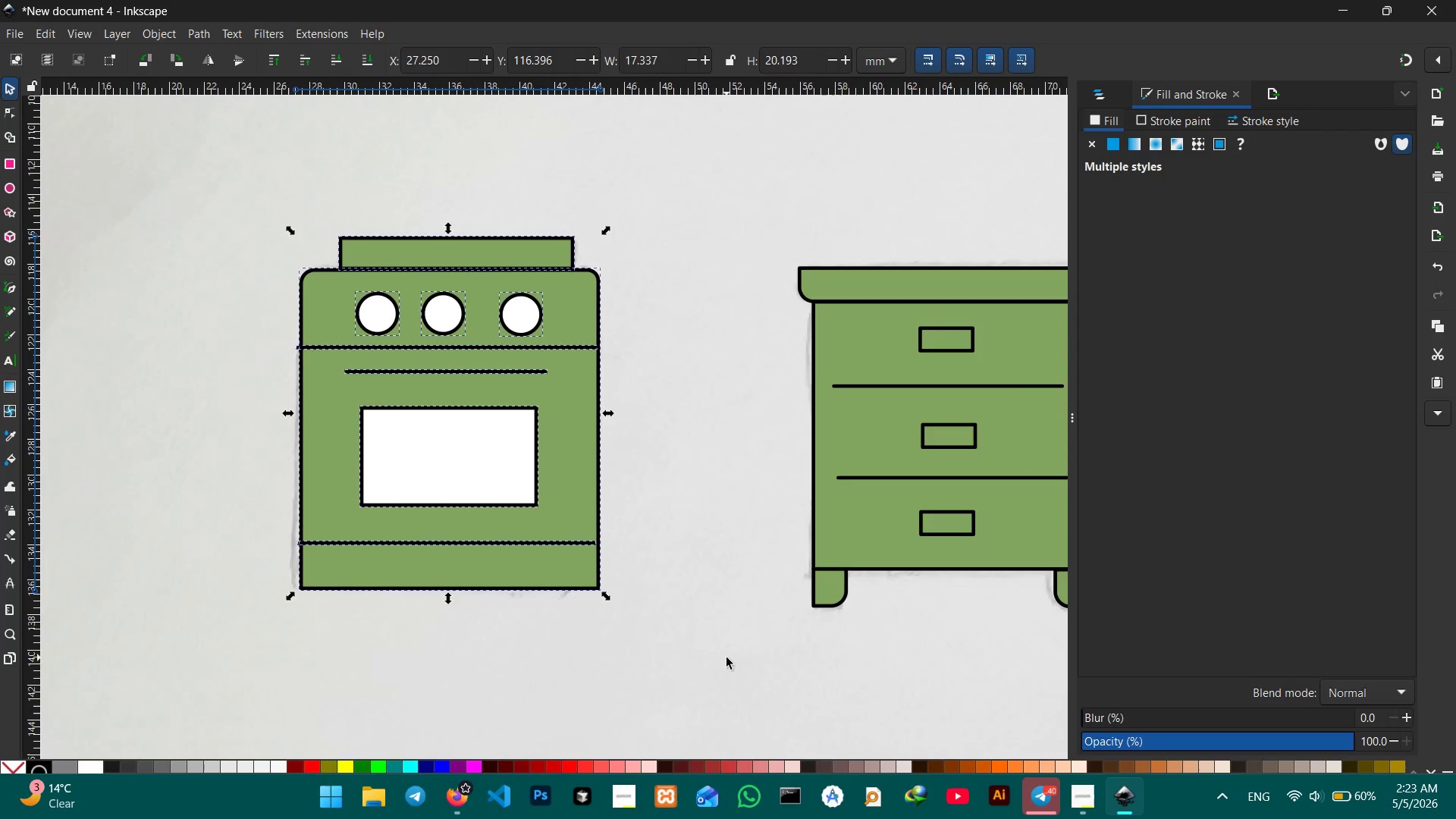 
key(Control+G)
 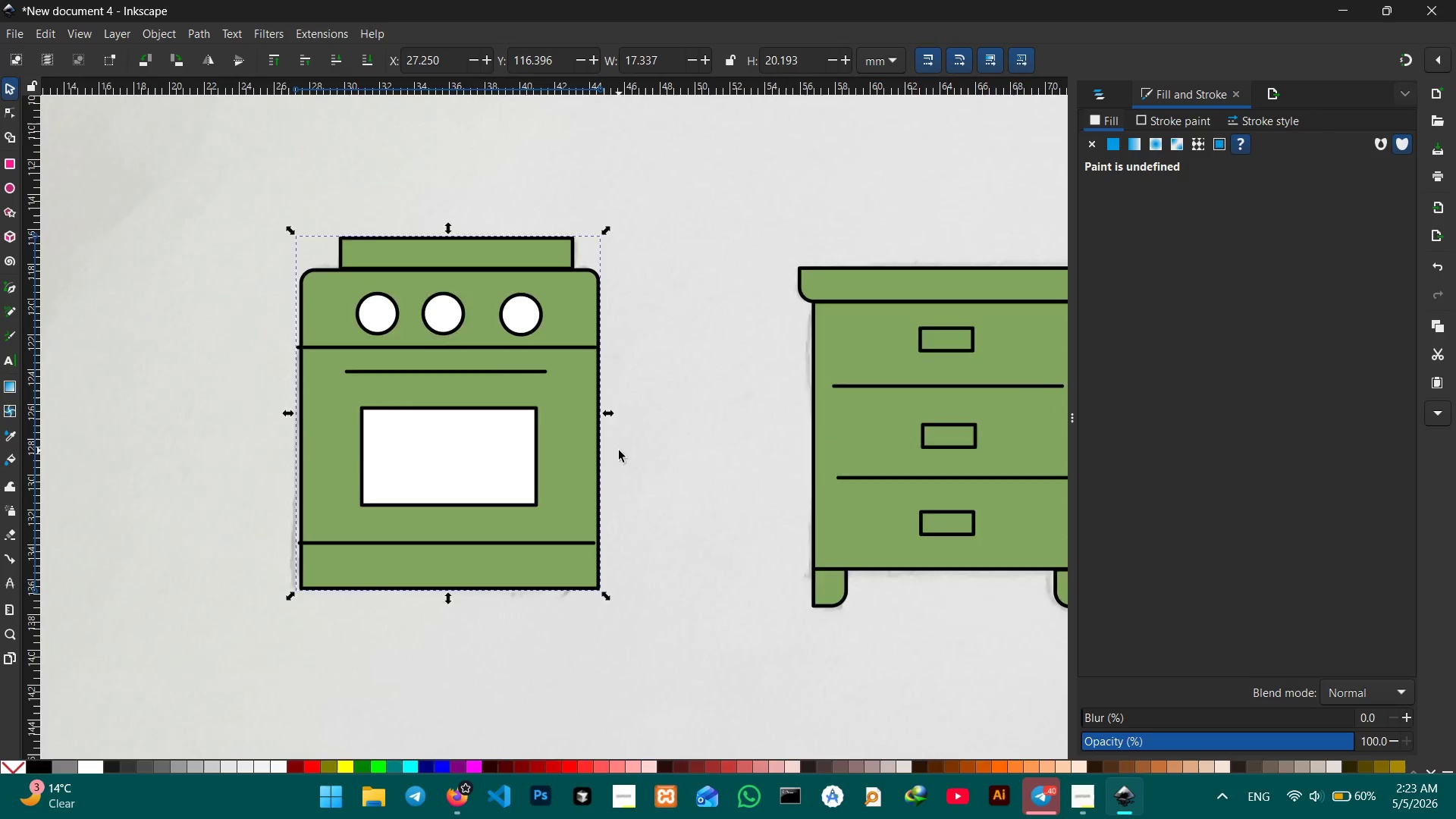 
scroll: coordinate [619, 450], scroll_direction: up, amount: 4.0
 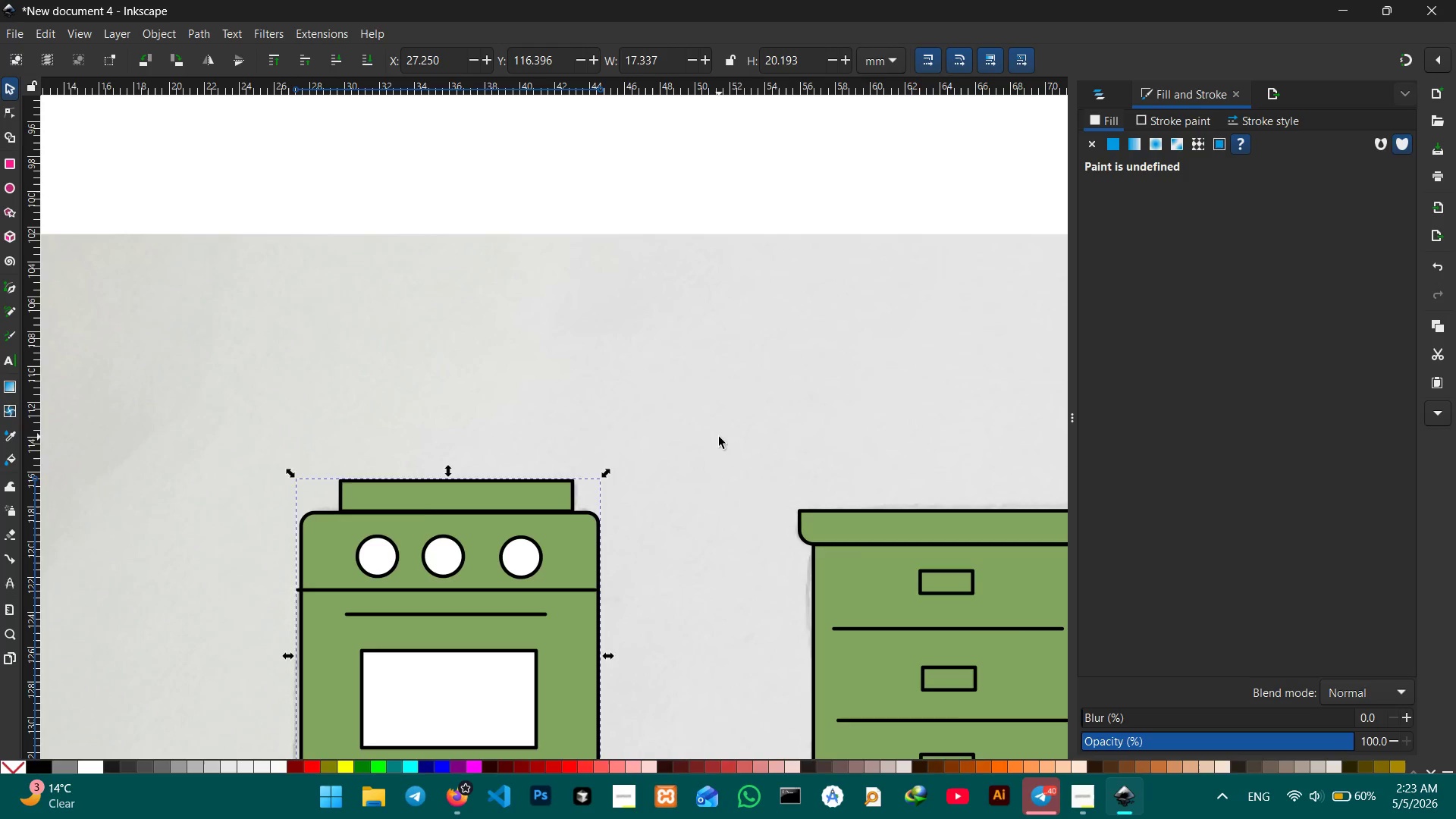 
hold_key(key=ControlLeft, duration=0.47)
scroll: coordinate [719, 437], scroll_direction: down, amount: 1.0
 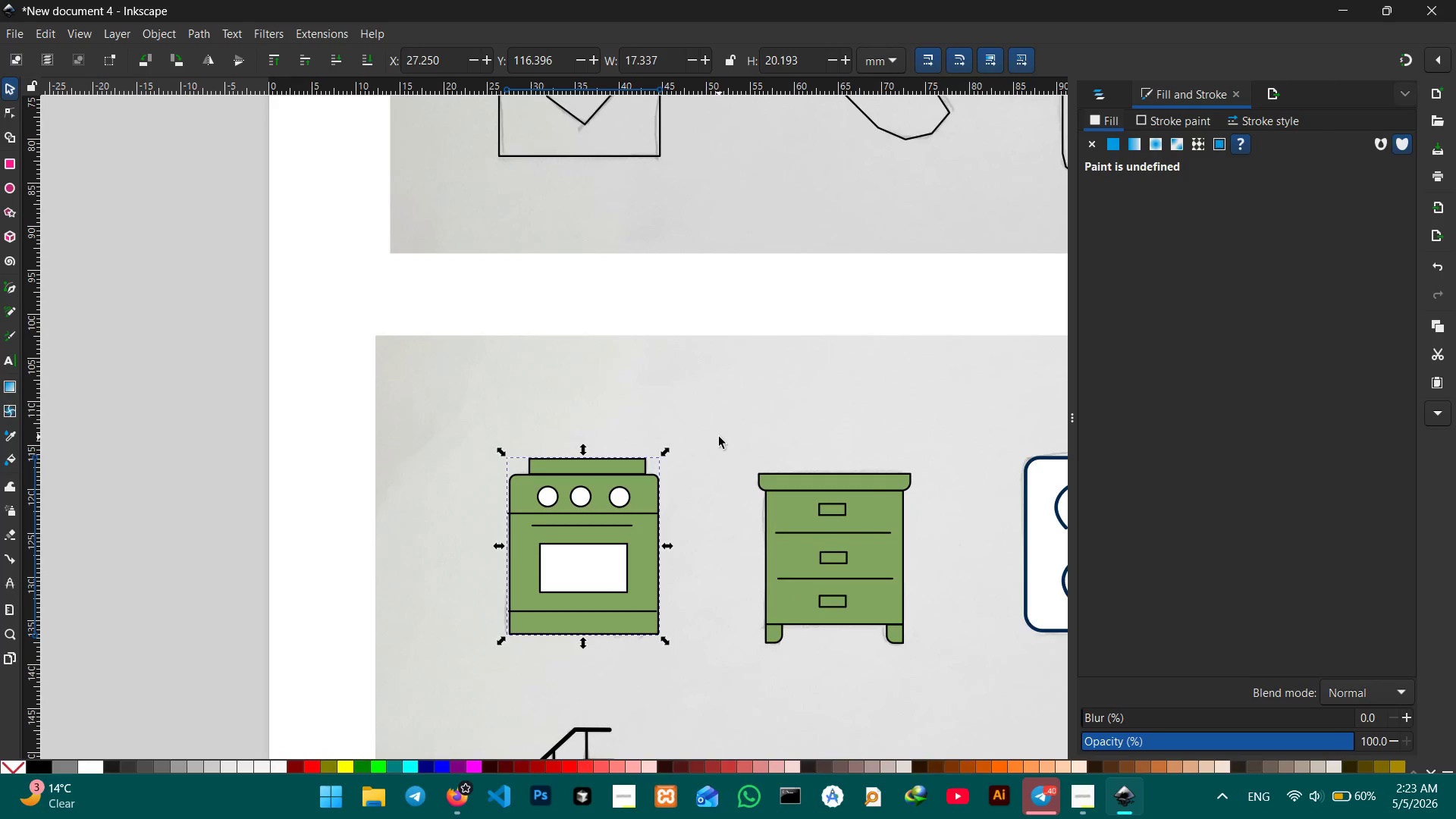 
key(Control+ControlLeft)
 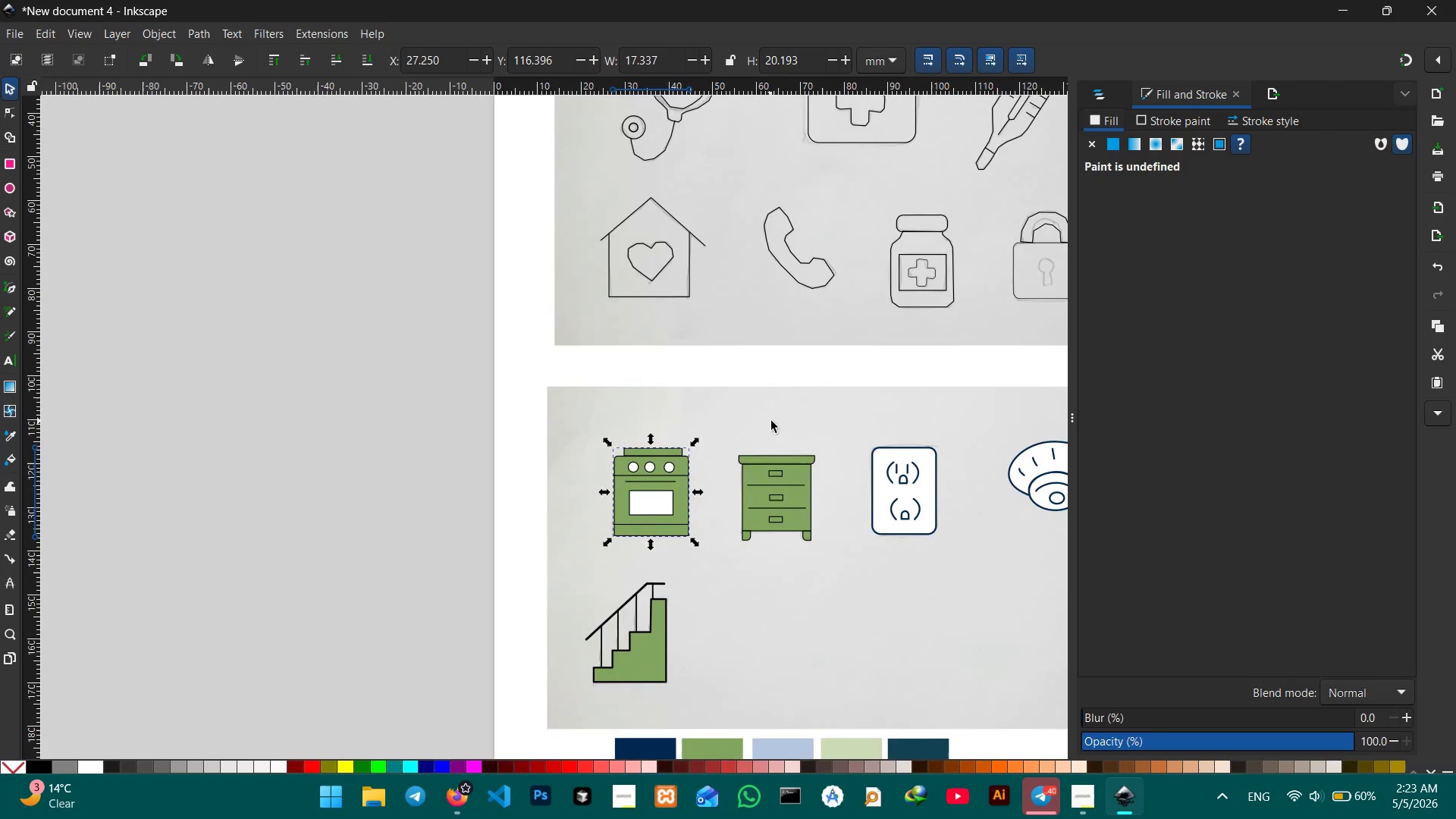 
hold_key(key=Space, duration=0.81)
 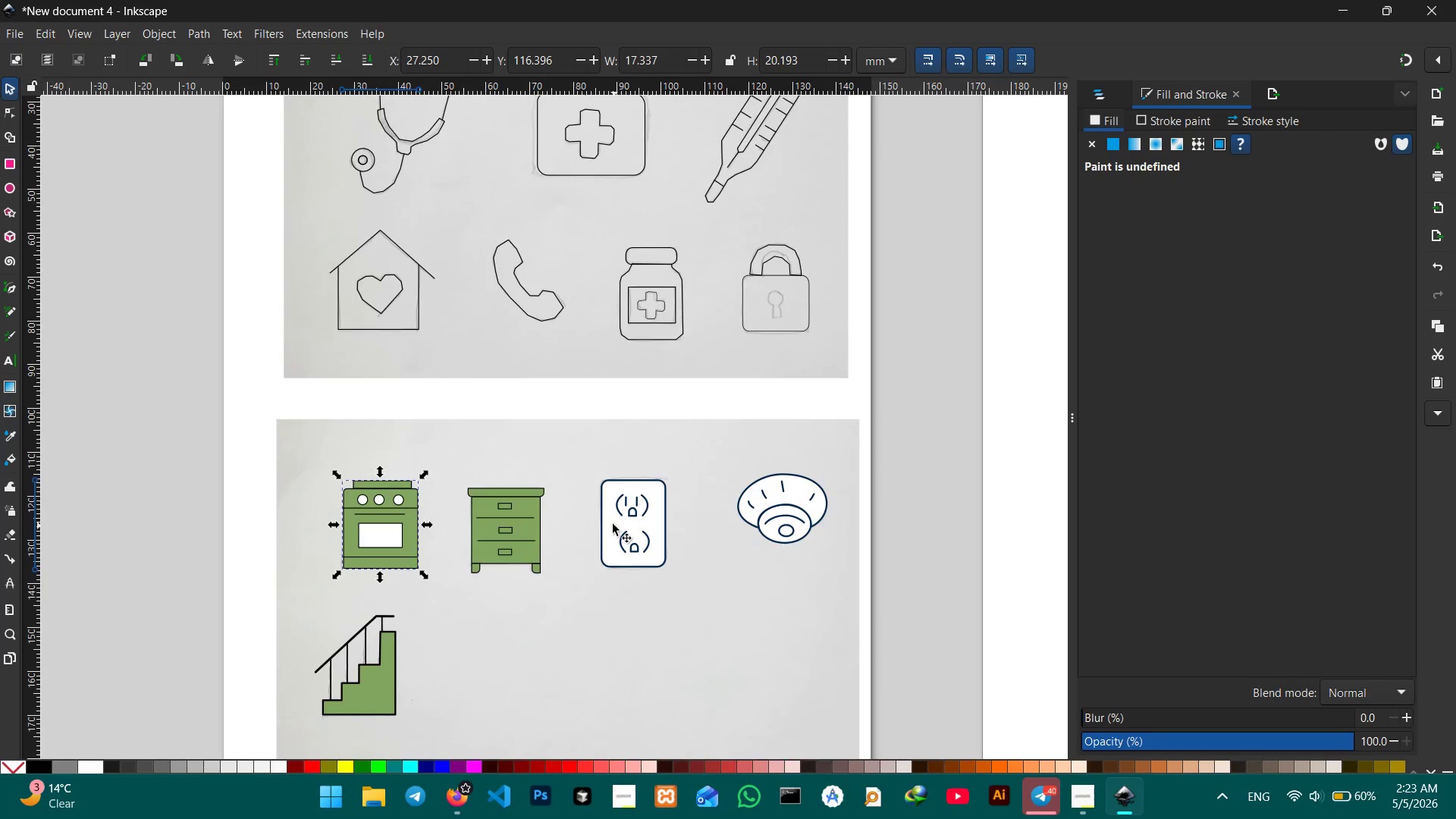 
left_click_drag(start_coordinate=[773, 420], to_coordinate=[501, 453])
 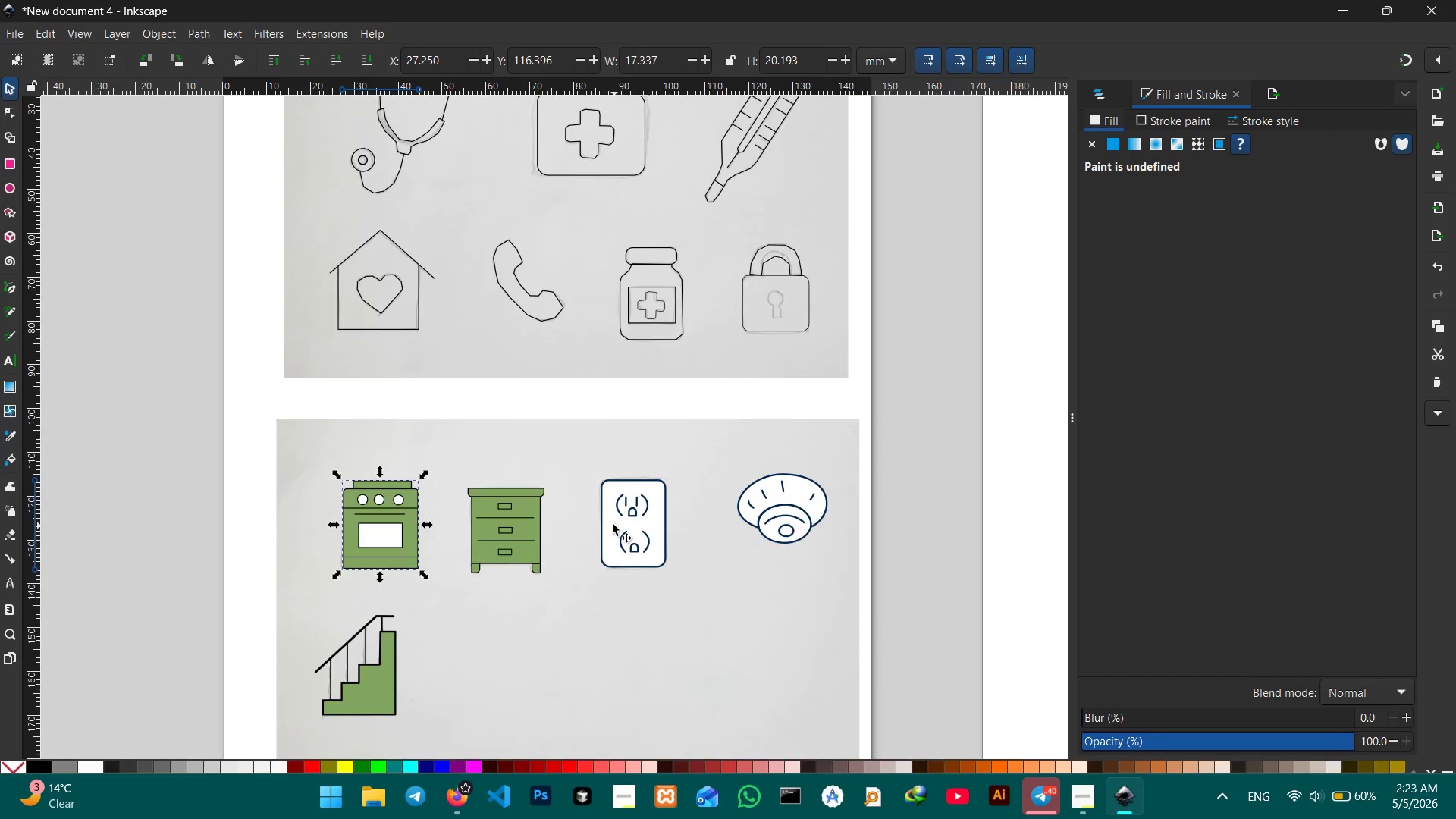 
scroll: coordinate [613, 524], scroll_direction: down, amount: 3.0
 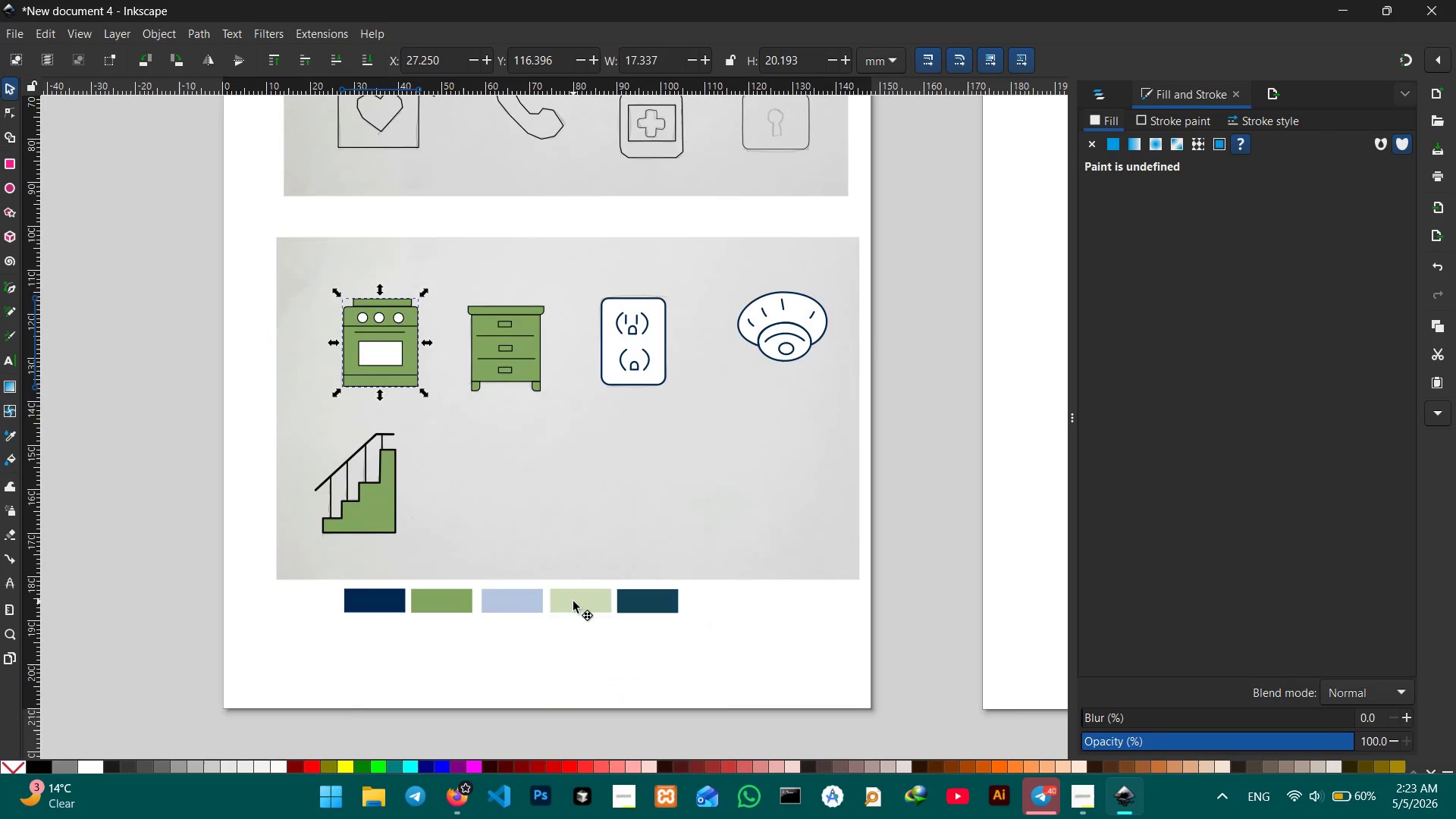 
left_click_drag(start_coordinate=[573, 601], to_coordinate=[585, 214])
 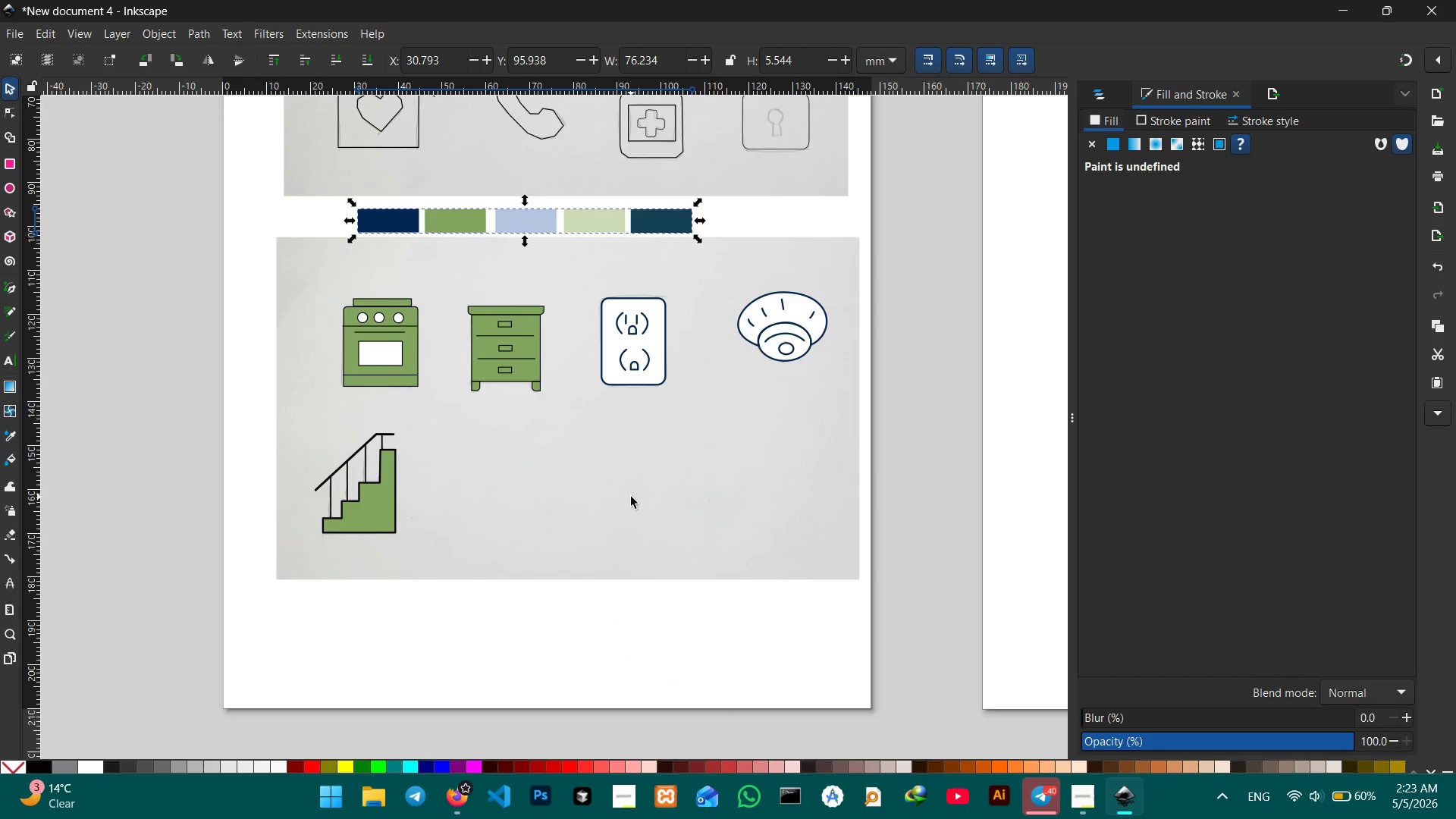 
scroll: coordinate [631, 497], scroll_direction: up, amount: 2.0
 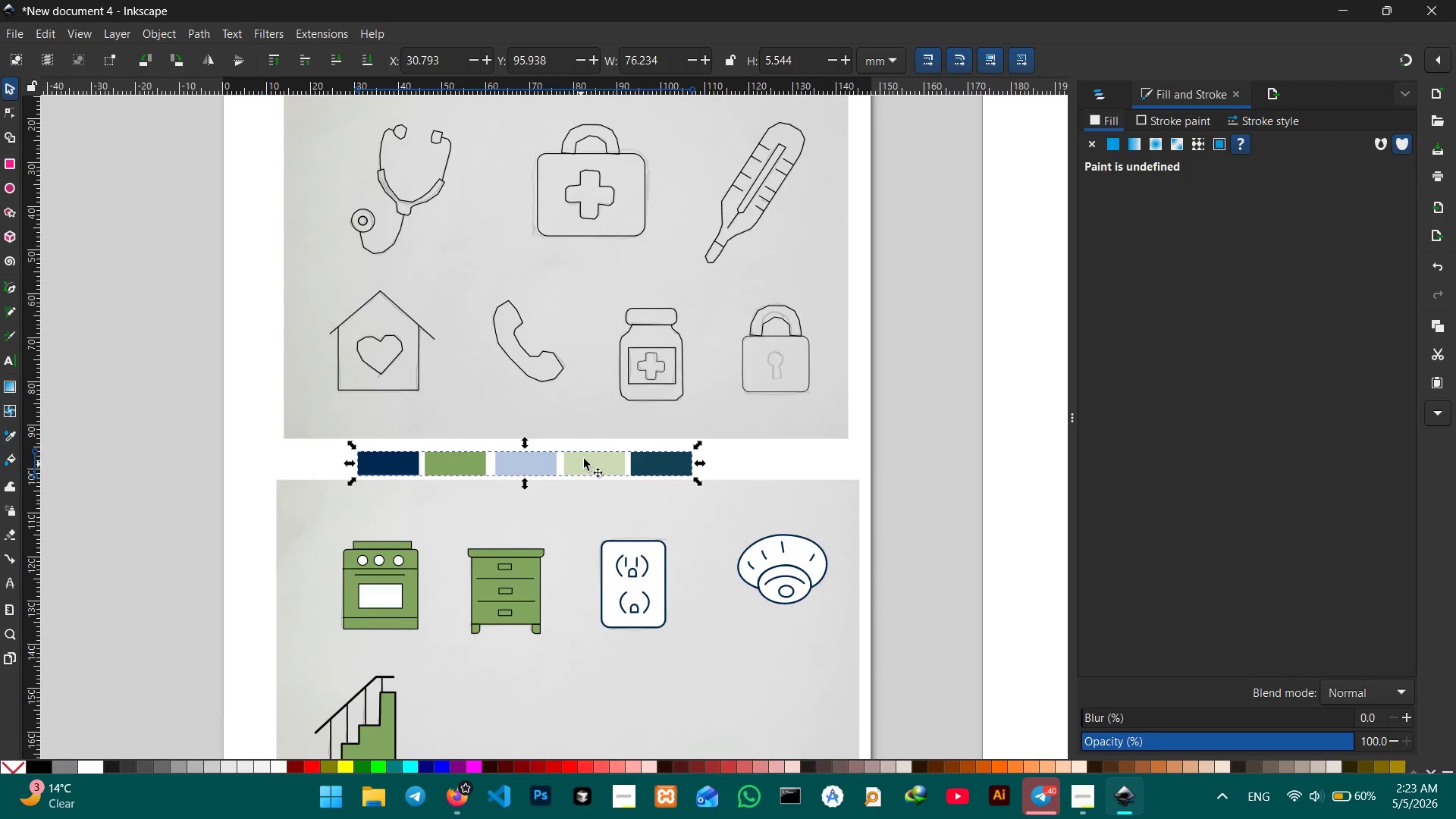 
left_click_drag(start_coordinate=[585, 458], to_coordinate=[604, 450])
 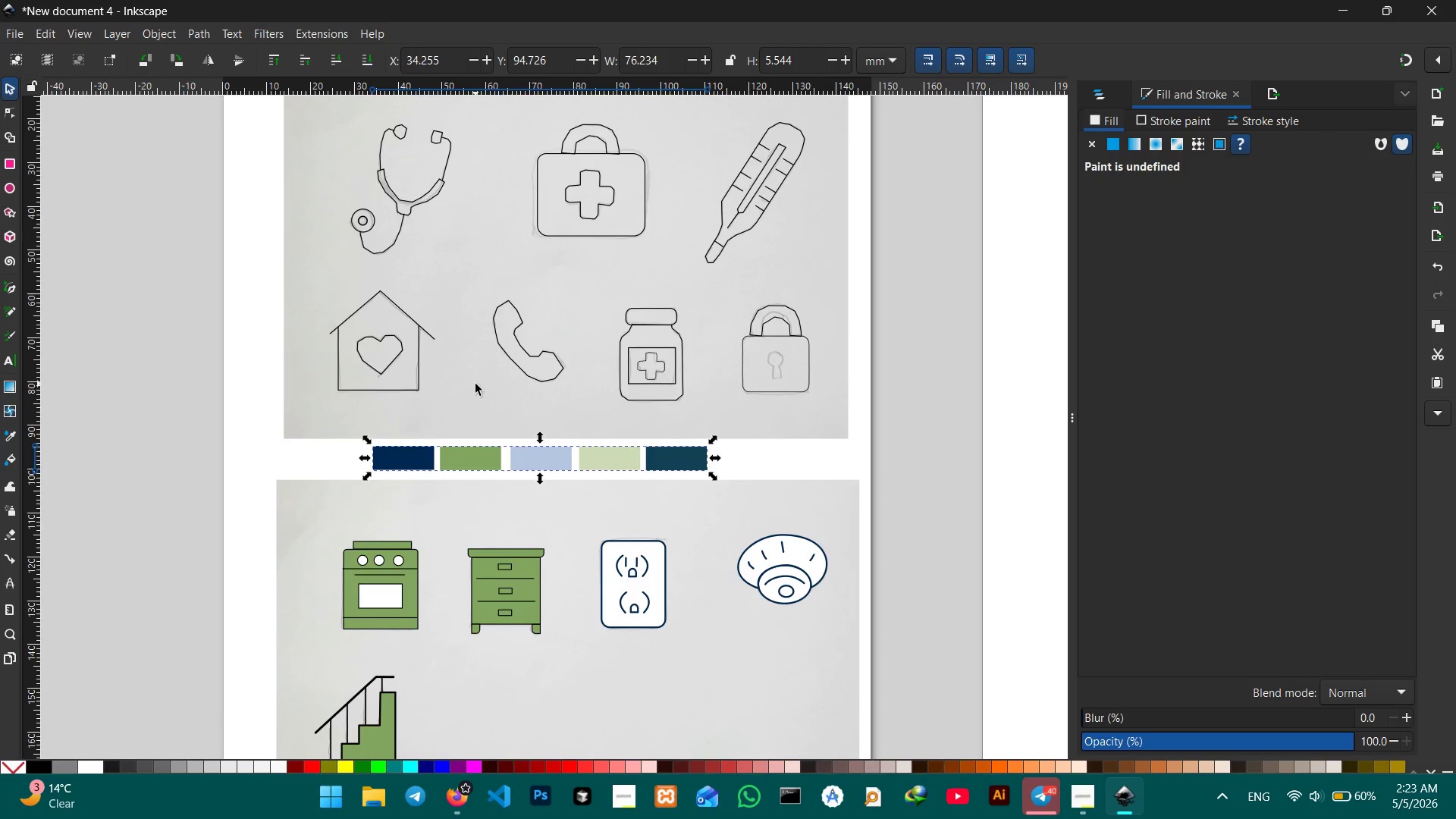 
hold_key(key=ControlLeft, duration=0.33)
scroll: coordinate [475, 384], scroll_direction: up, amount: 2.0
 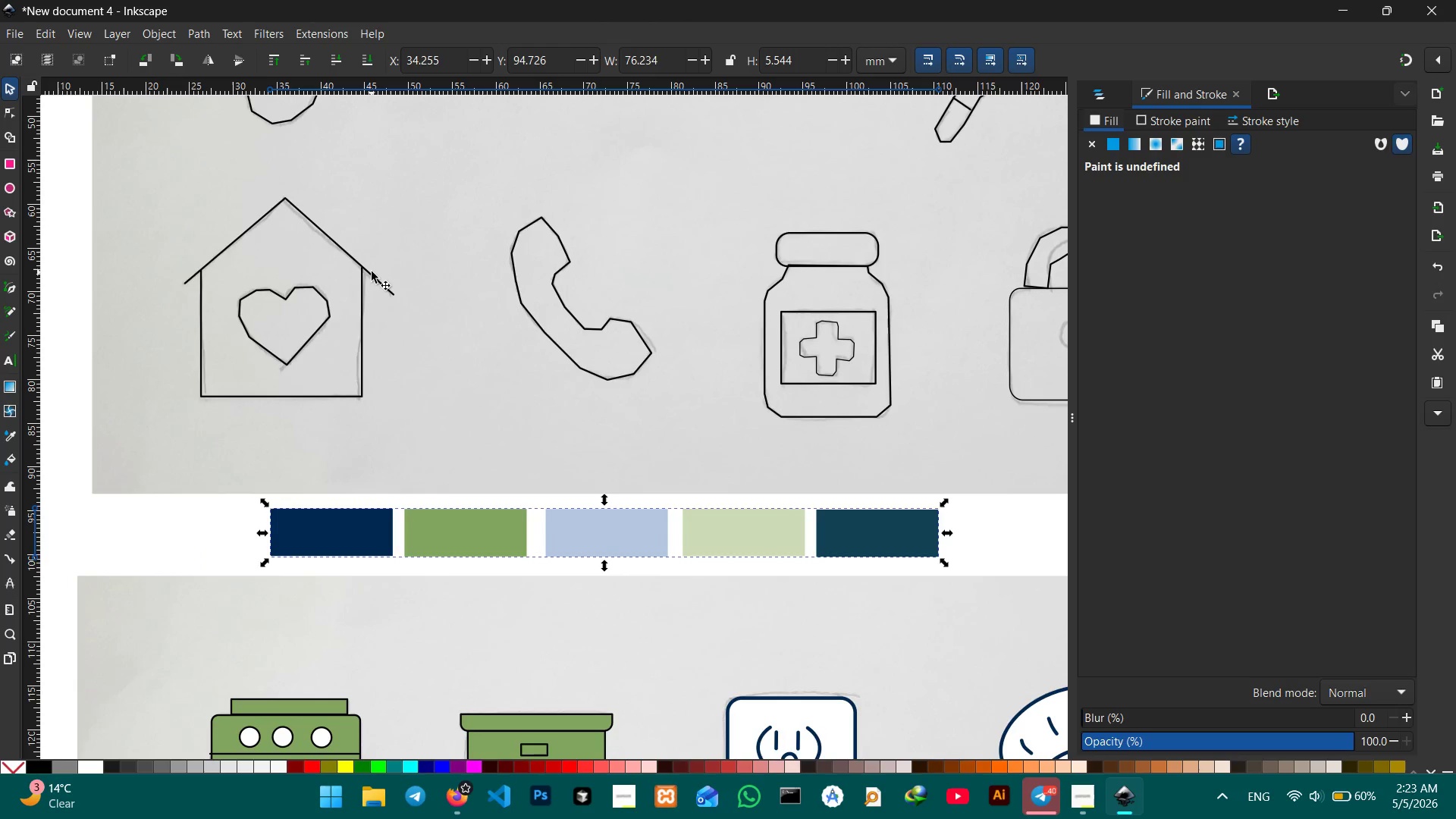 
left_click([372, 271])
 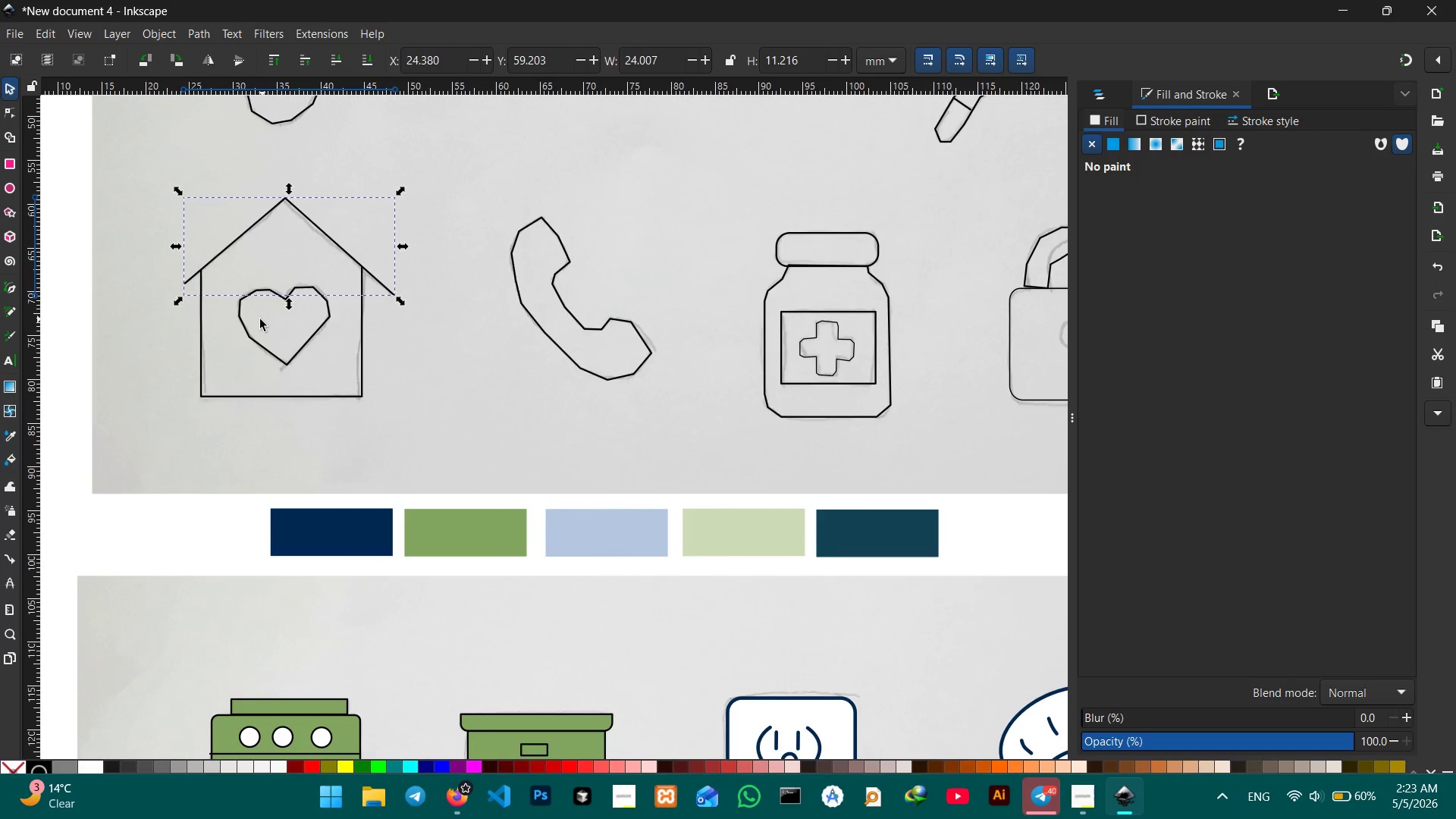 
hold_key(key=ShiftLeft, duration=1.47)
left_click([316, 397])
 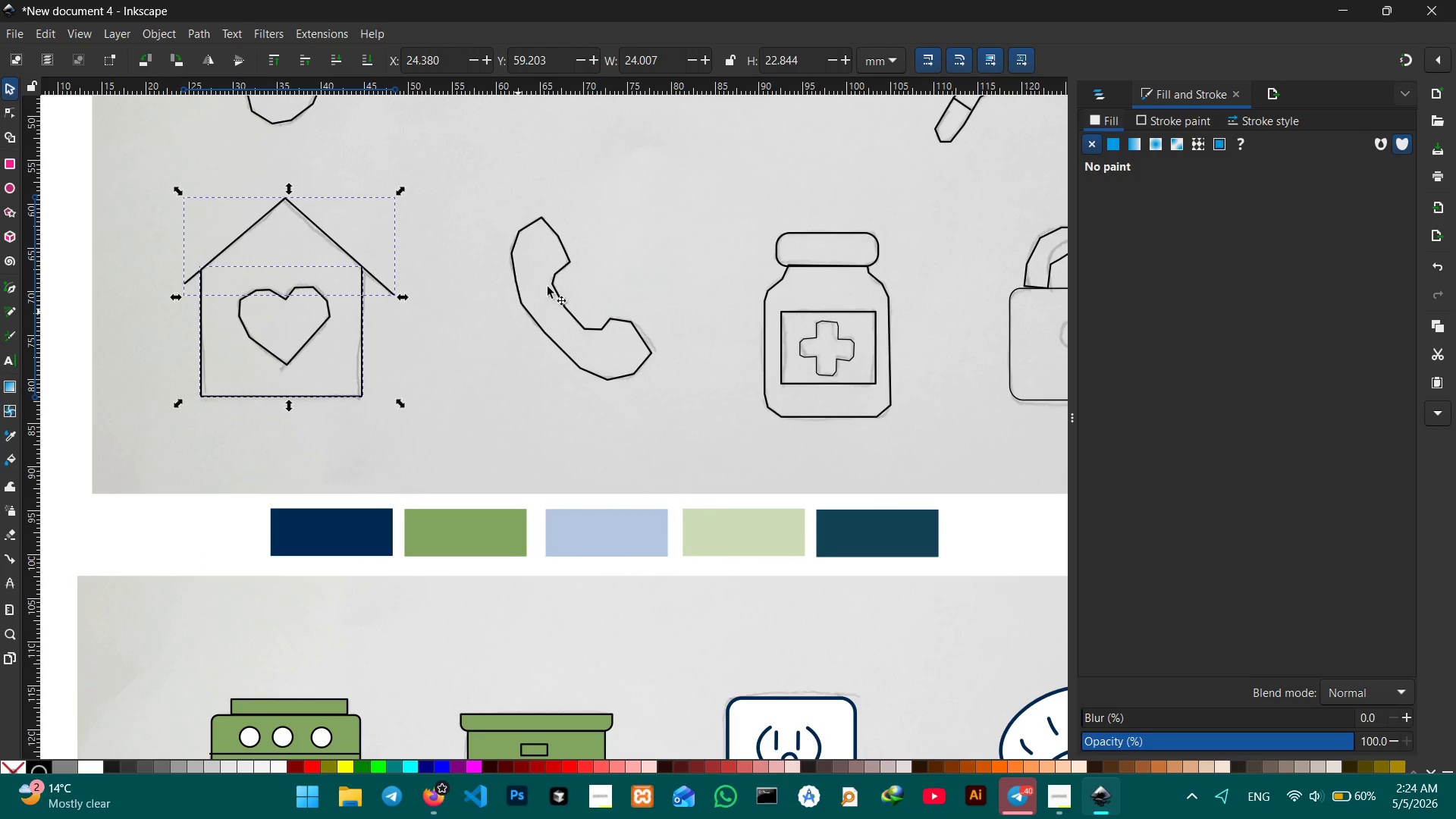 
left_click([1169, 122])
 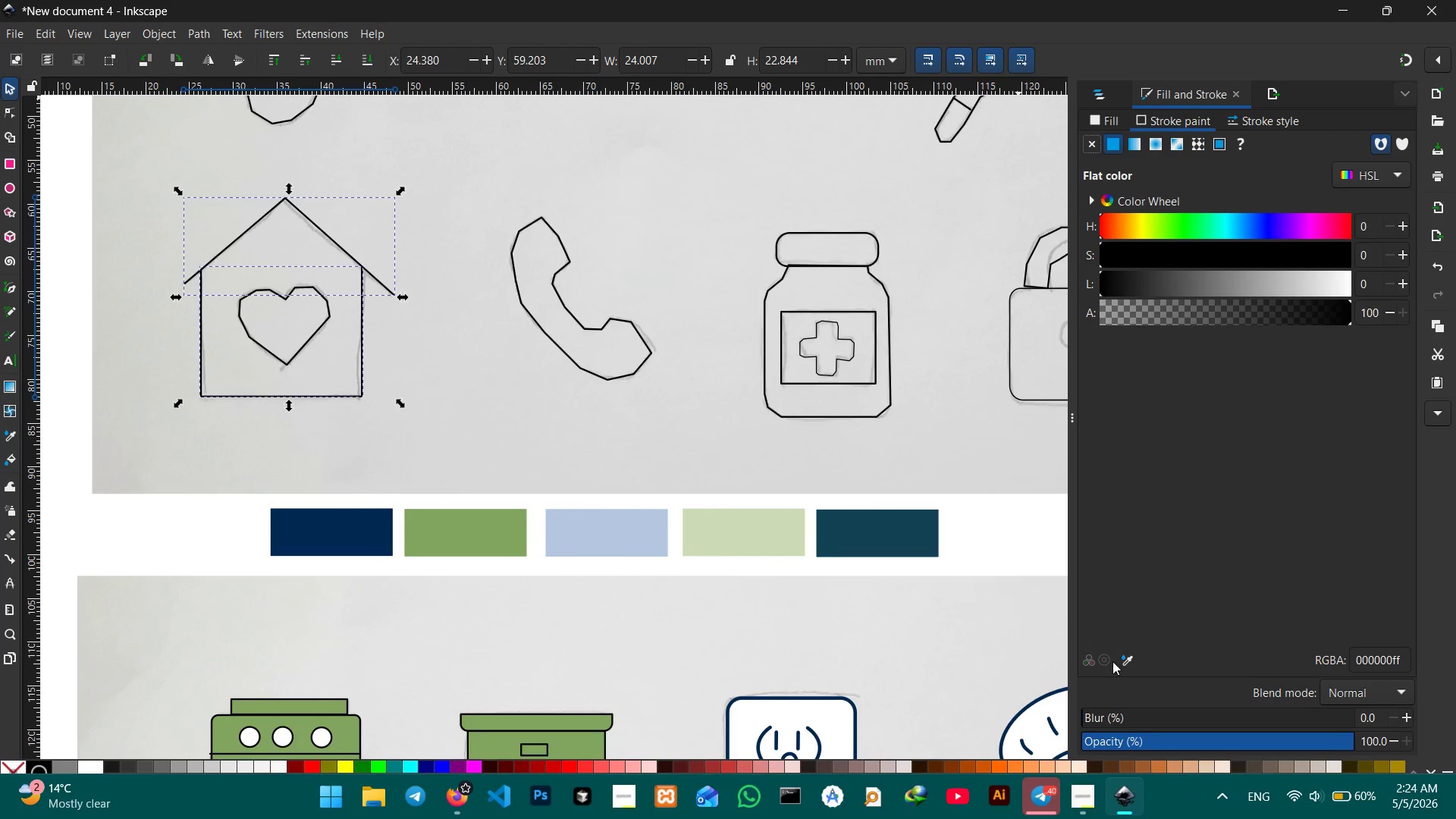 
left_click([1127, 658])
 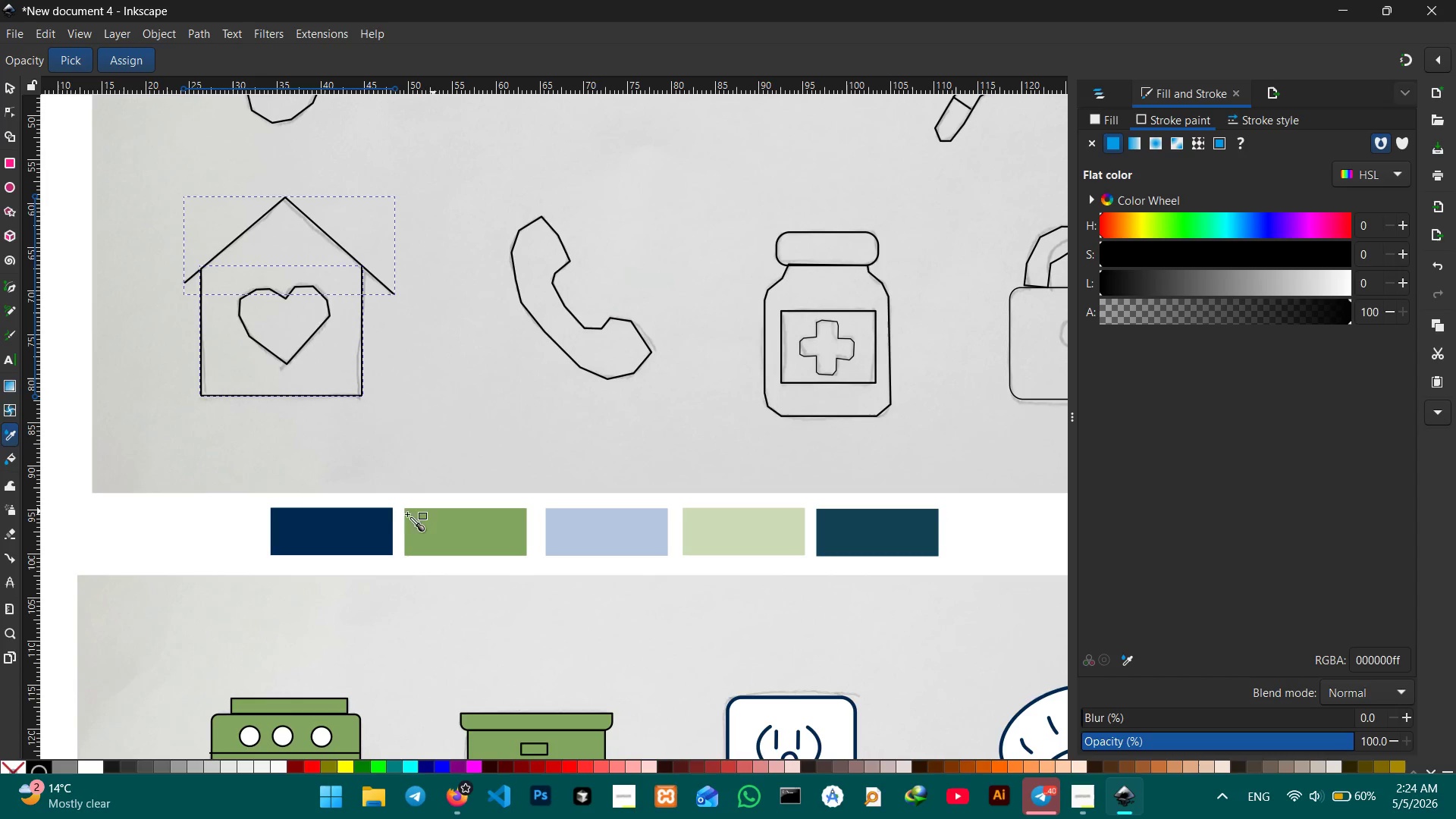 
left_click([384, 516])
 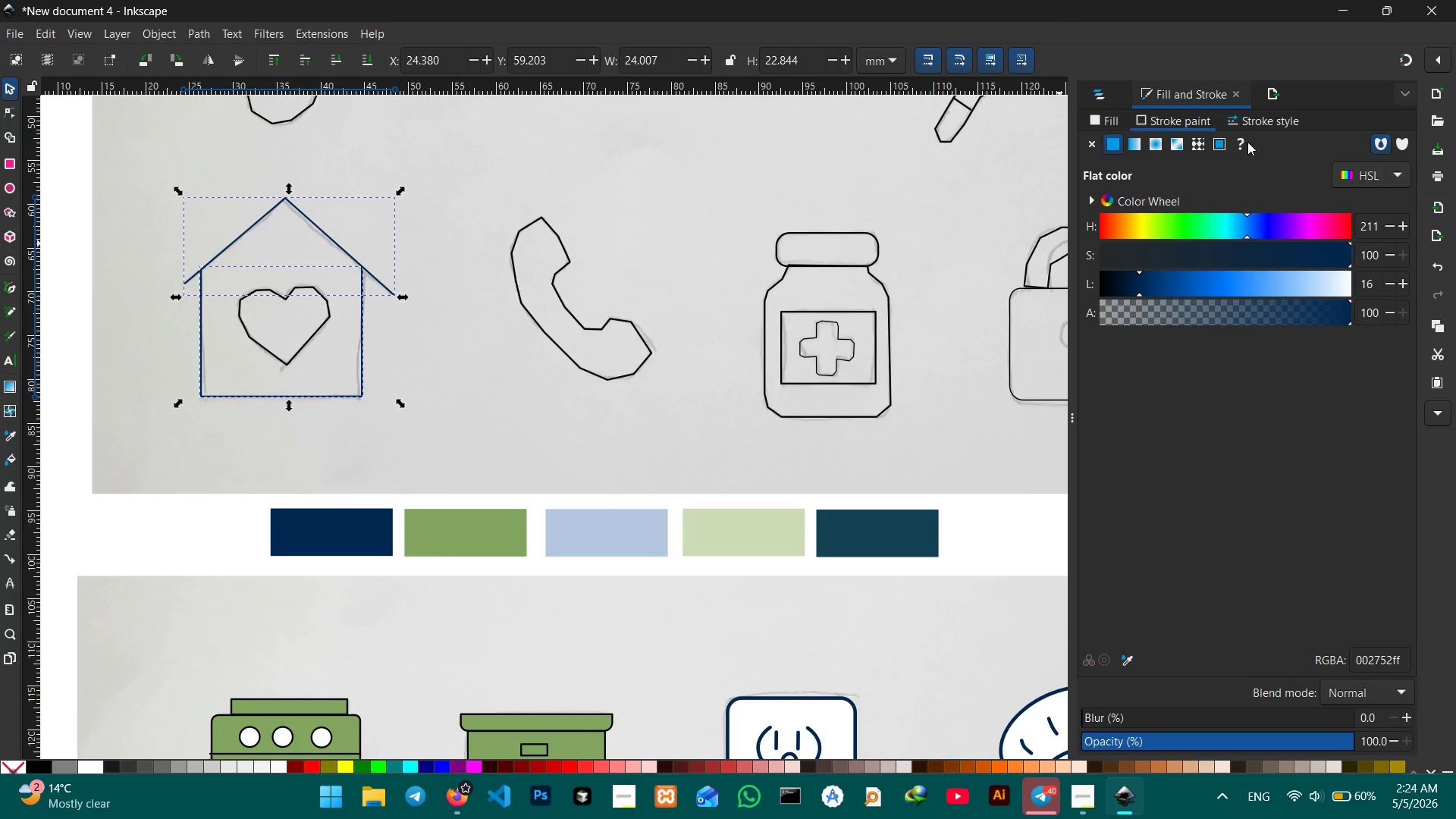 
left_click([1250, 122])
 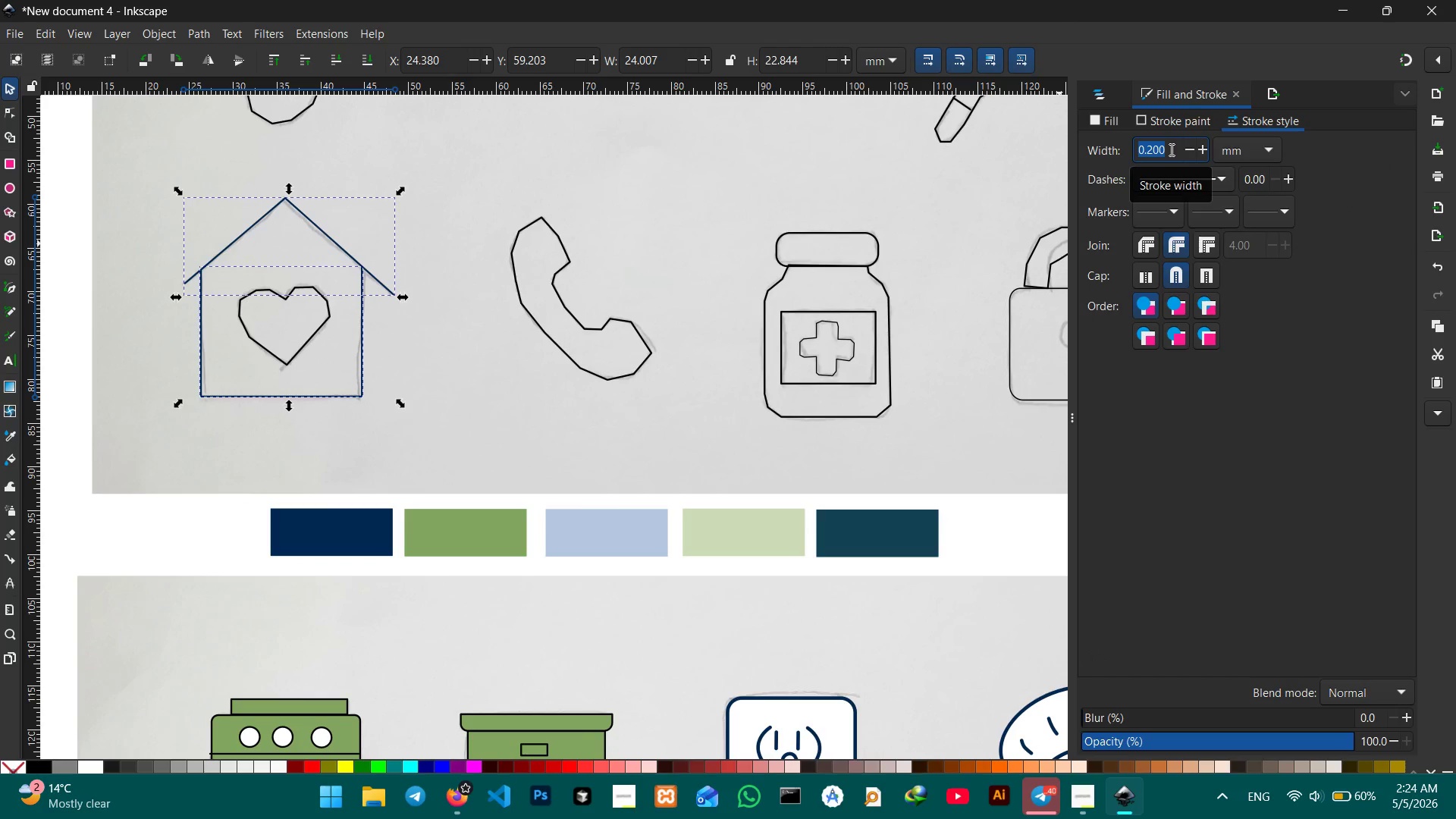 
key(Numpad0)
 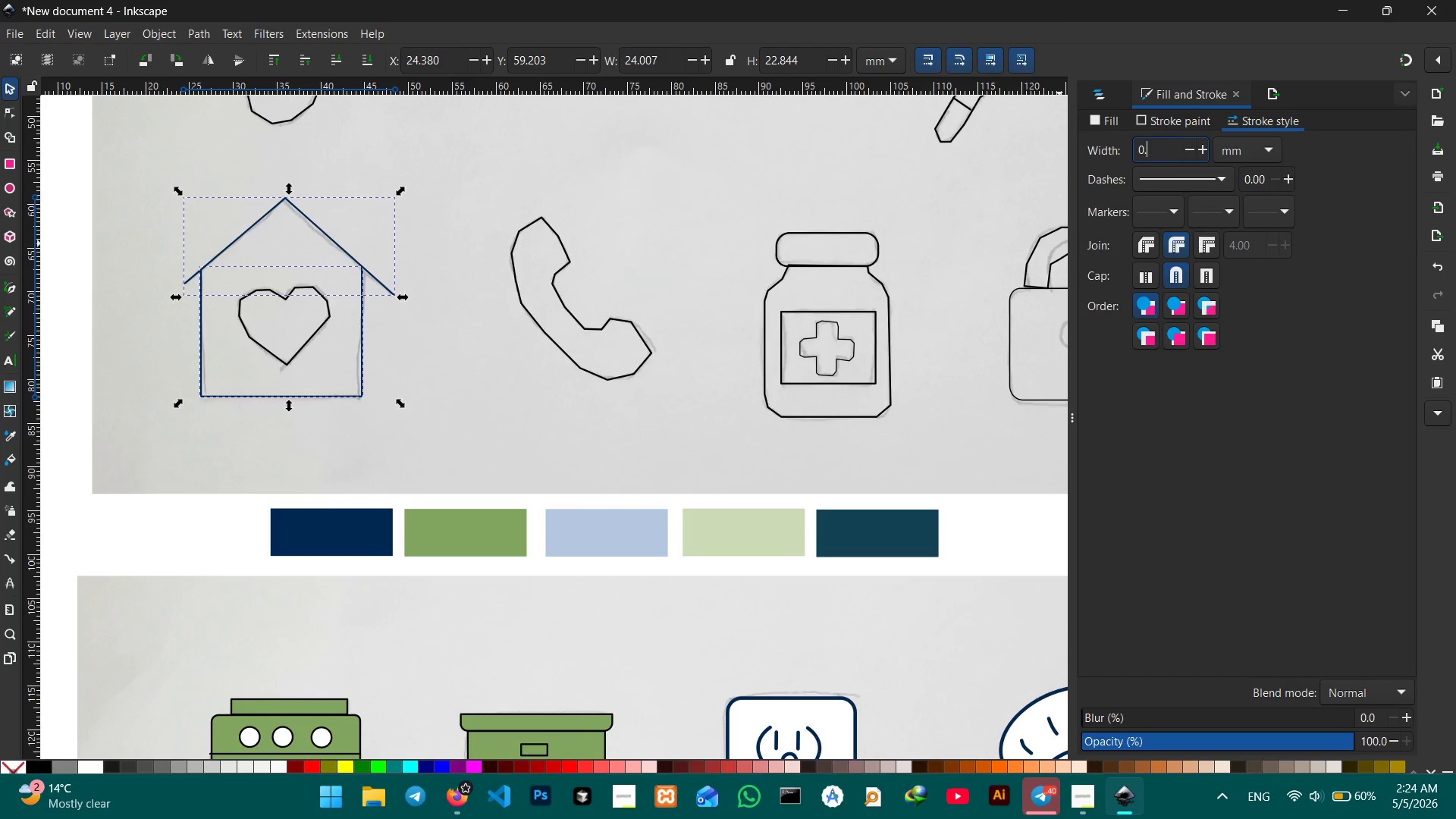 
key(NumpadDecimal)
 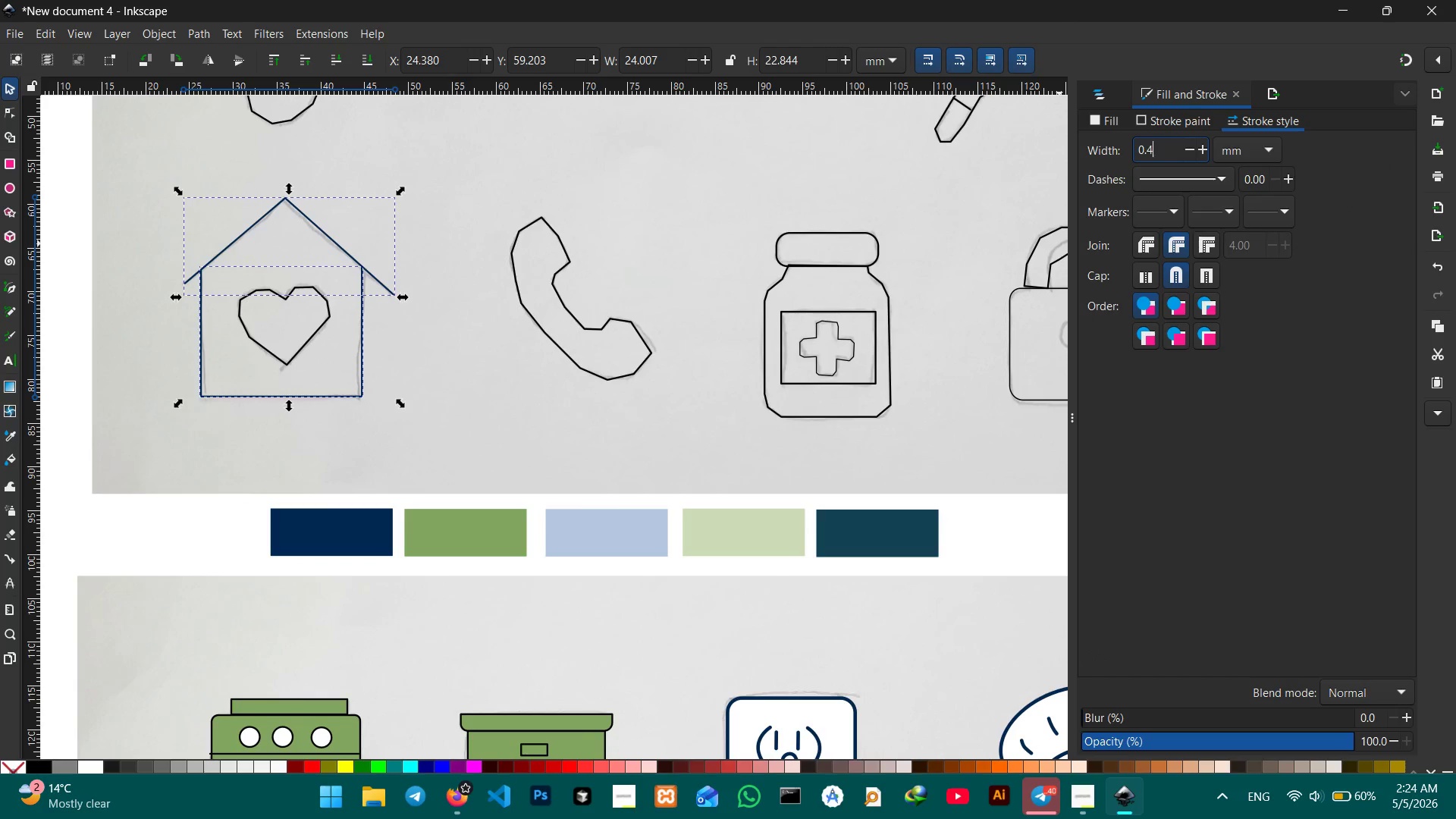 
key(Numpad4)
 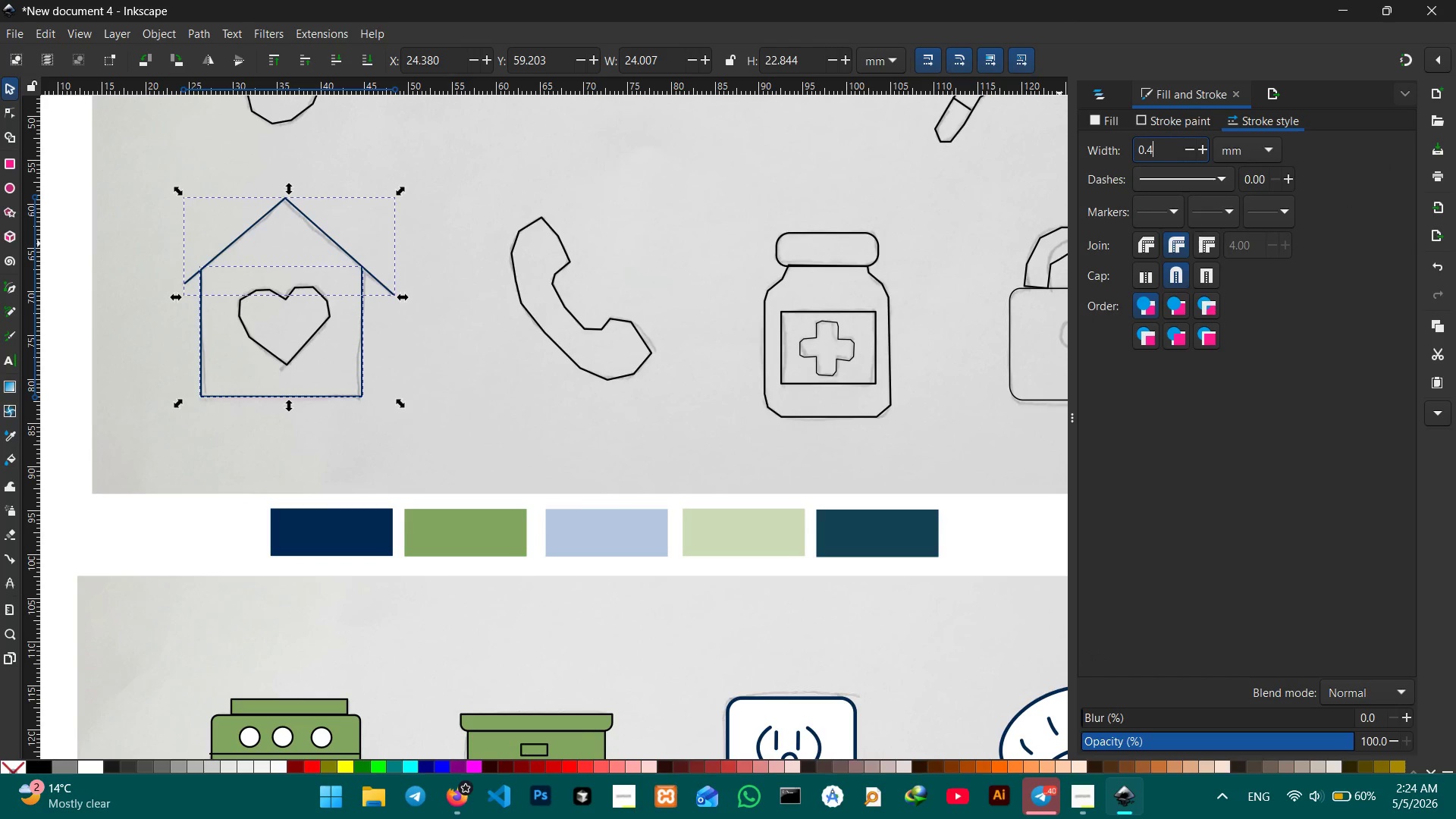 
key(Enter)
 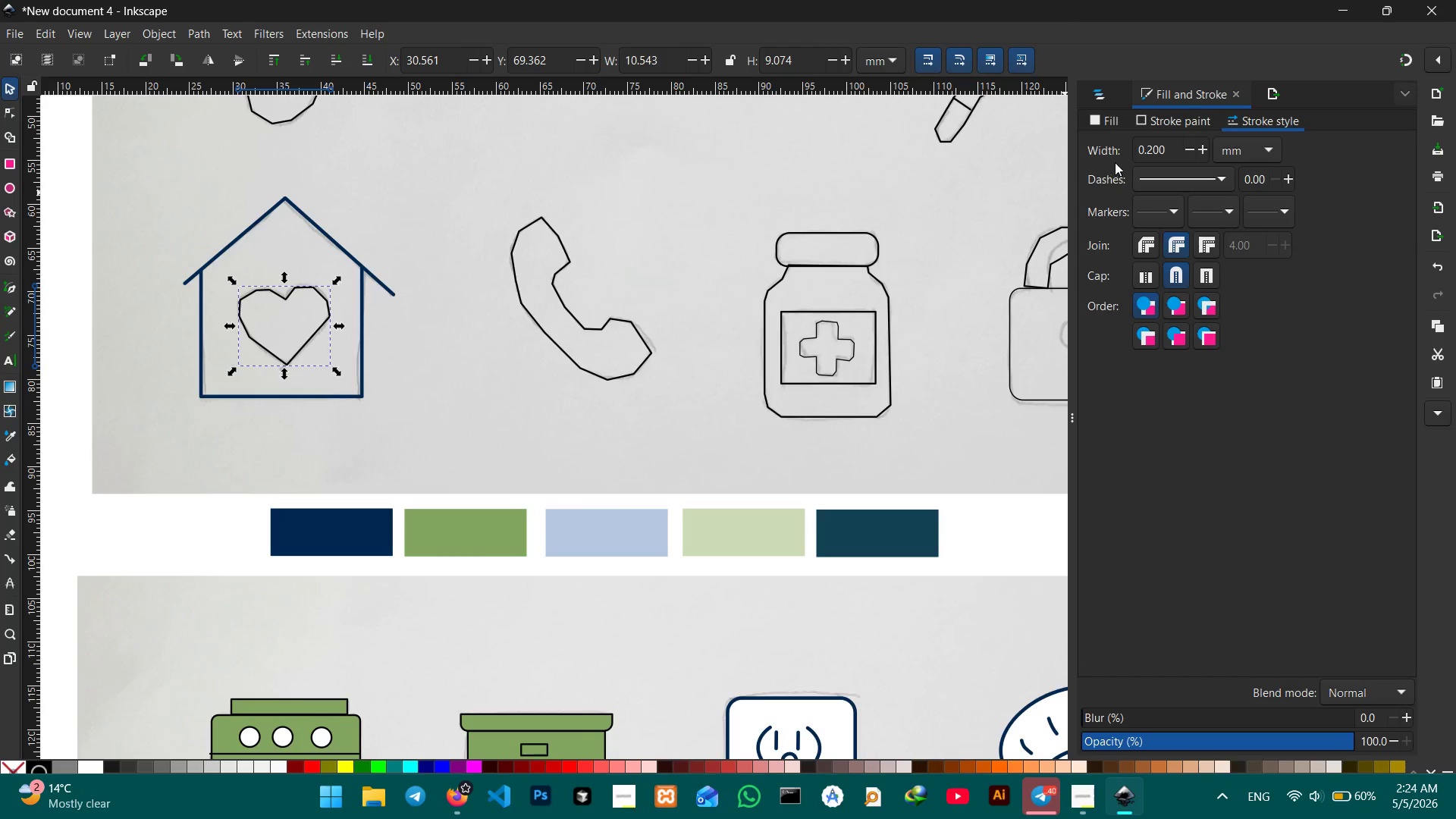 
left_click([1109, 118])
 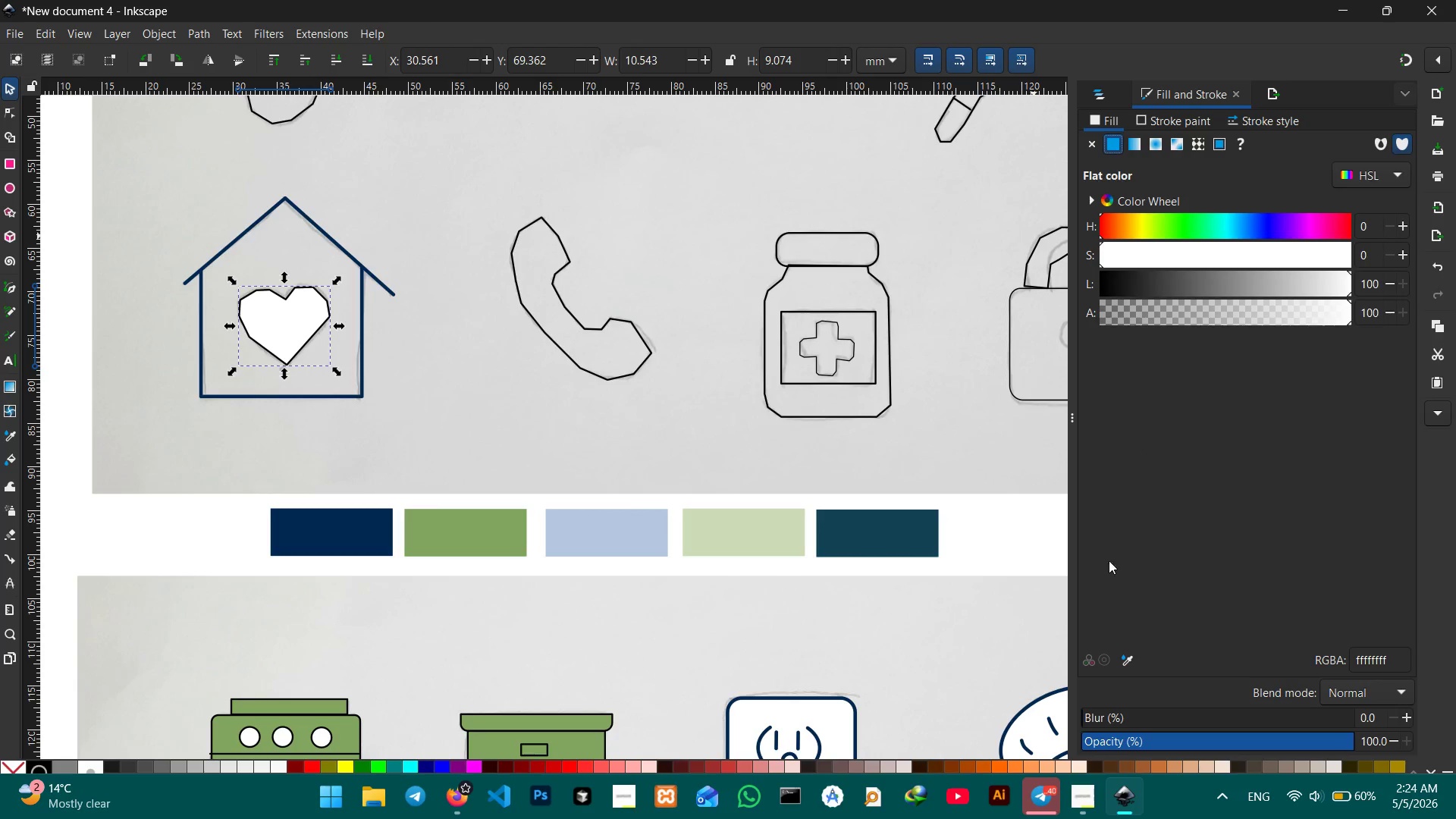 
left_click([1128, 653])
 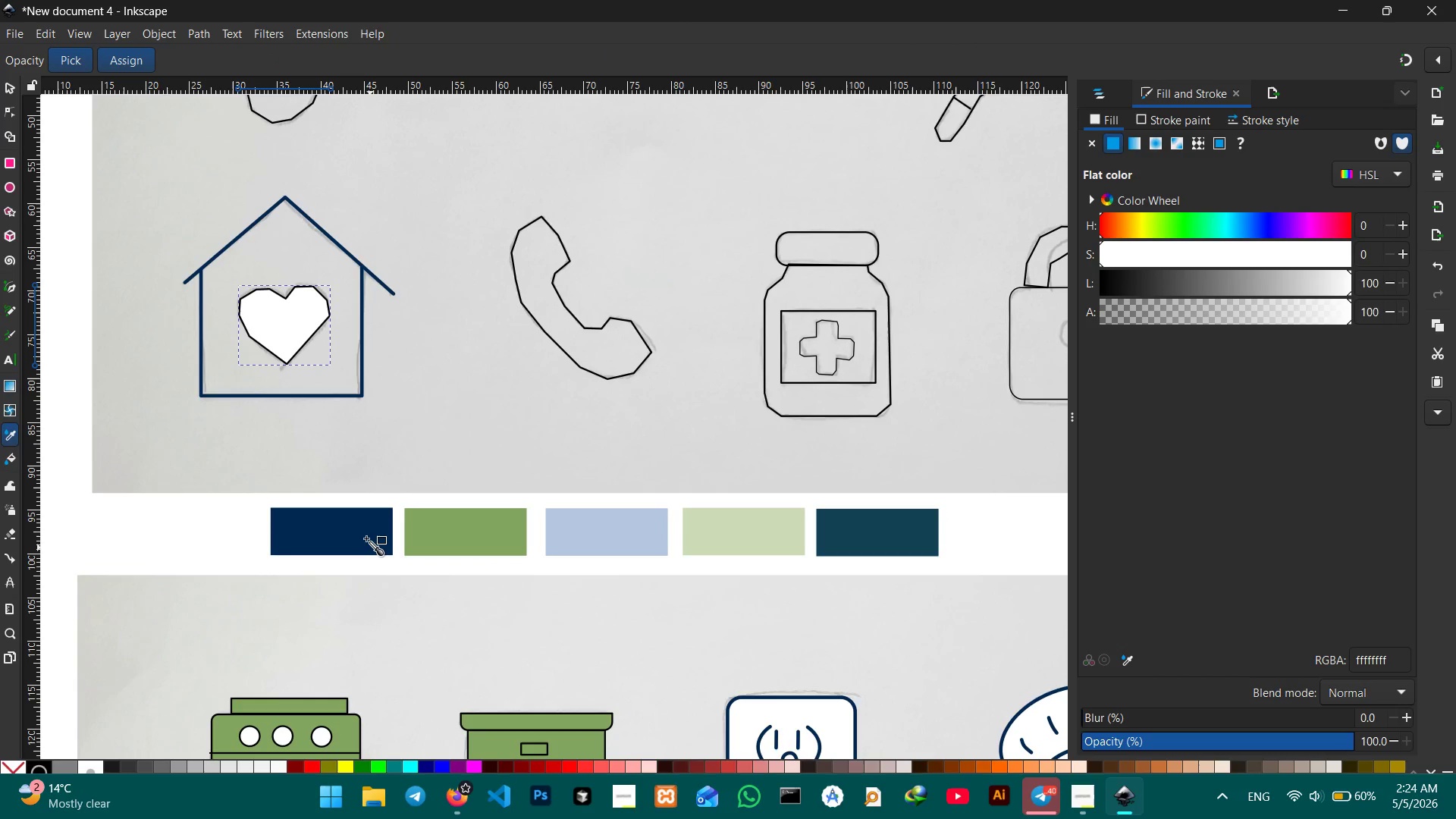 
left_click([364, 536])
 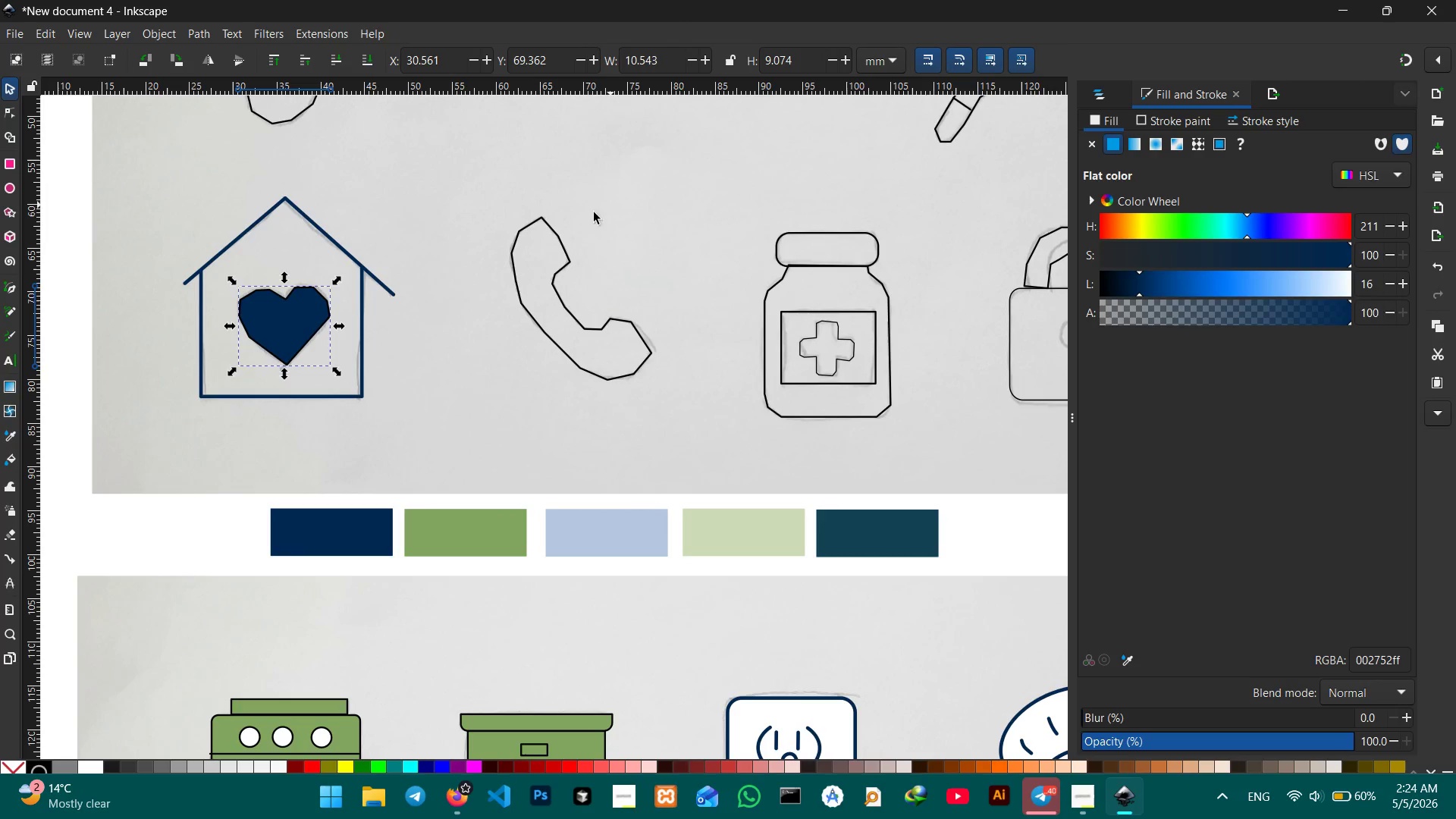 
key(Control+Z)
 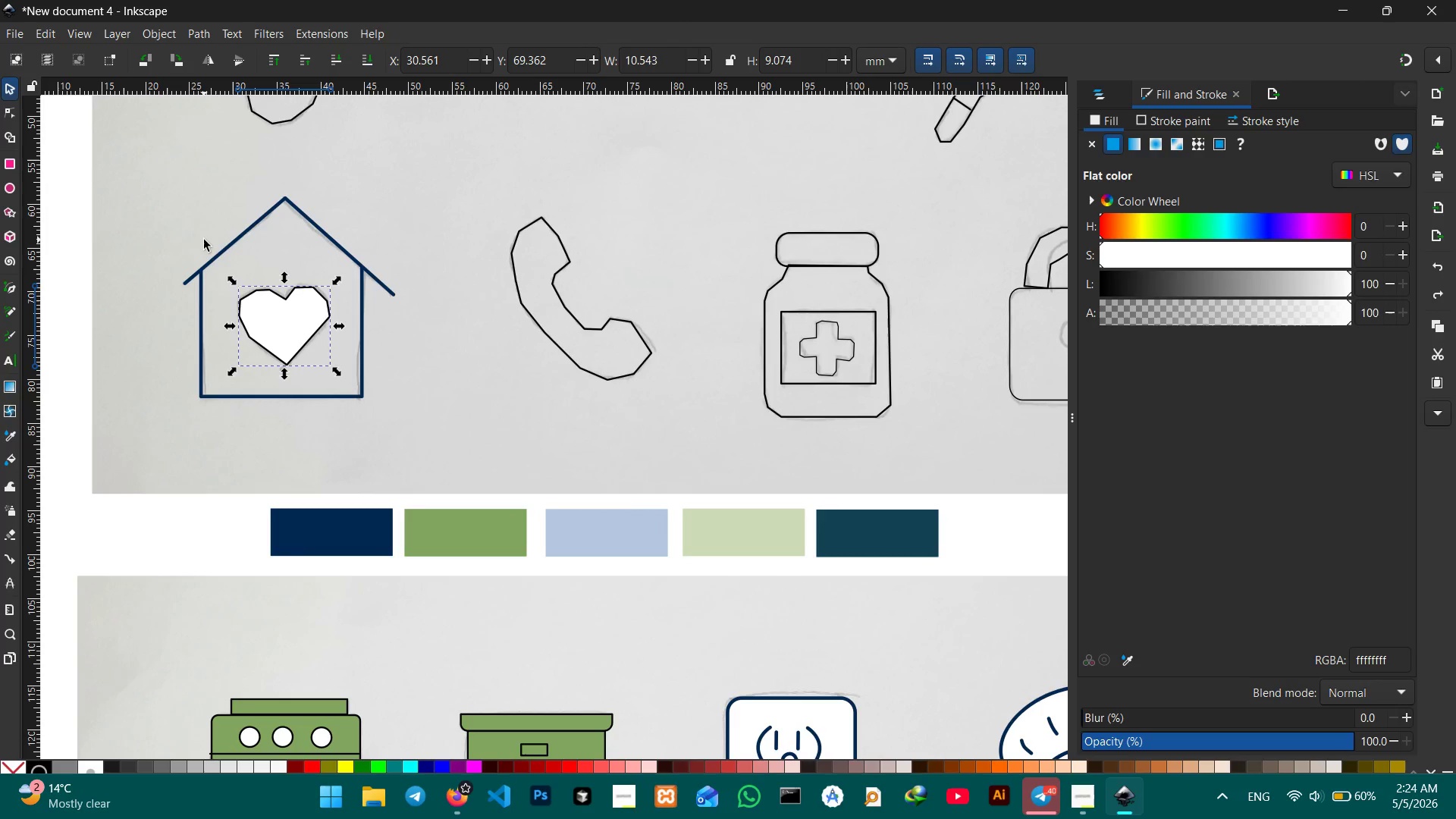 
key(Control+Z)
 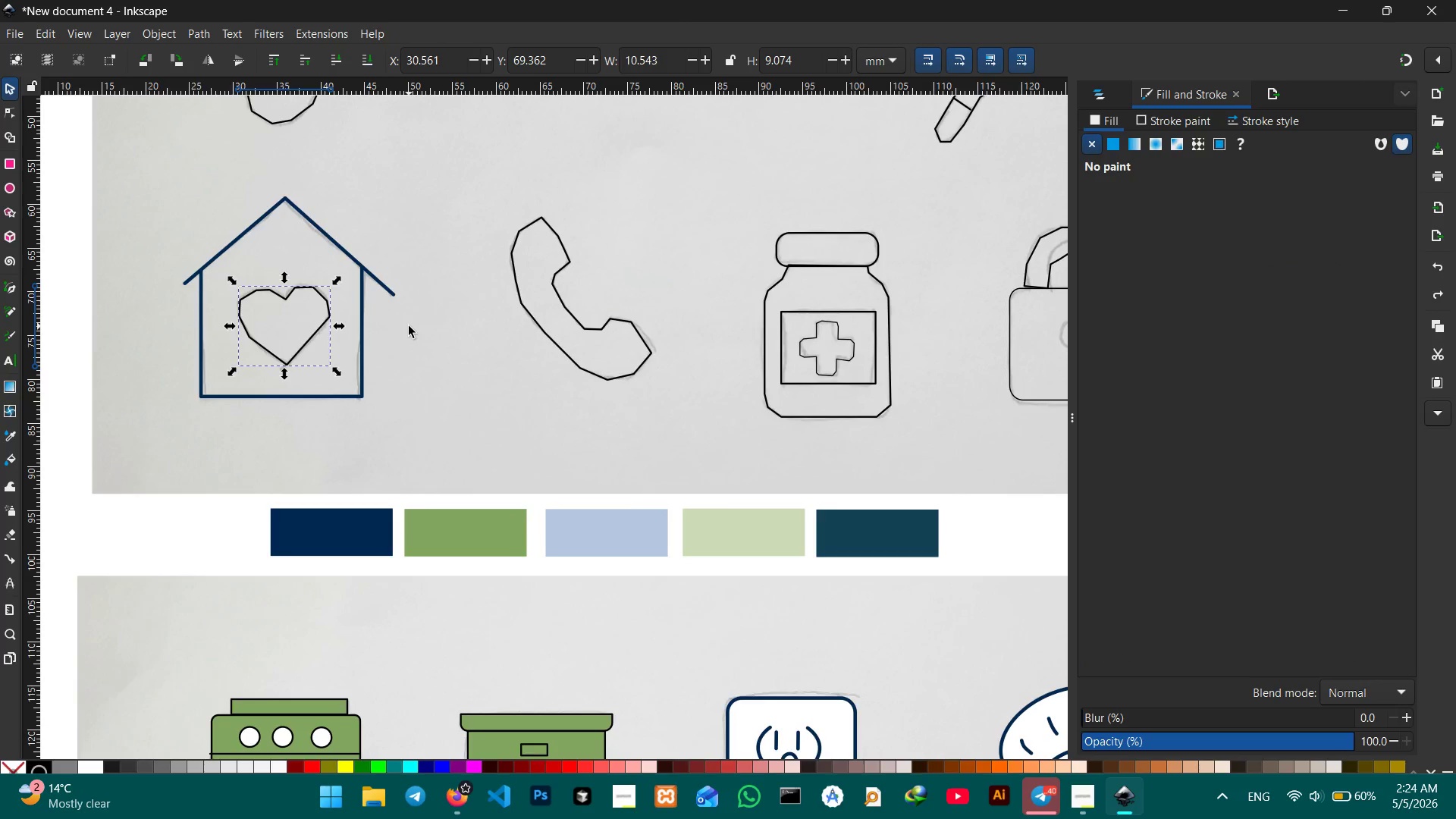 
hold_key(key=ControlLeft, duration=0.36)
scroll: coordinate [409, 326], scroll_direction: up, amount: 3.0
 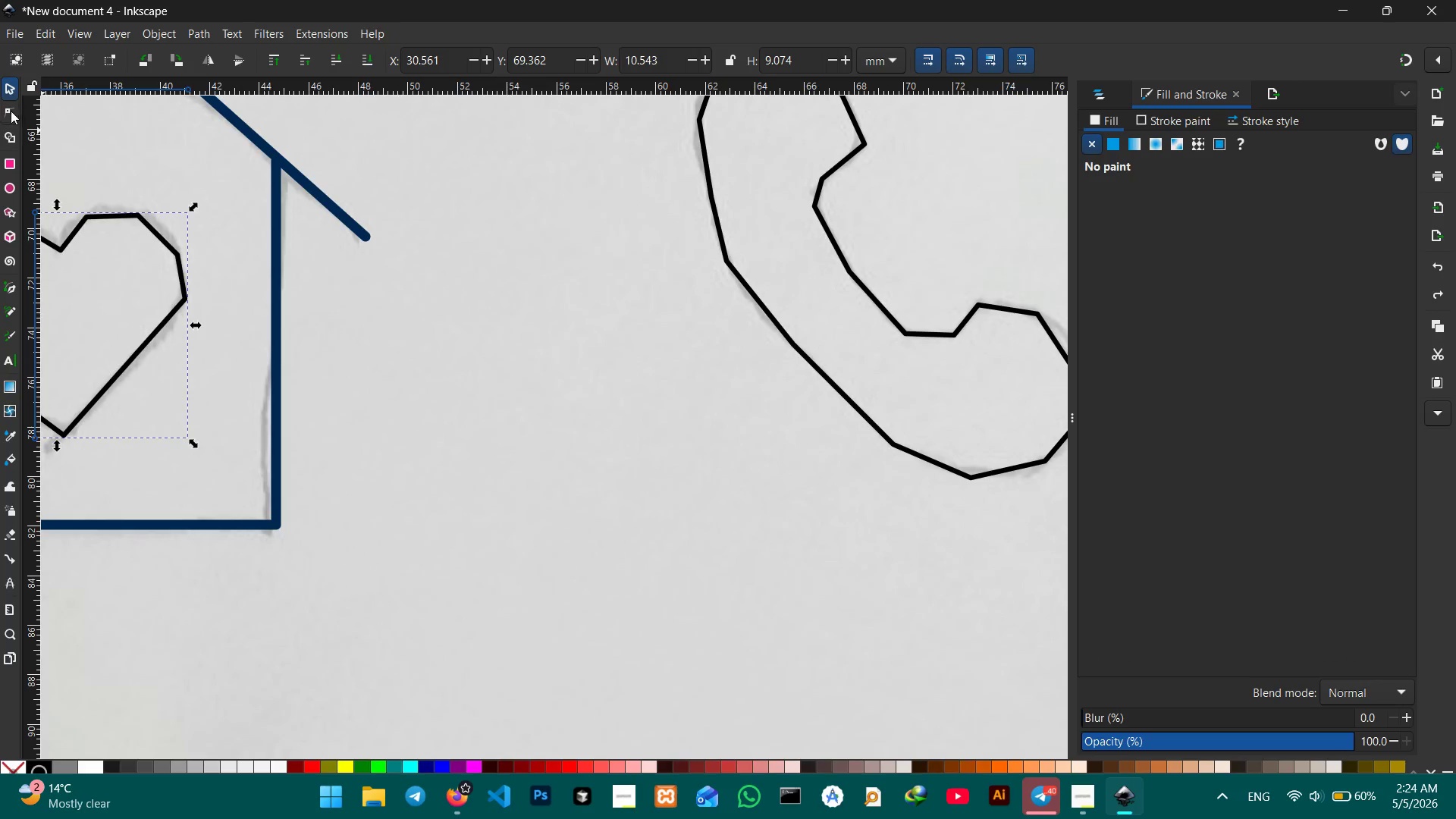 
left_click([4, 82])
 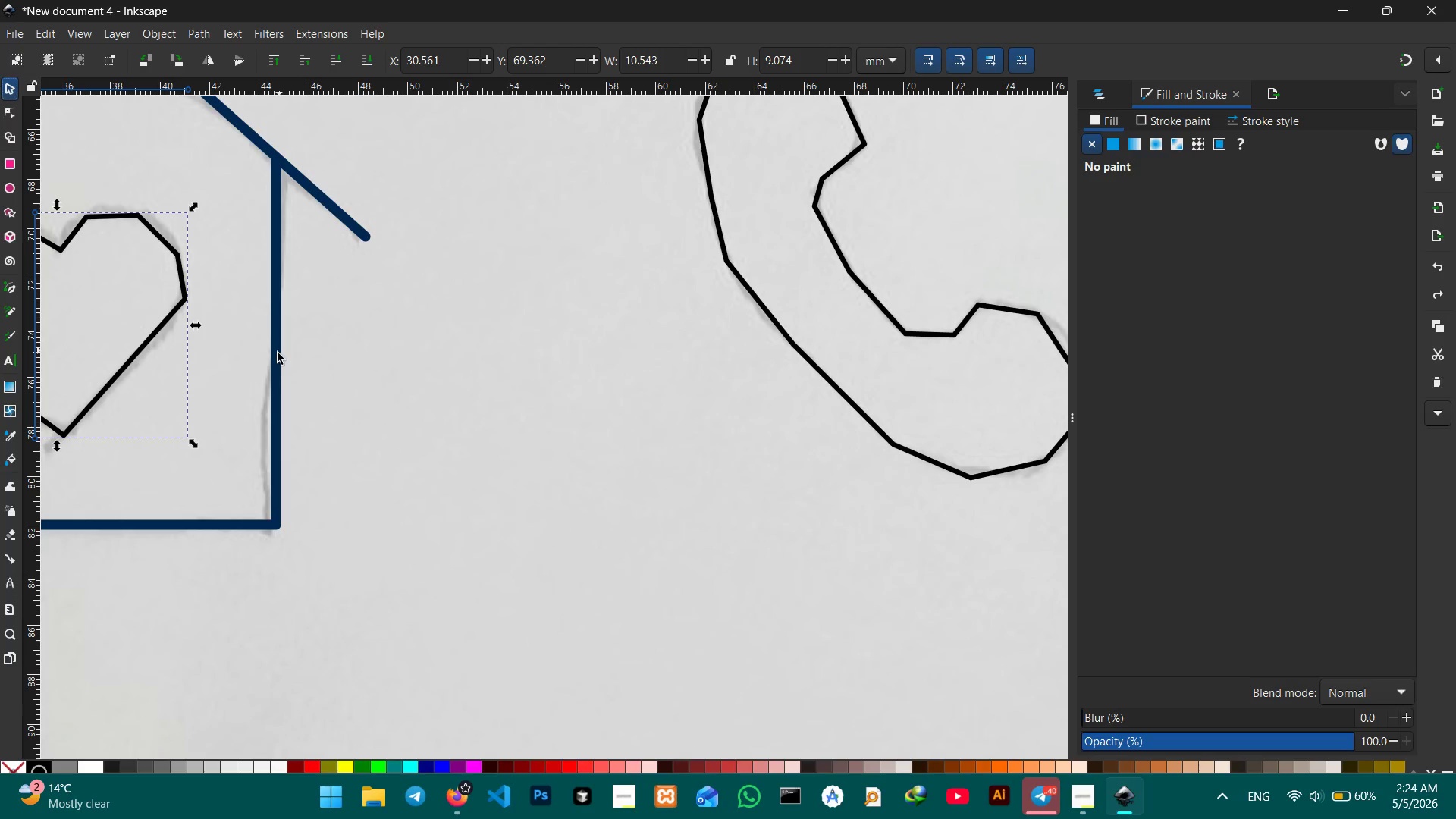 
hold_key(key=Space, duration=0.77)
 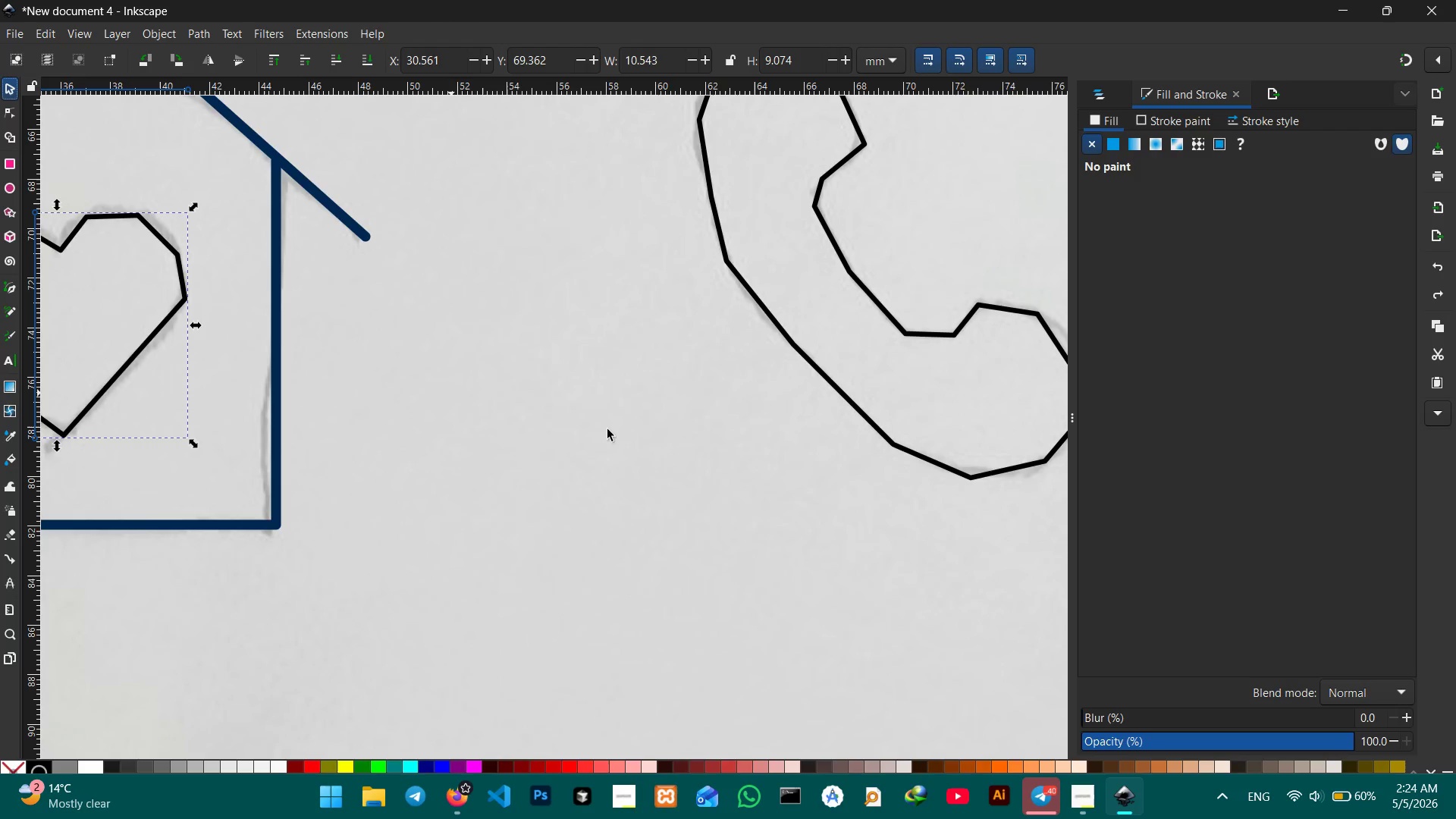 
left_click_drag(start_coordinate=[279, 356], to_coordinate=[724, 407])
 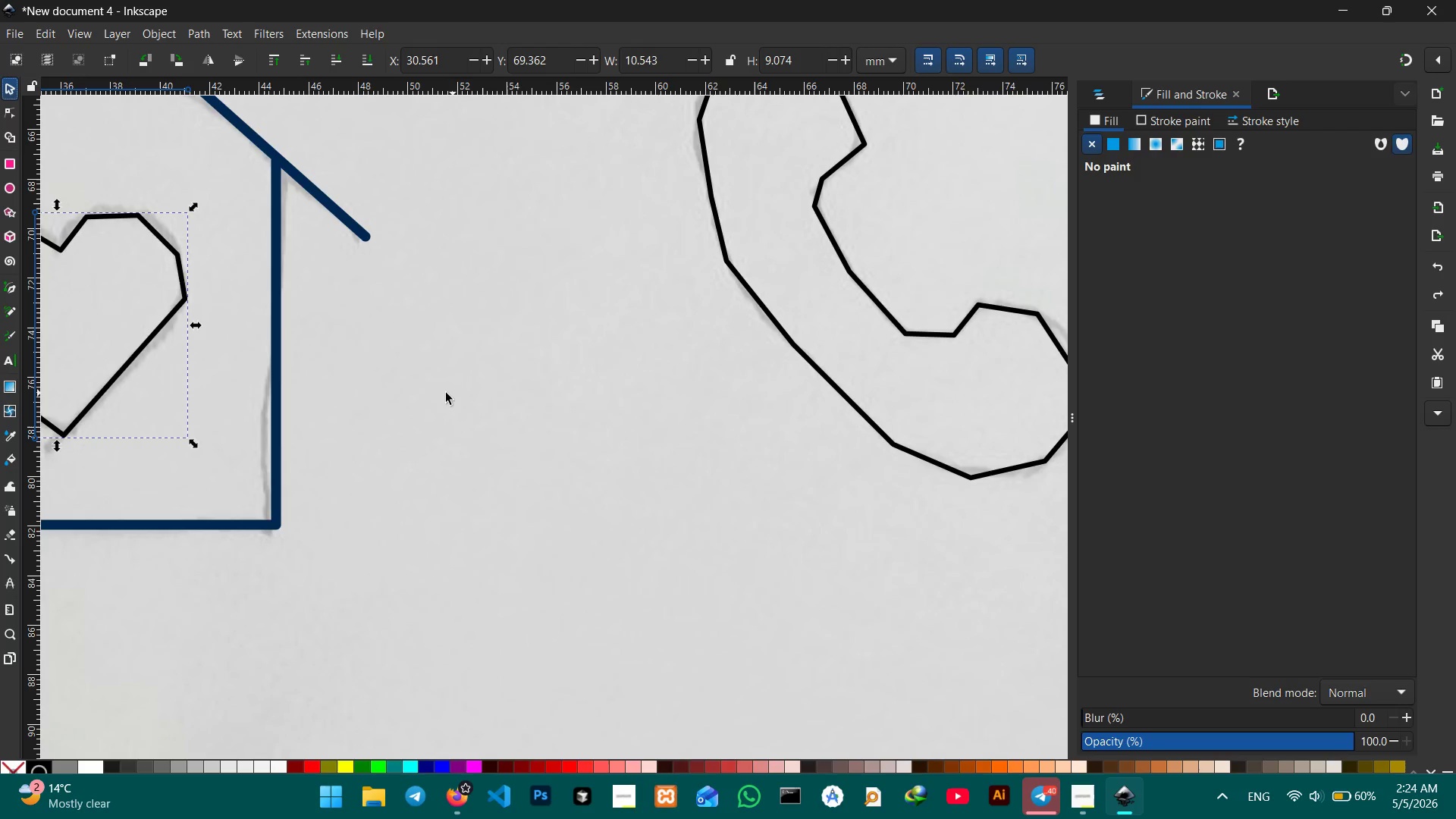 
hold_key(key=Space, duration=0.64)
 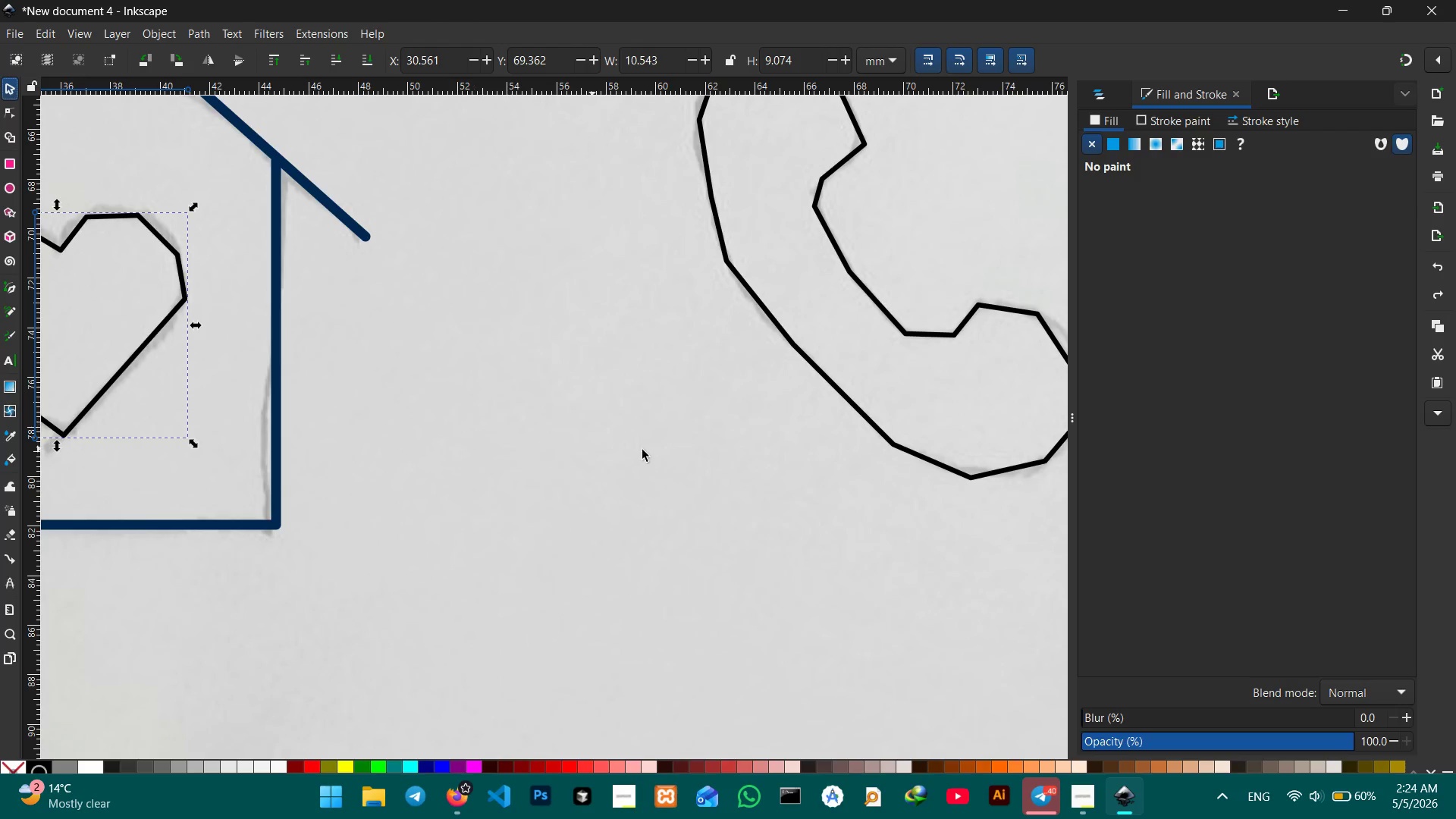 
left_click_drag(start_coordinate=[446, 393], to_coordinate=[805, 436])
 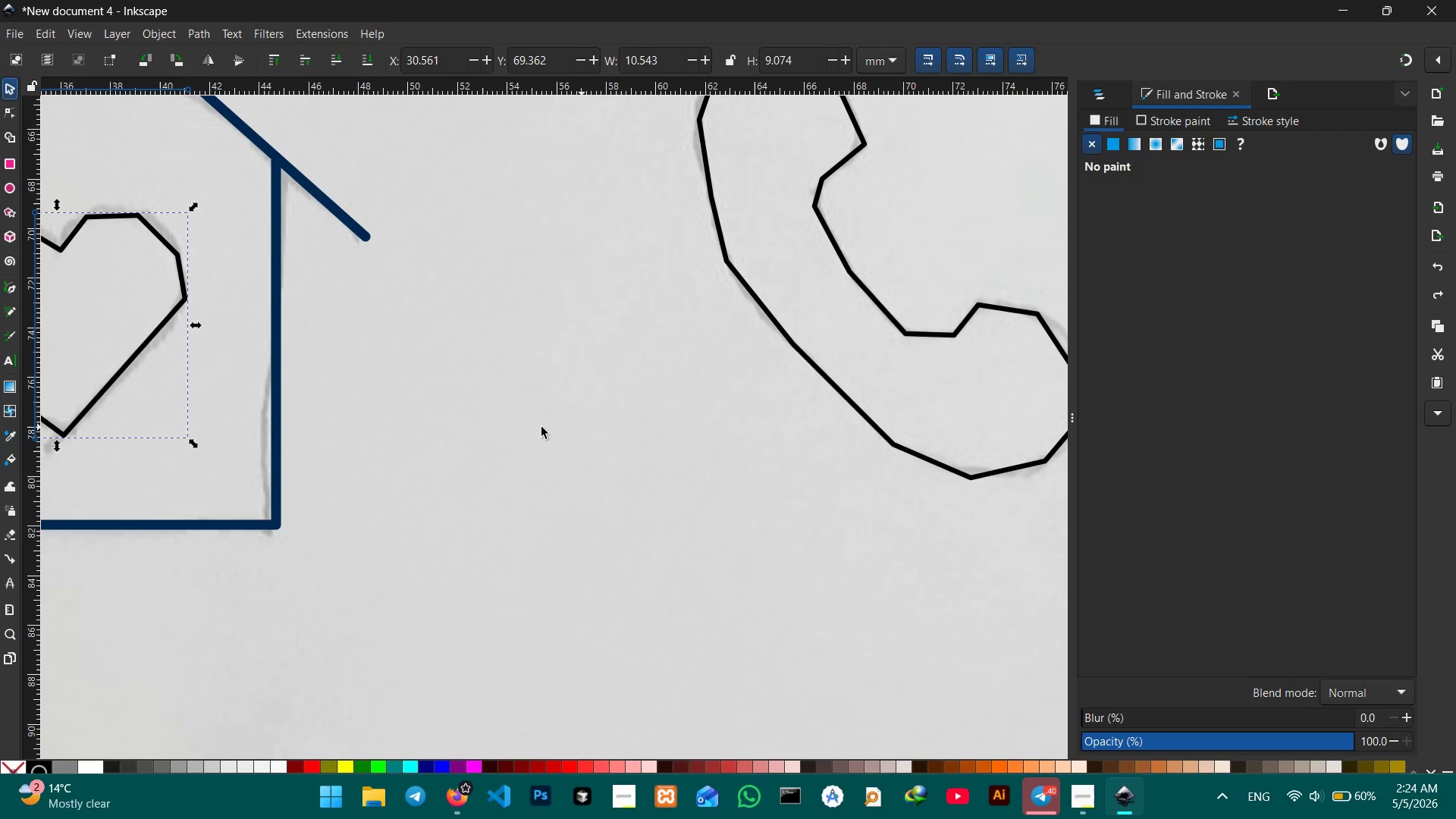 
hold_key(key=Space, duration=0.73)
 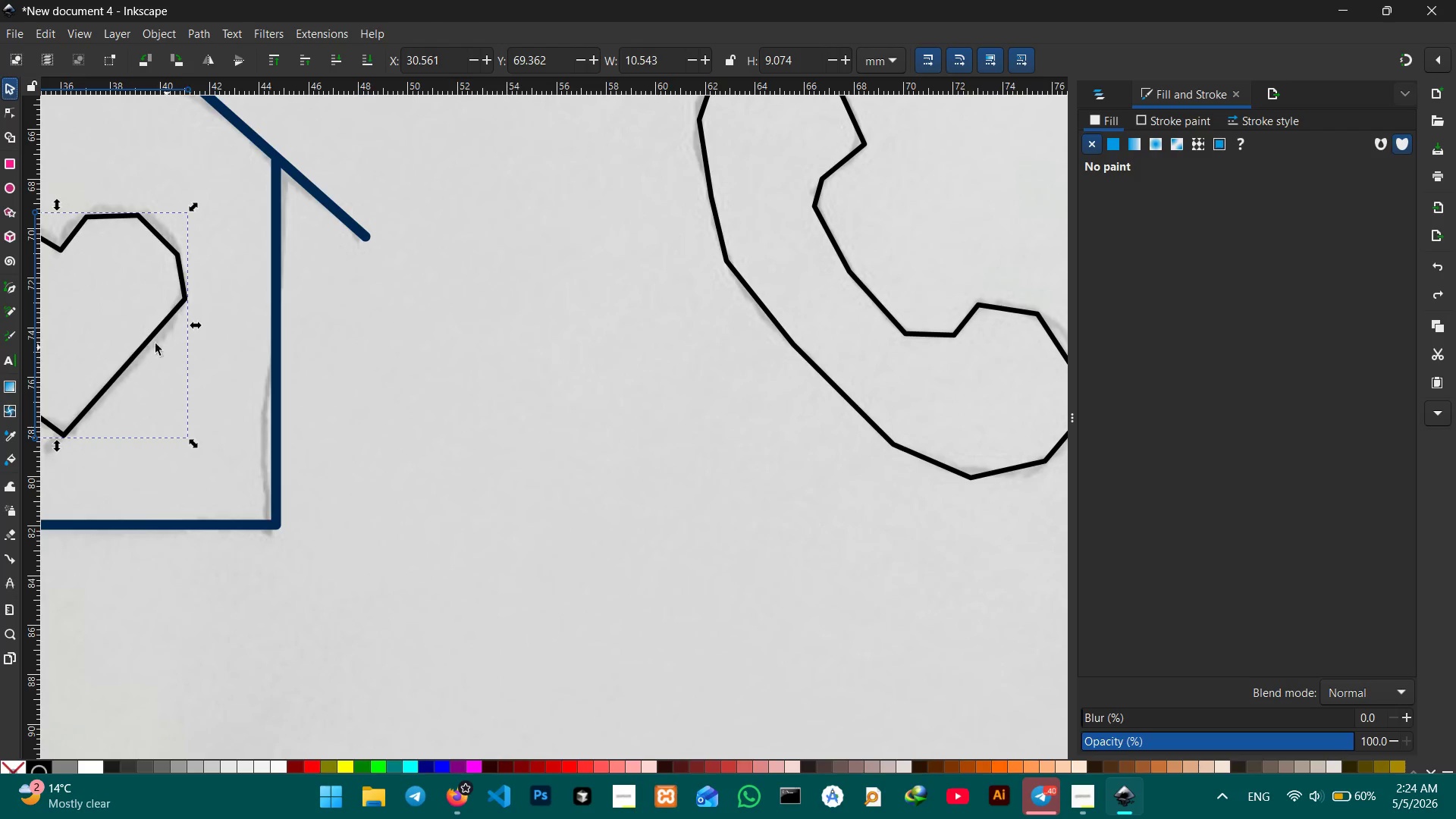 
left_click_drag(start_coordinate=[475, 425], to_coordinate=[689, 444])
 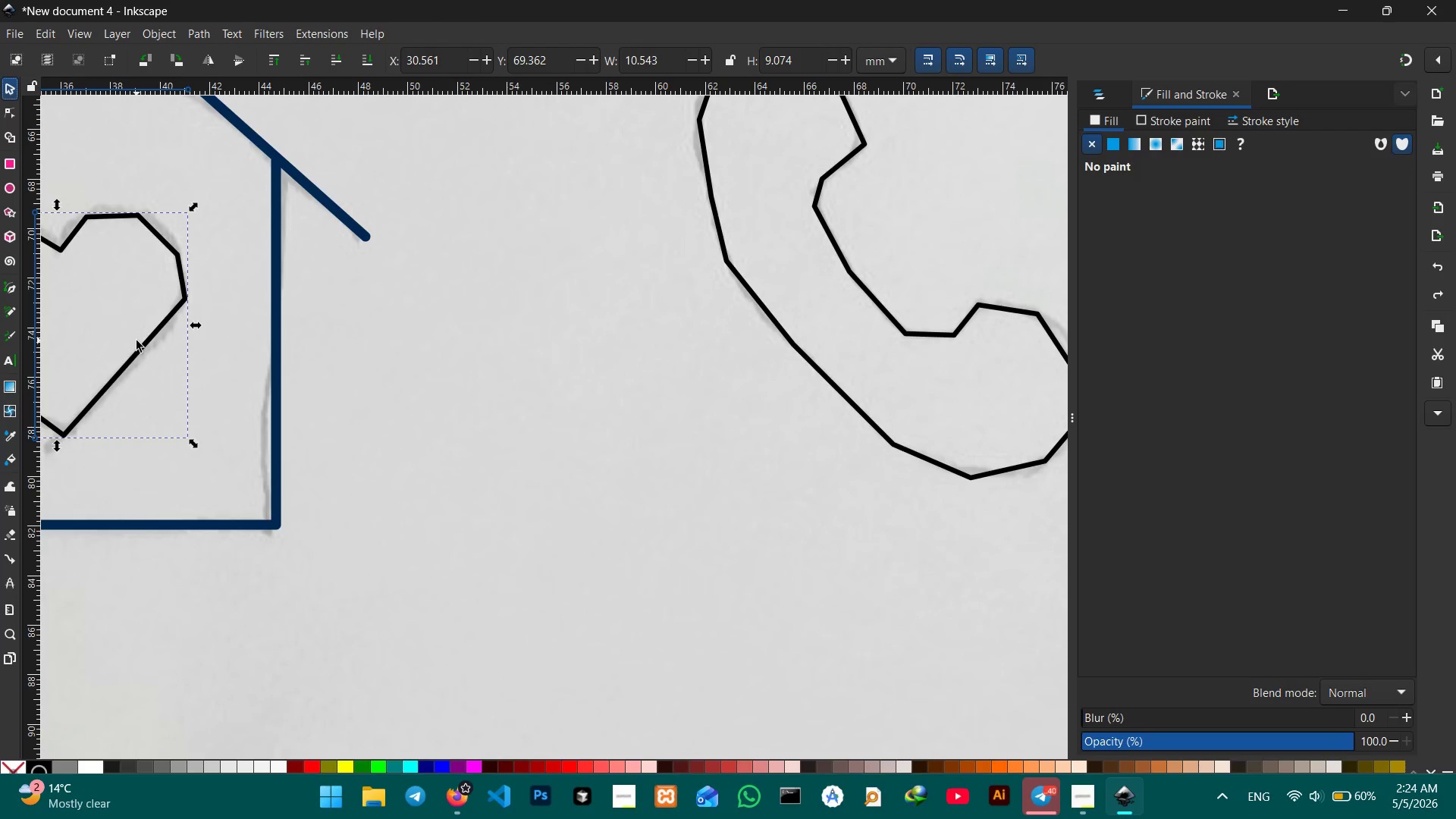 
left_click([538, 454])
 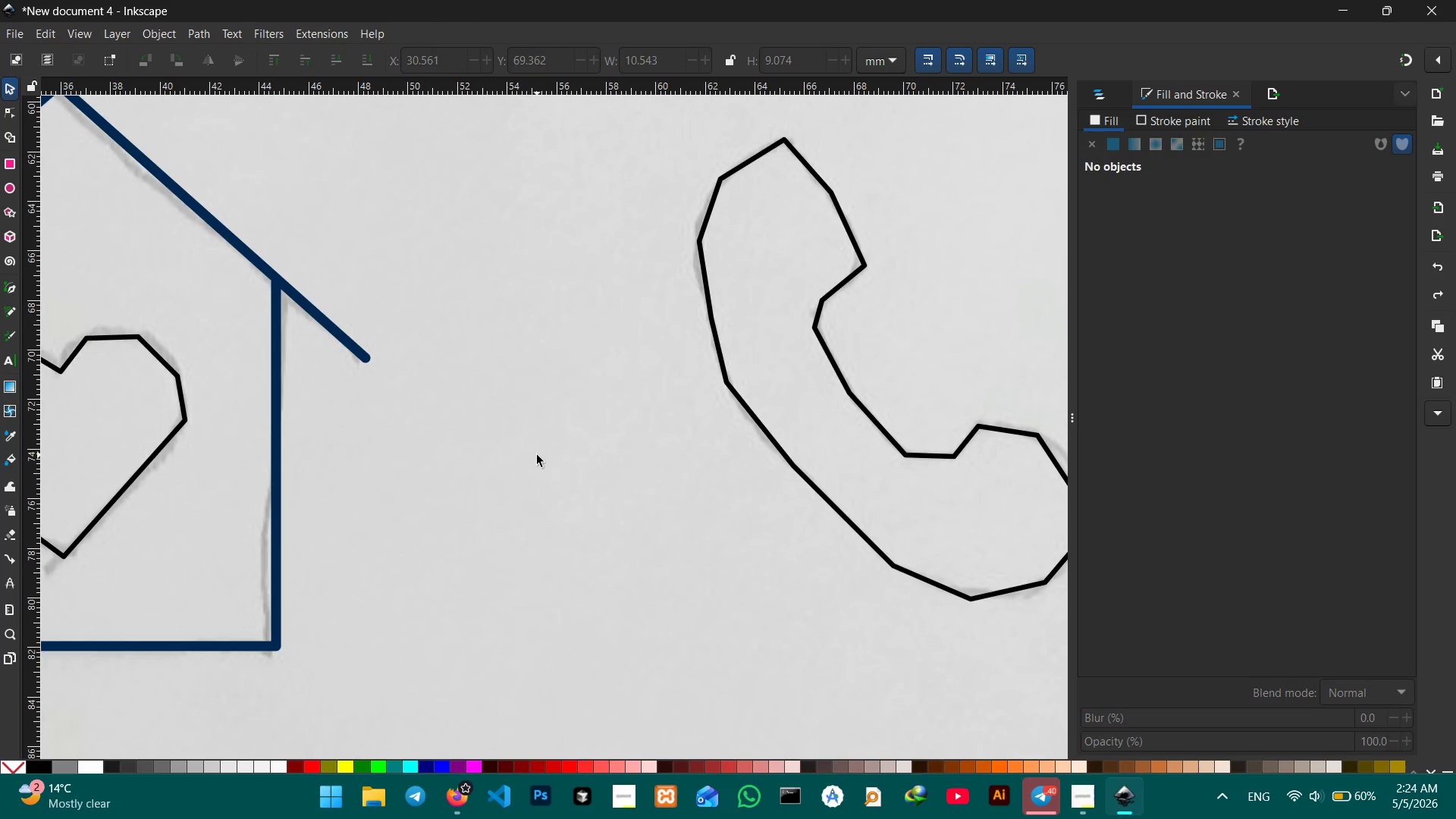 
scroll: coordinate [138, 340], scroll_direction: up, amount: 2.0
 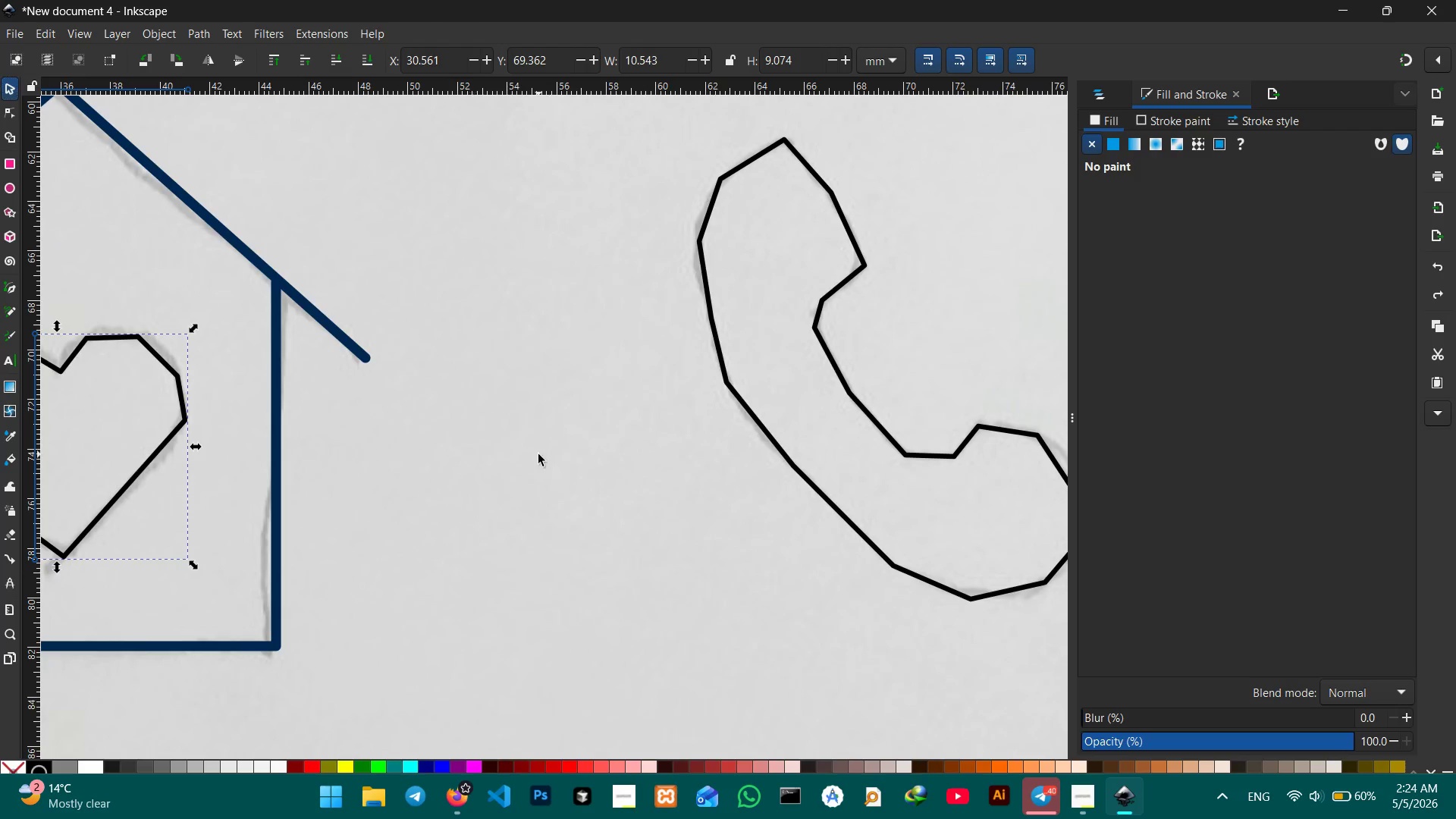 
hold_key(key=ControlLeft, duration=0.39)
scroll: coordinate [537, 455], scroll_direction: down, amount: 1.0
 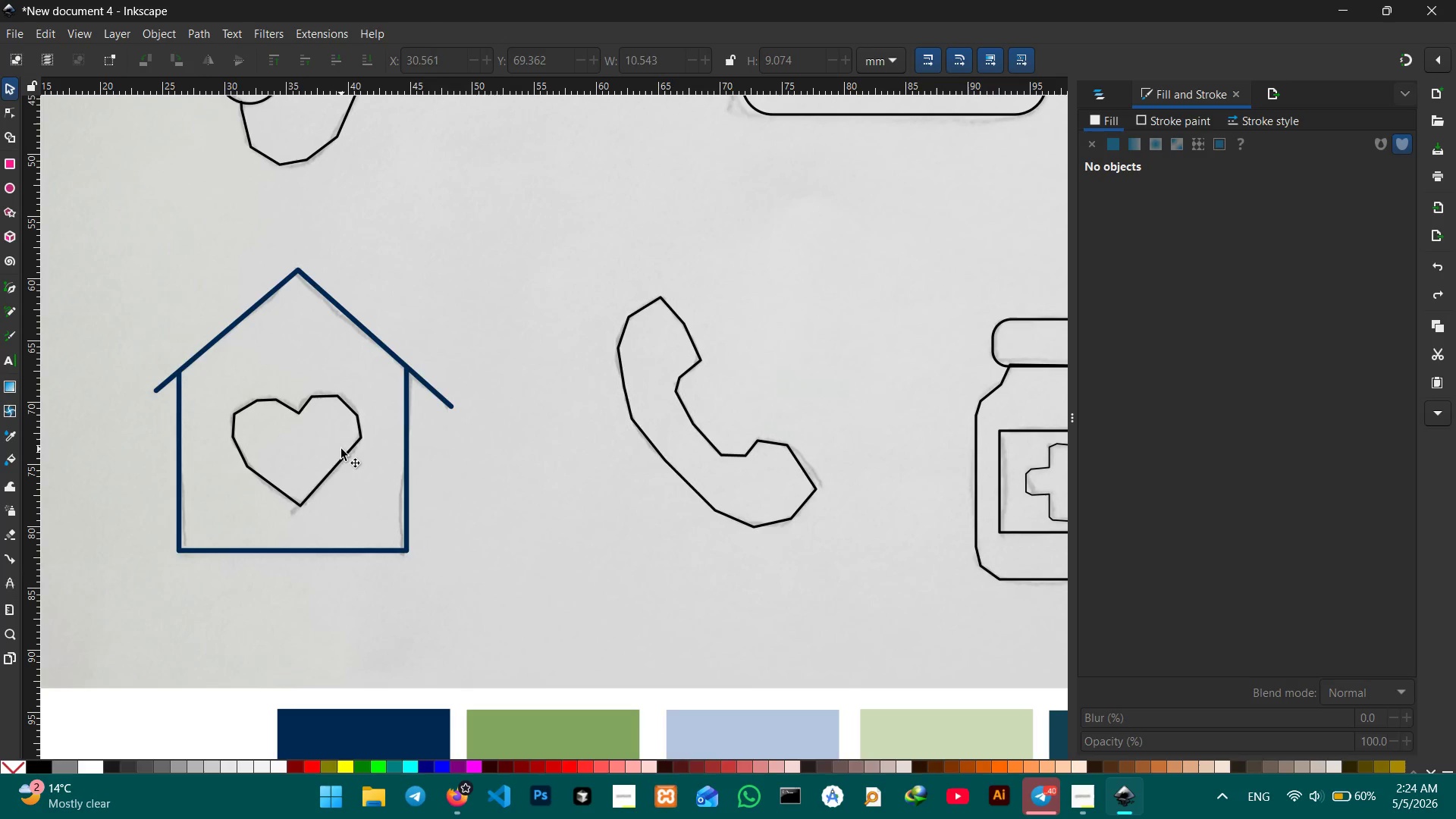 
left_click([342, 453])
 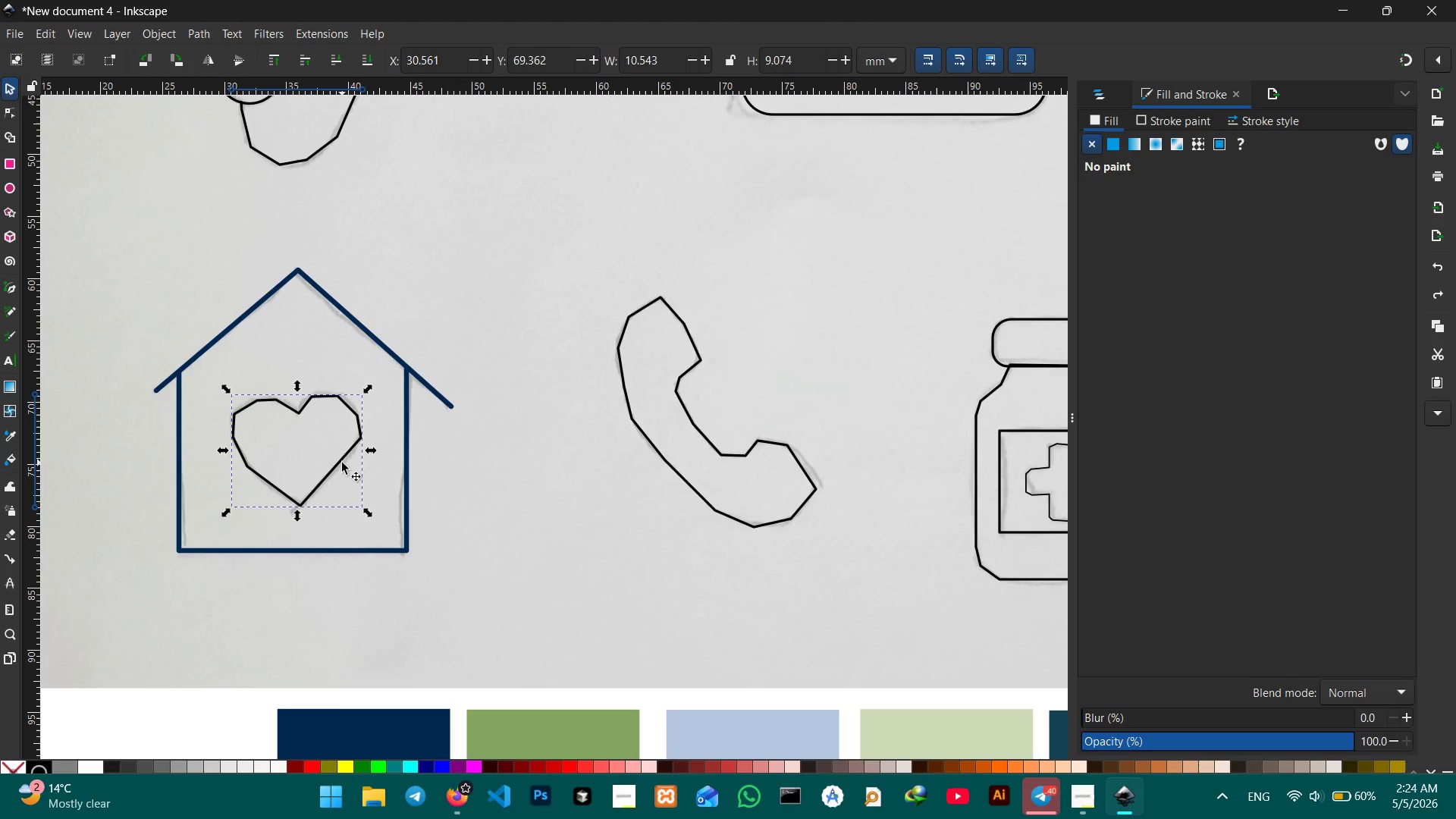 
hold_key(key=ControlLeft, duration=0.84)
scroll: coordinate [342, 463], scroll_direction: up, amount: 1.0
 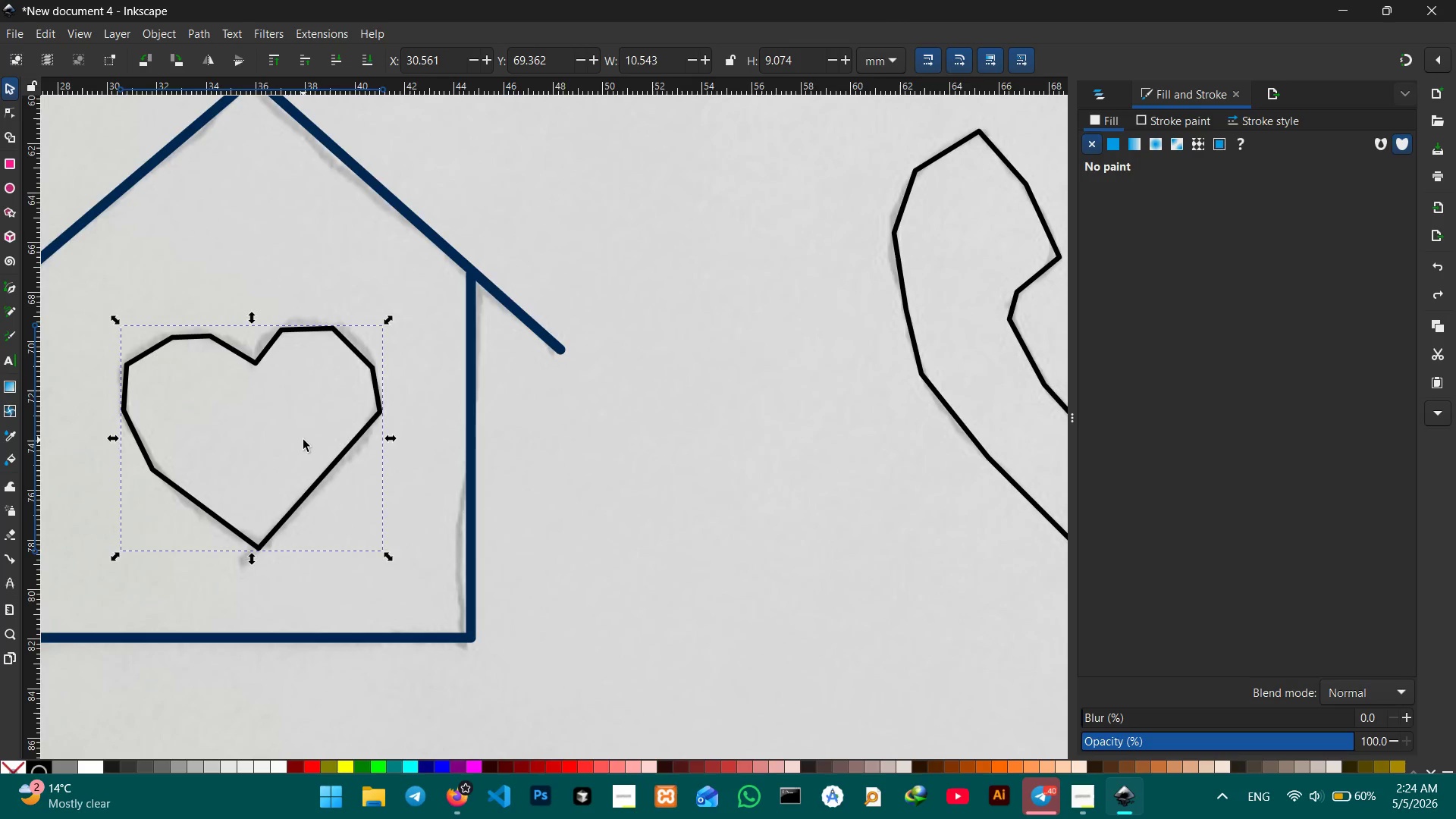 
hold_key(key=ControlLeft, duration=0.38)
scroll: coordinate [303, 440], scroll_direction: up, amount: 2.0
 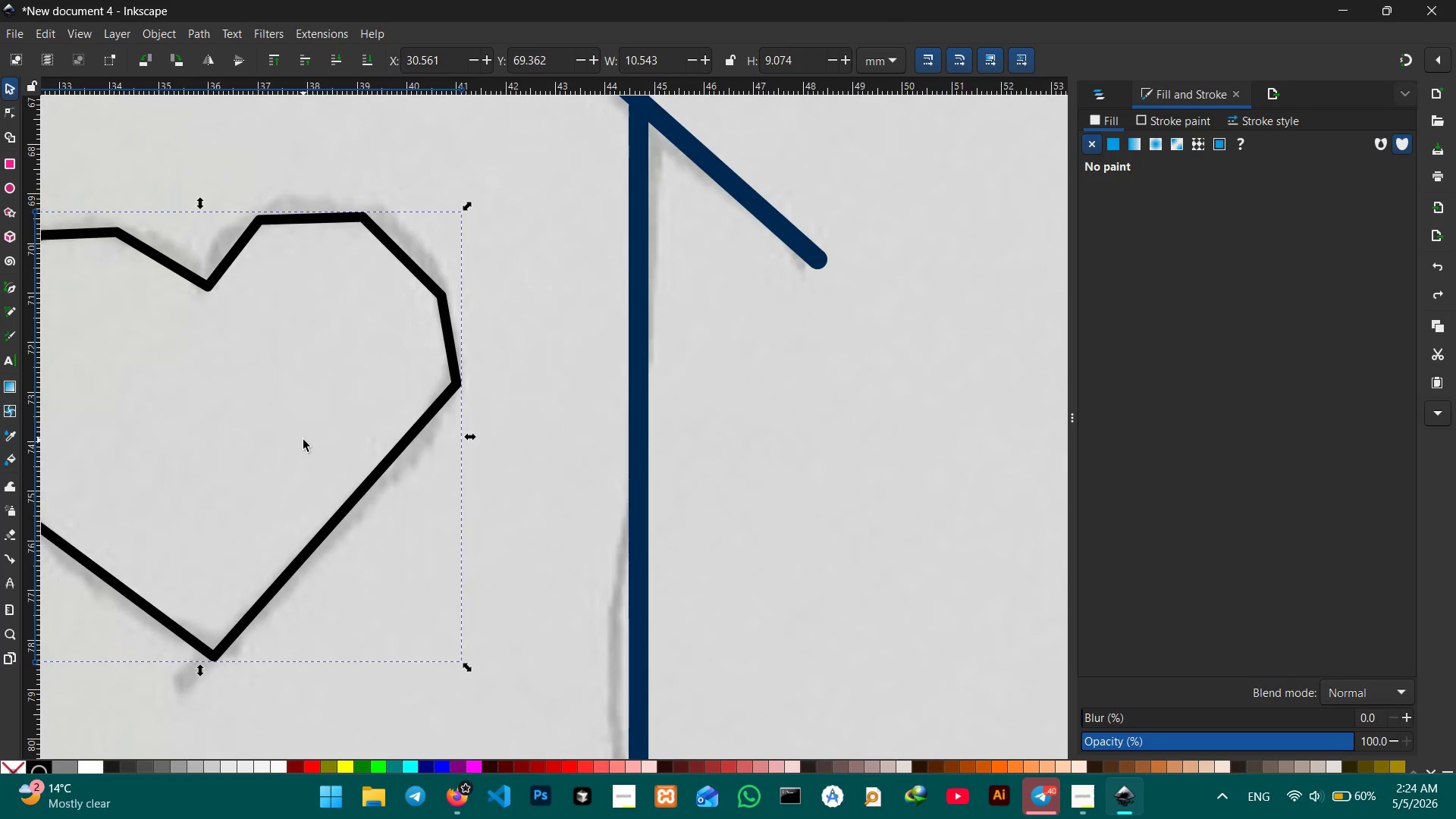 
hold_key(key=Space, duration=1.31)
 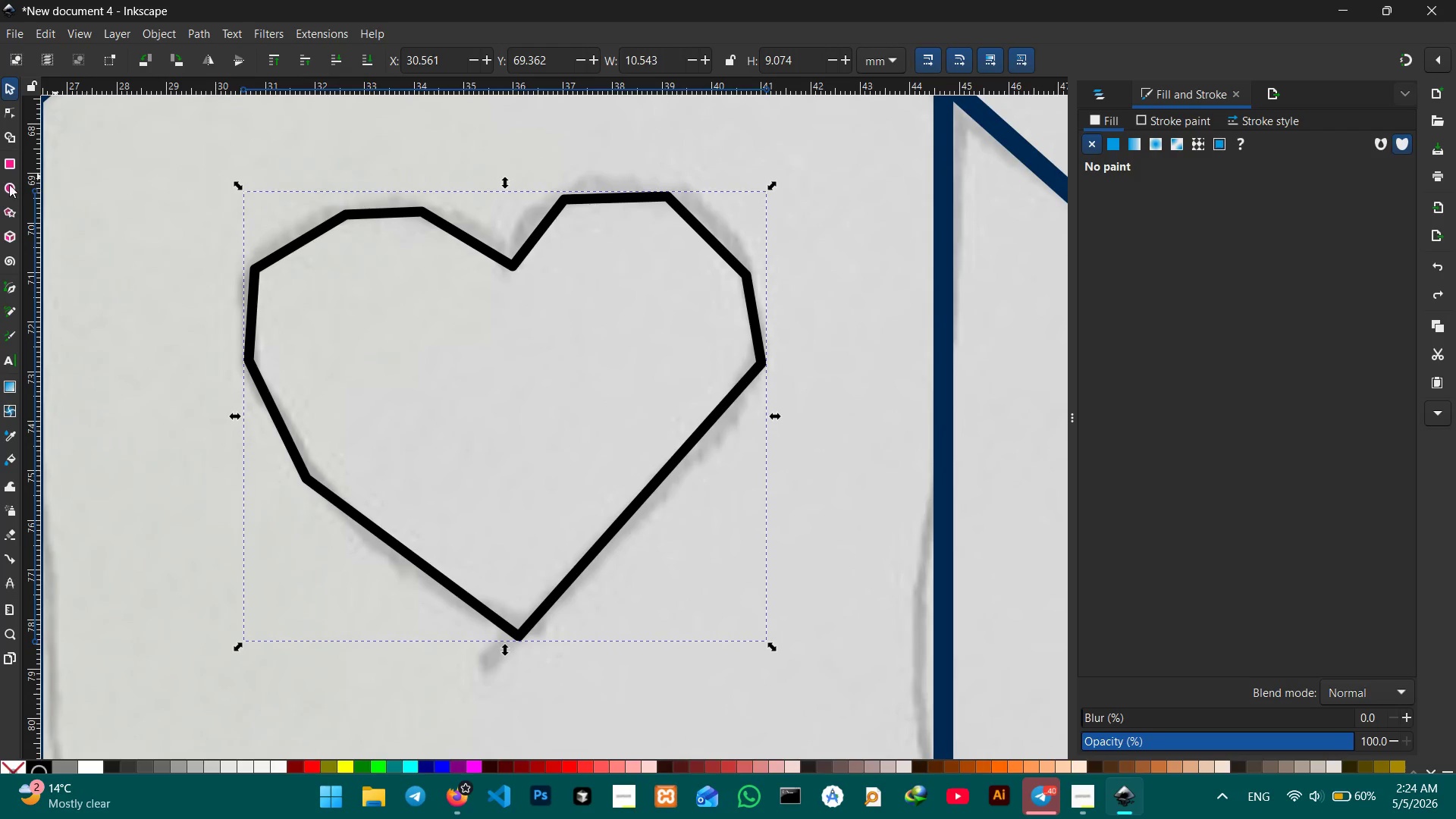 
left_click_drag(start_coordinate=[315, 440], to_coordinate=[605, 421])
 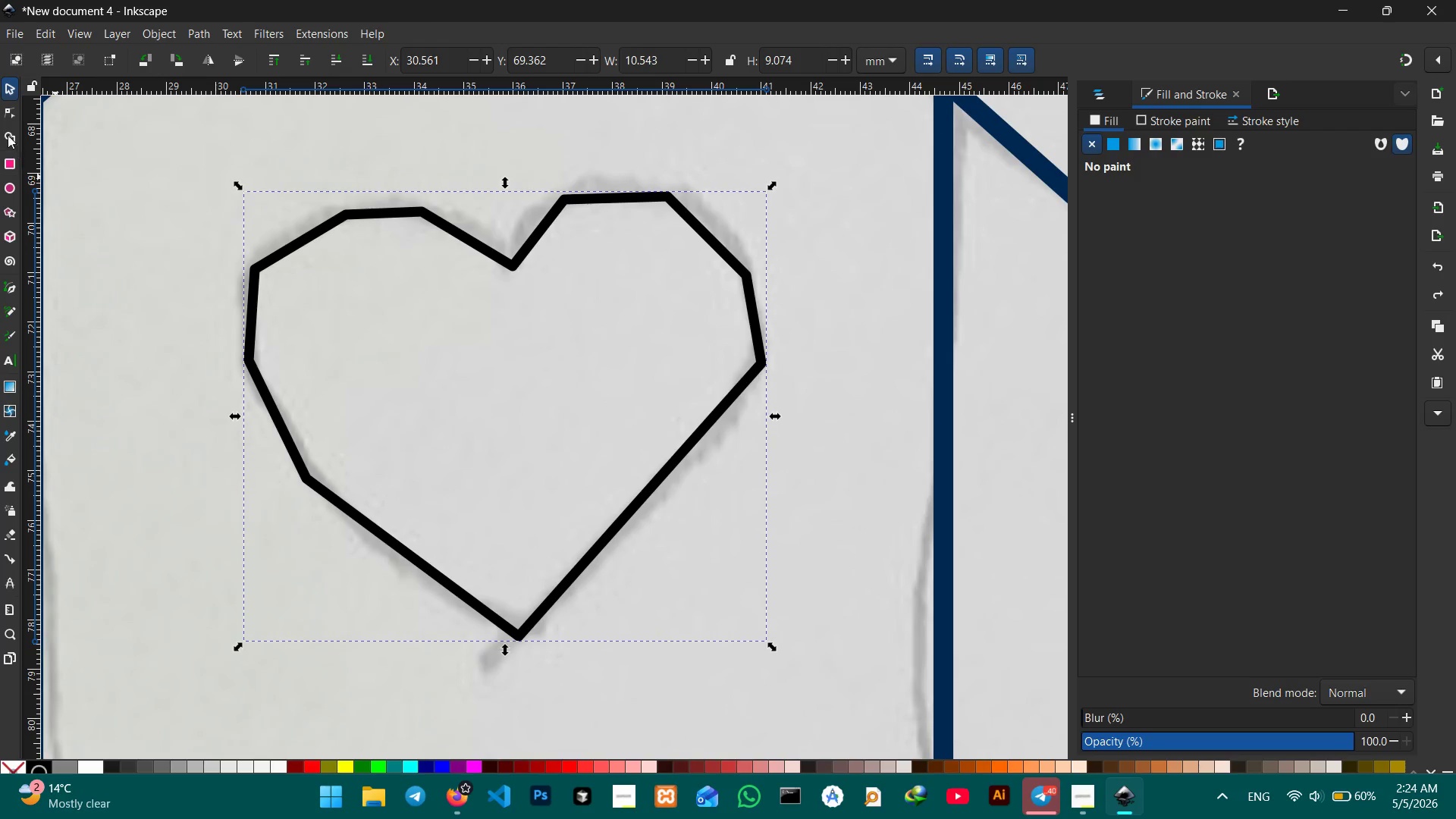 
left_click([5, 102])
 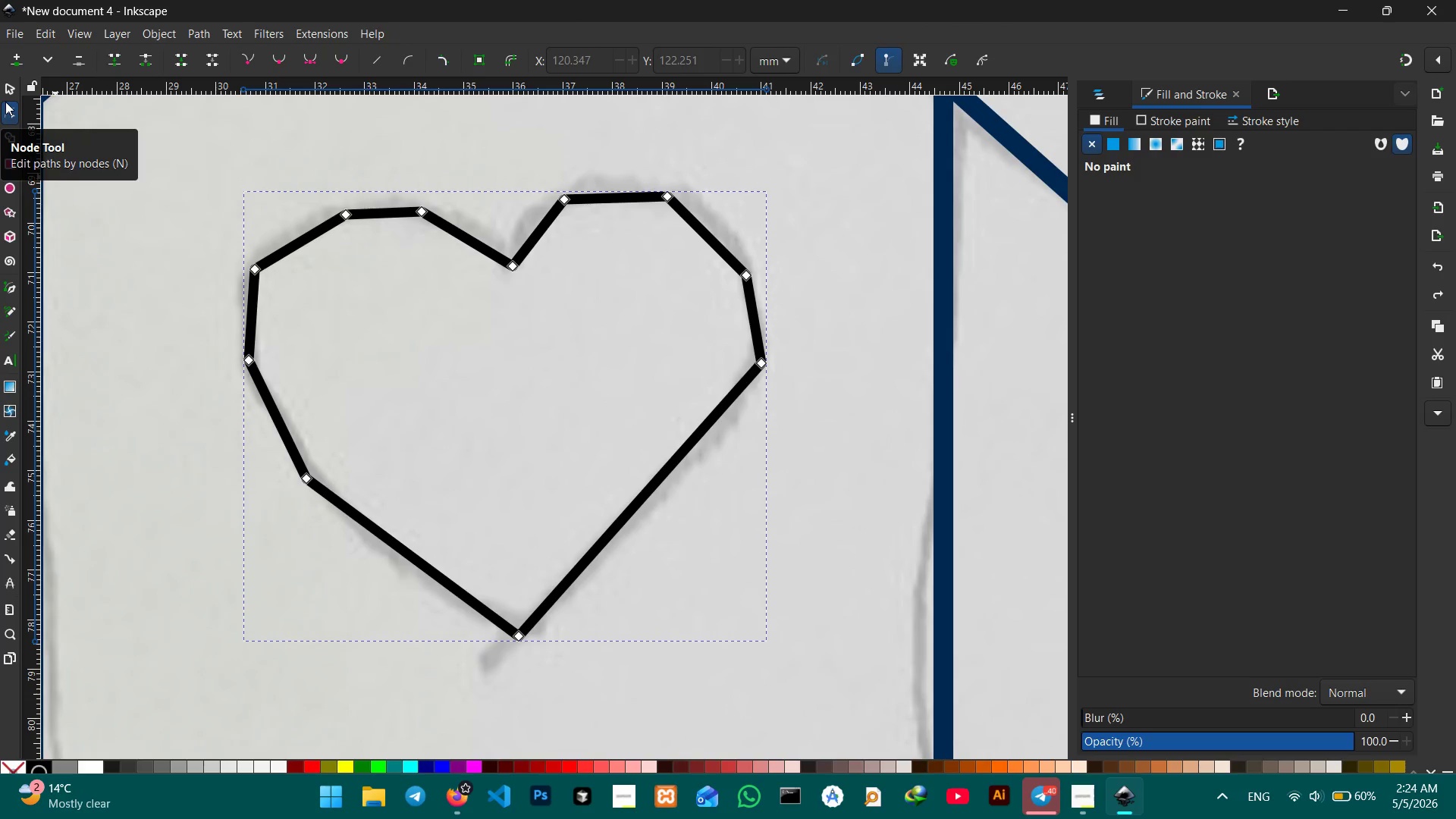 
wait(10.0)
 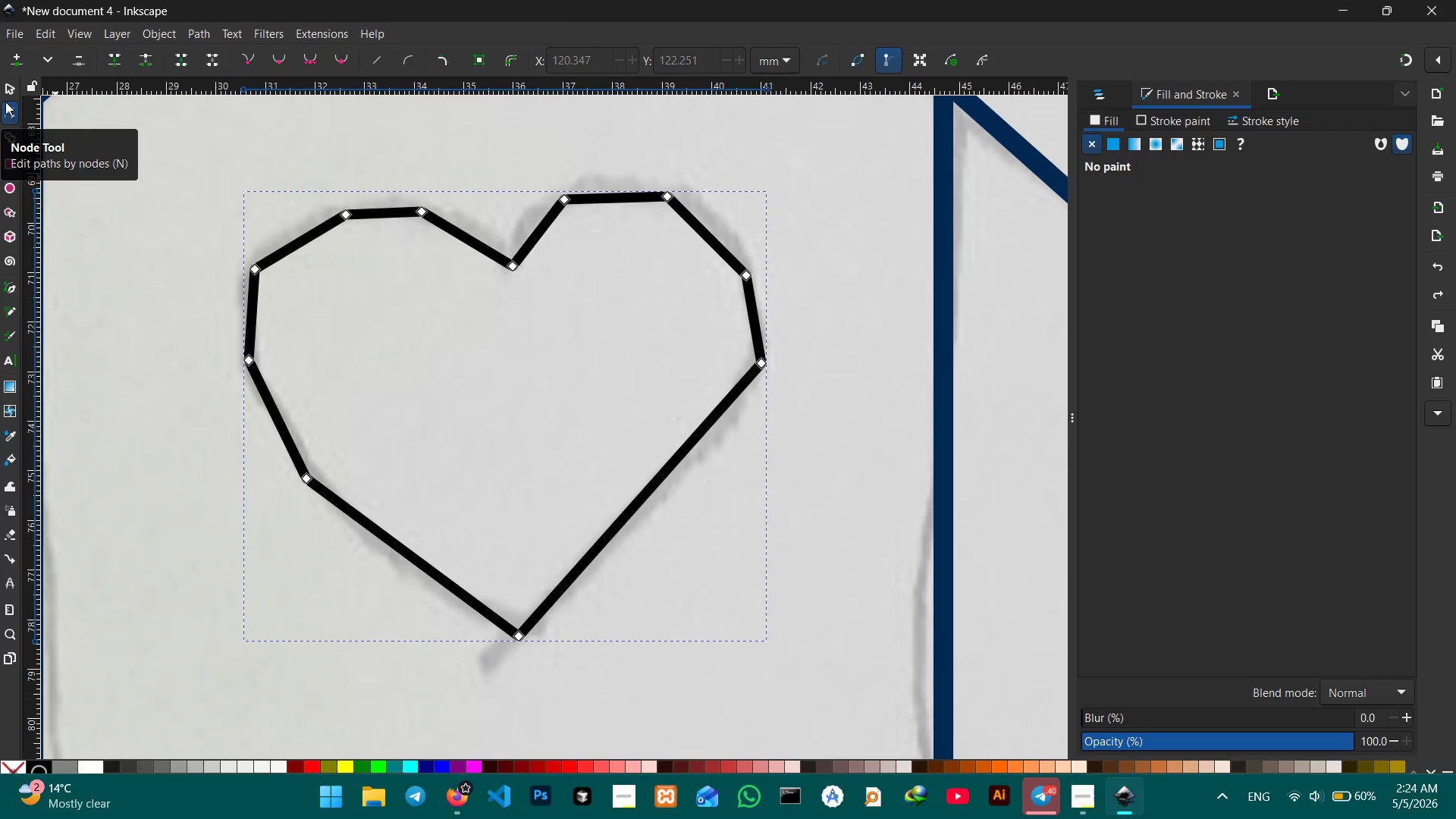 
left_click([562, 201])
 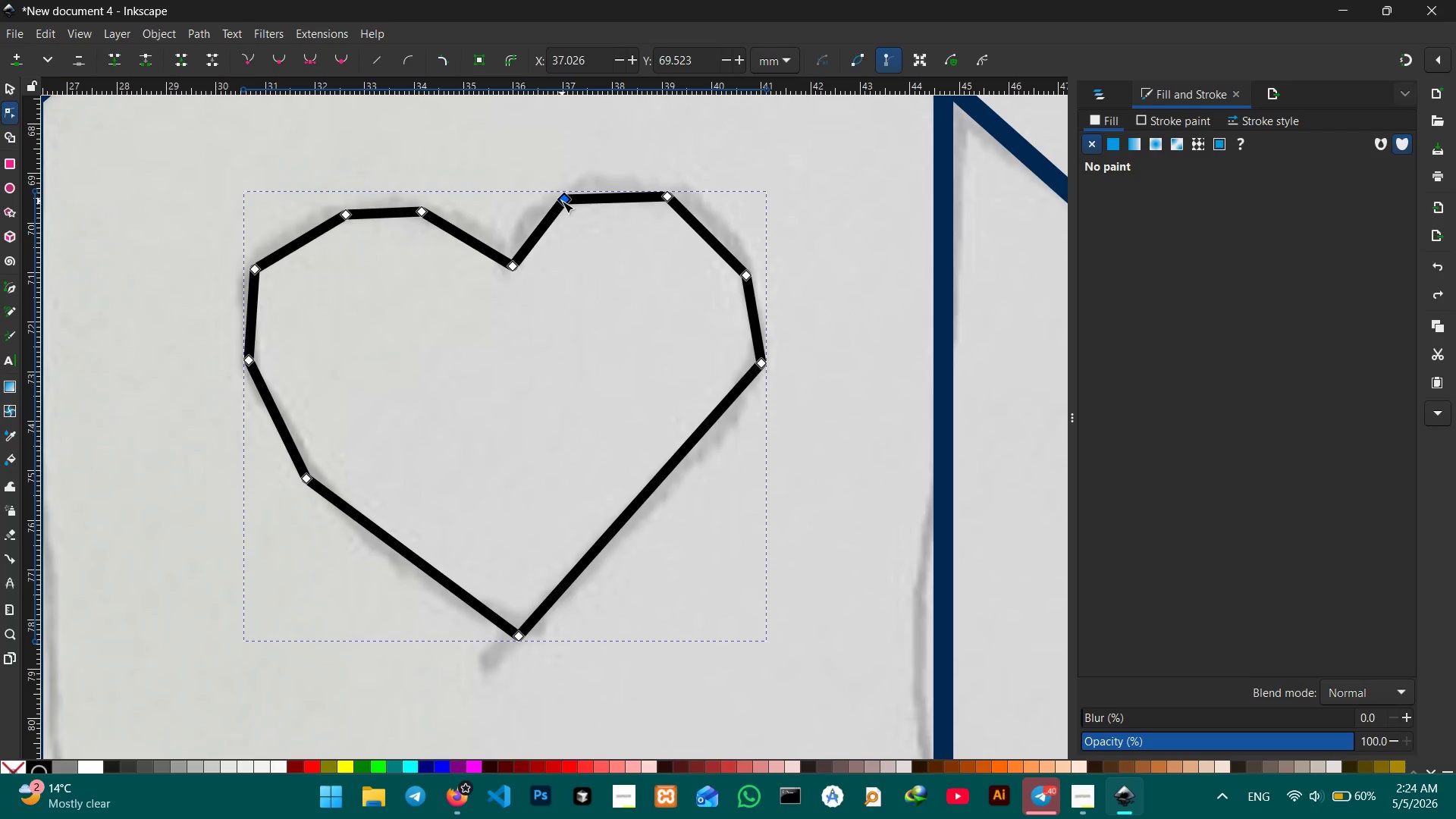 
key(Backspace)
 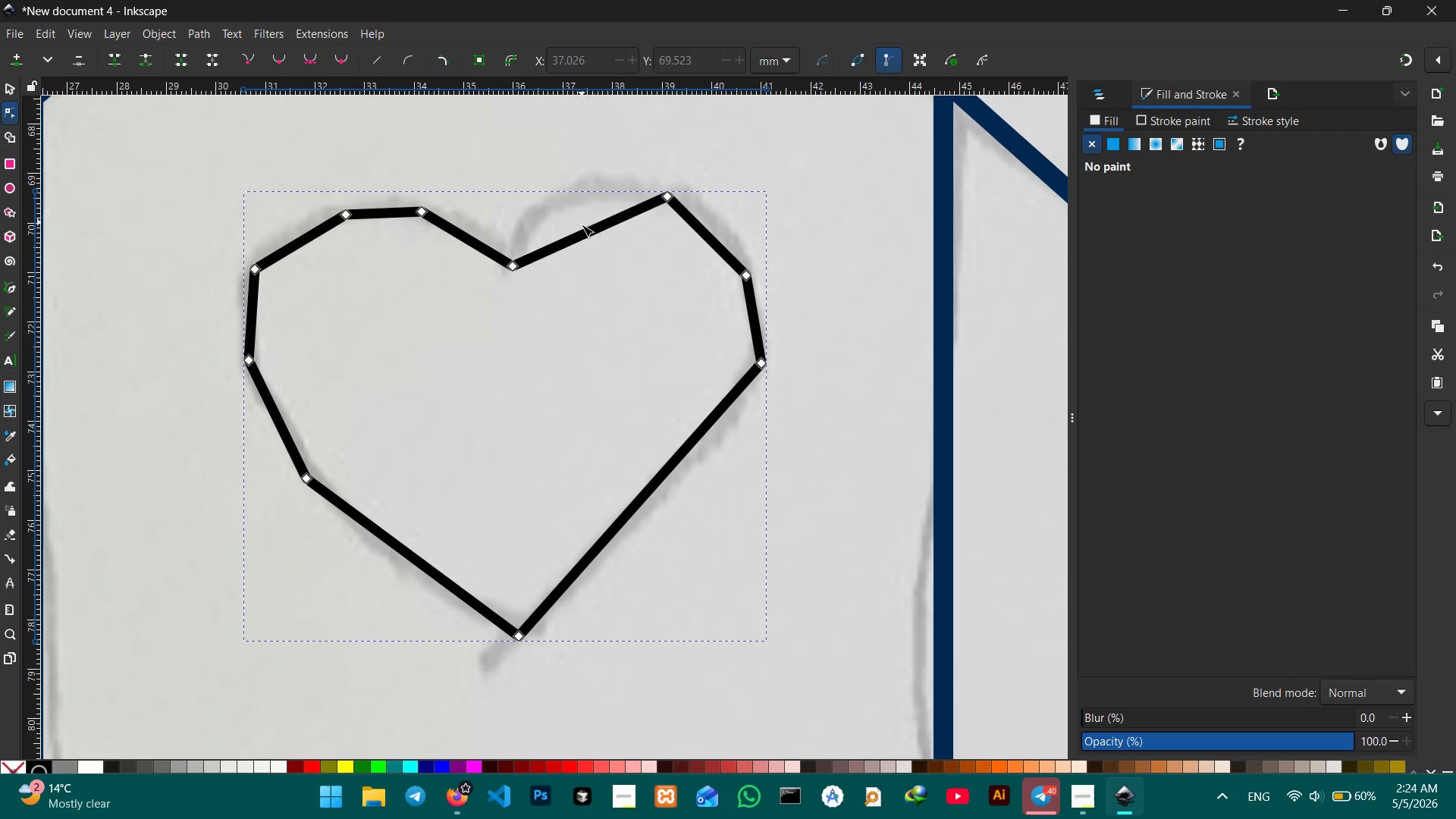 
left_click_drag(start_coordinate=[581, 228], to_coordinate=[567, 184])
 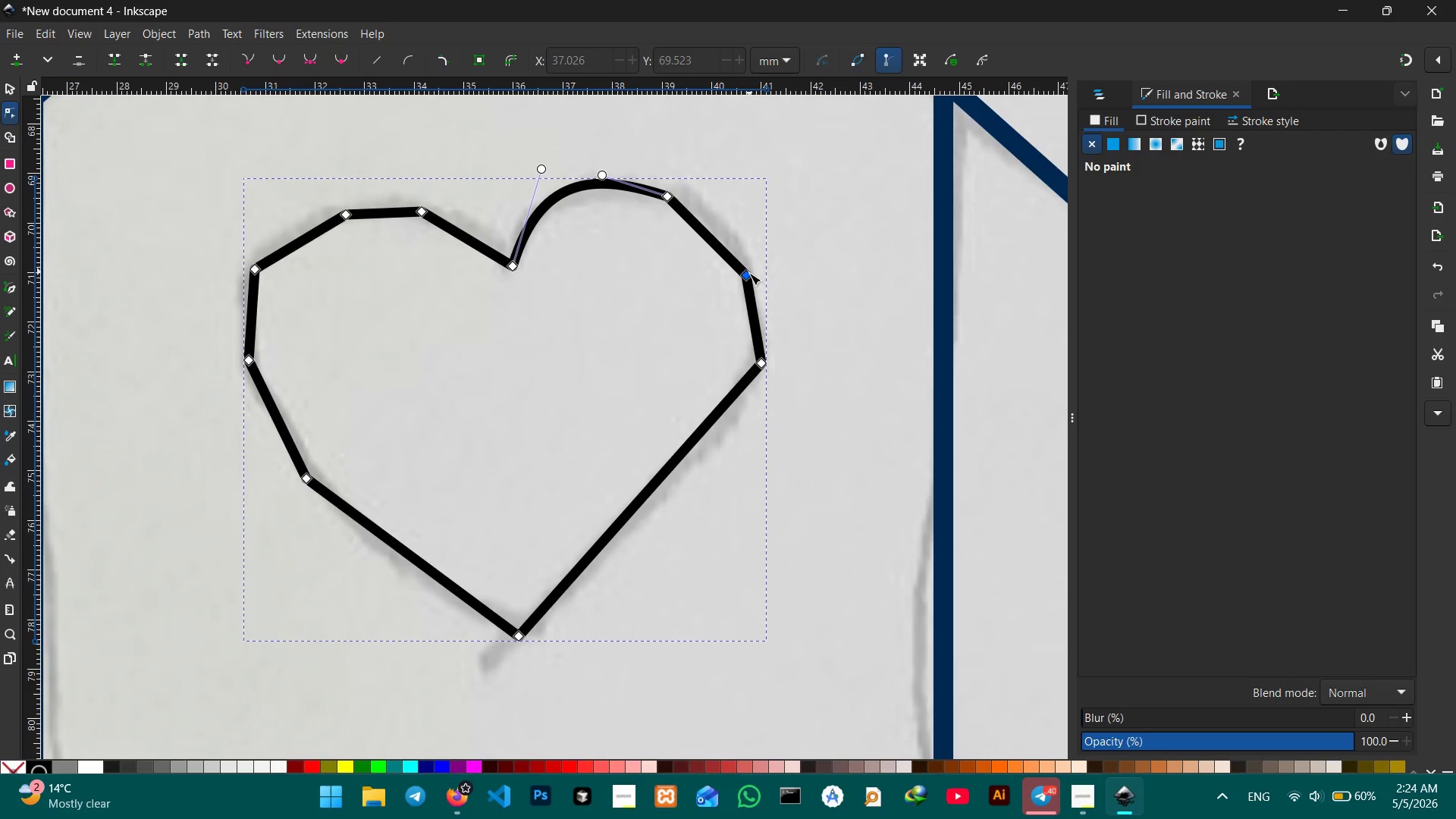 
left_click([749, 273])
 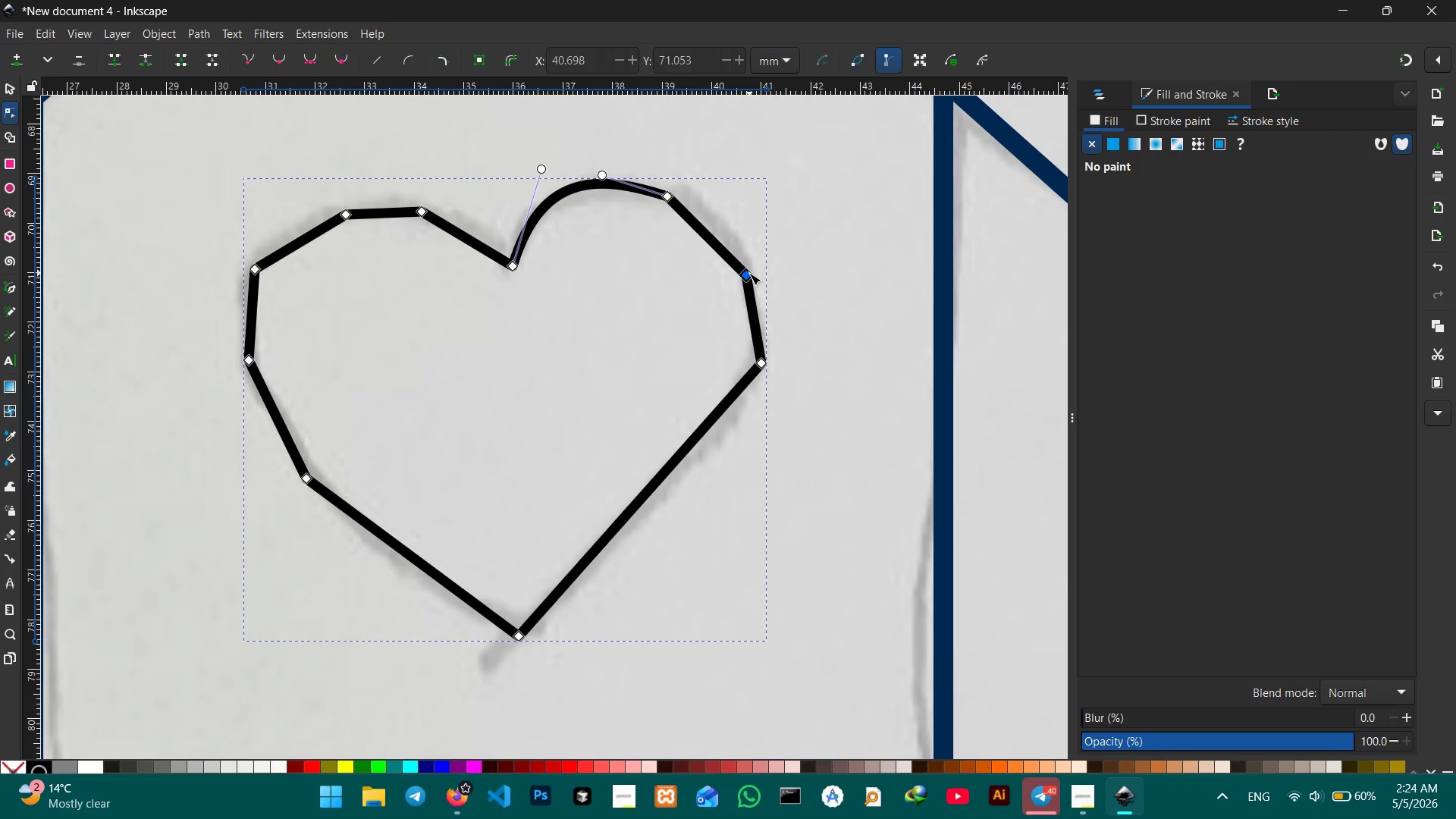 
key(Backspace)
 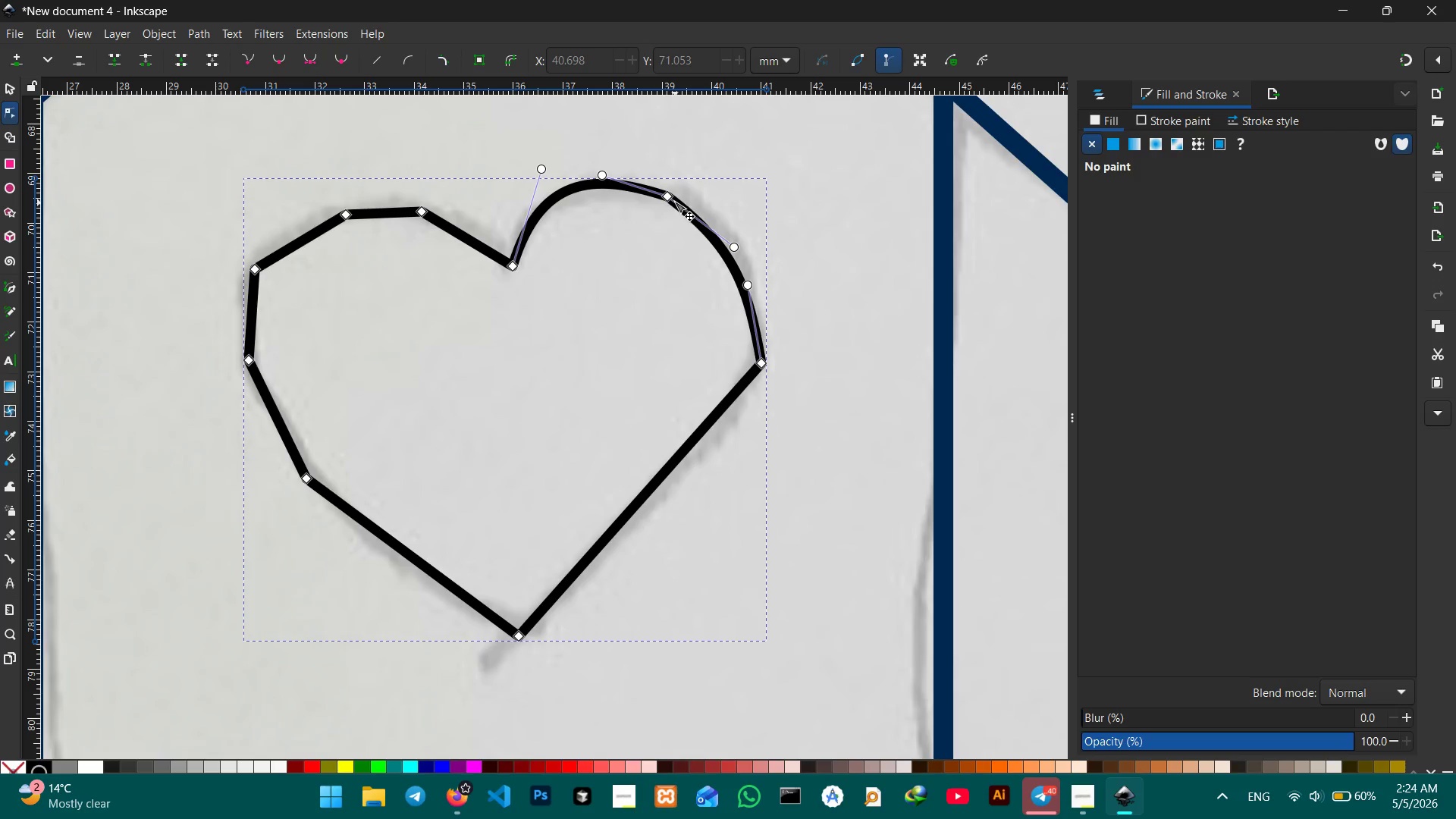 
left_click([674, 199])
 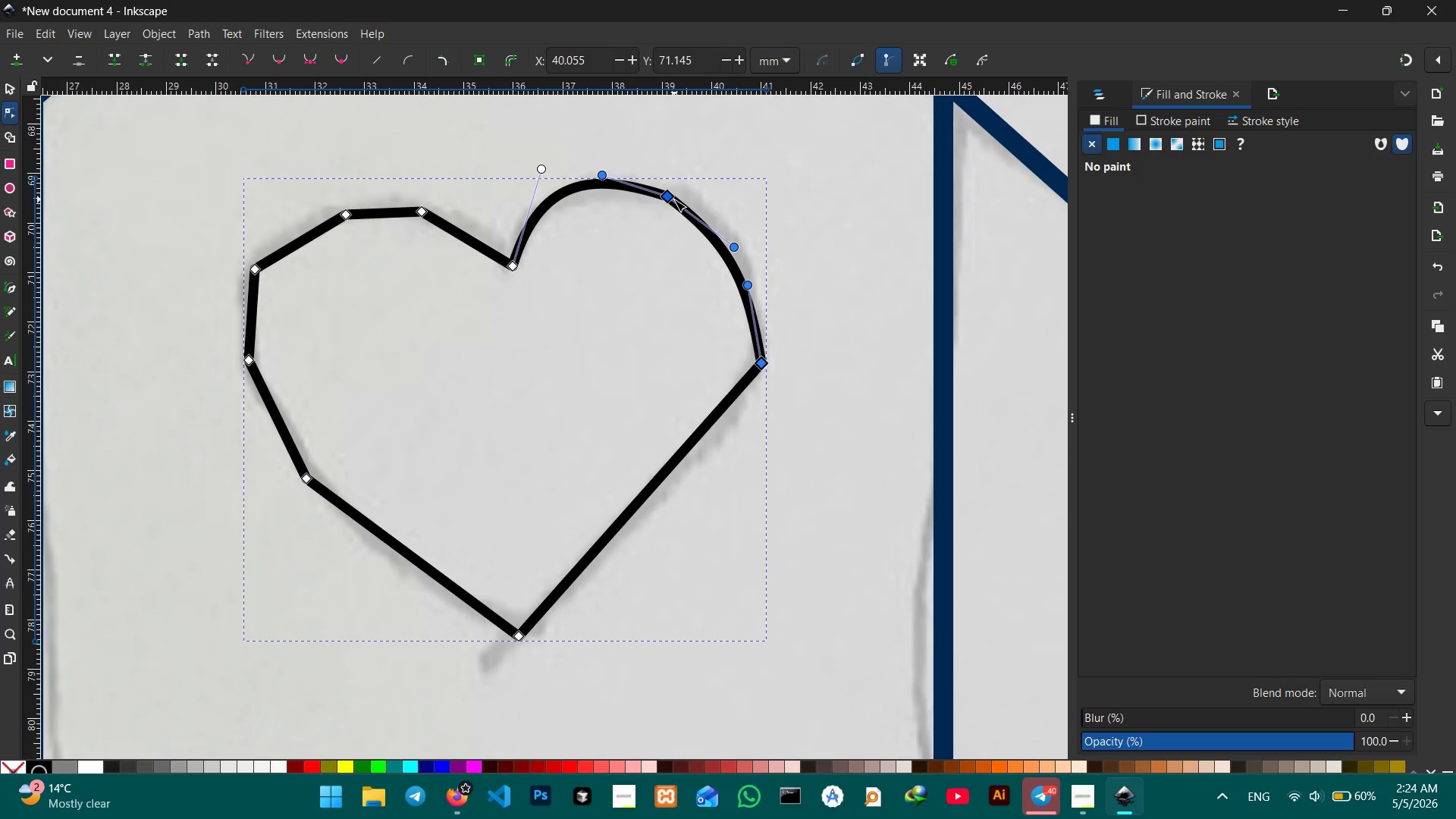 
key(Backspace)
 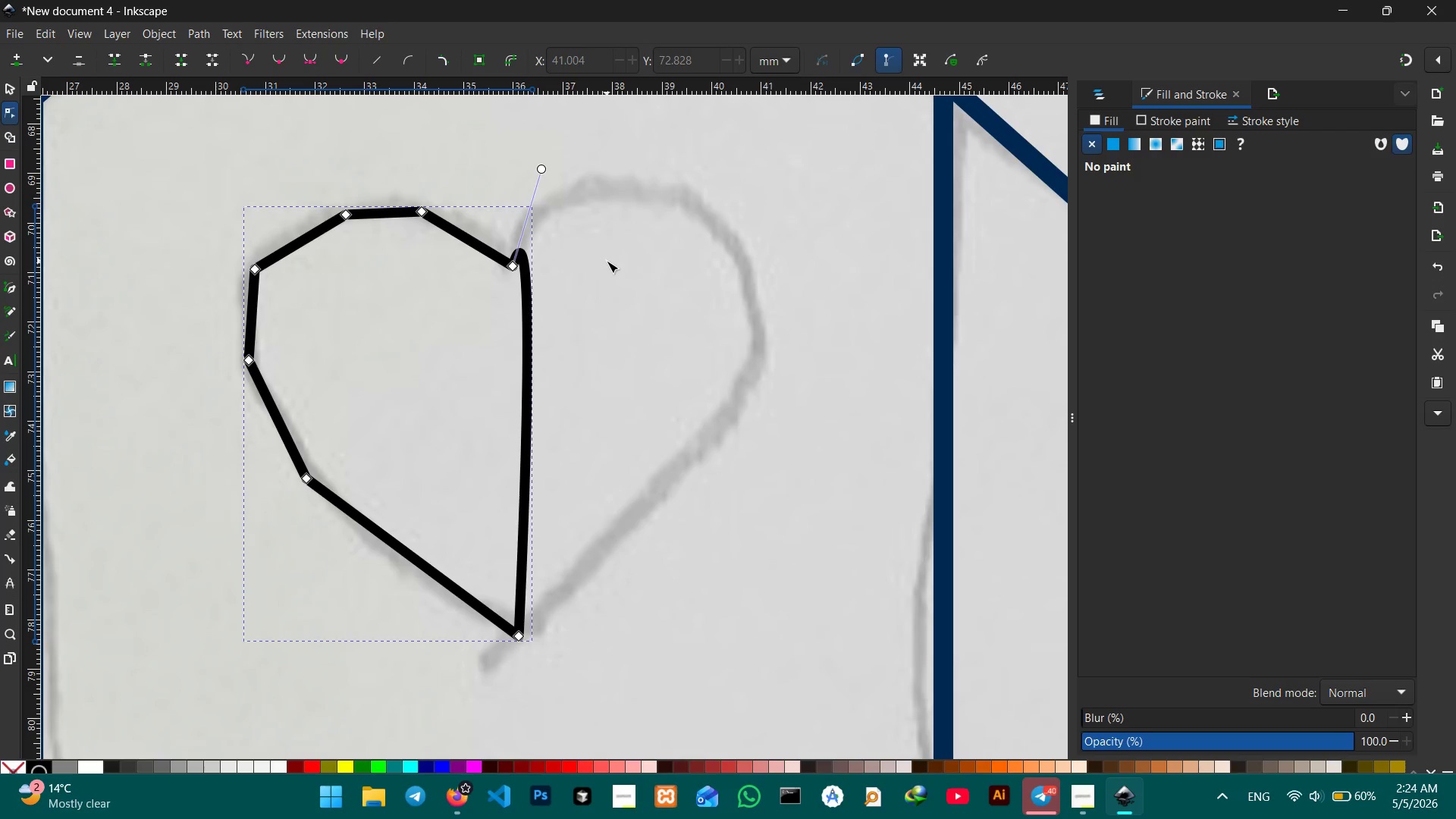 
key(Control+Z)
 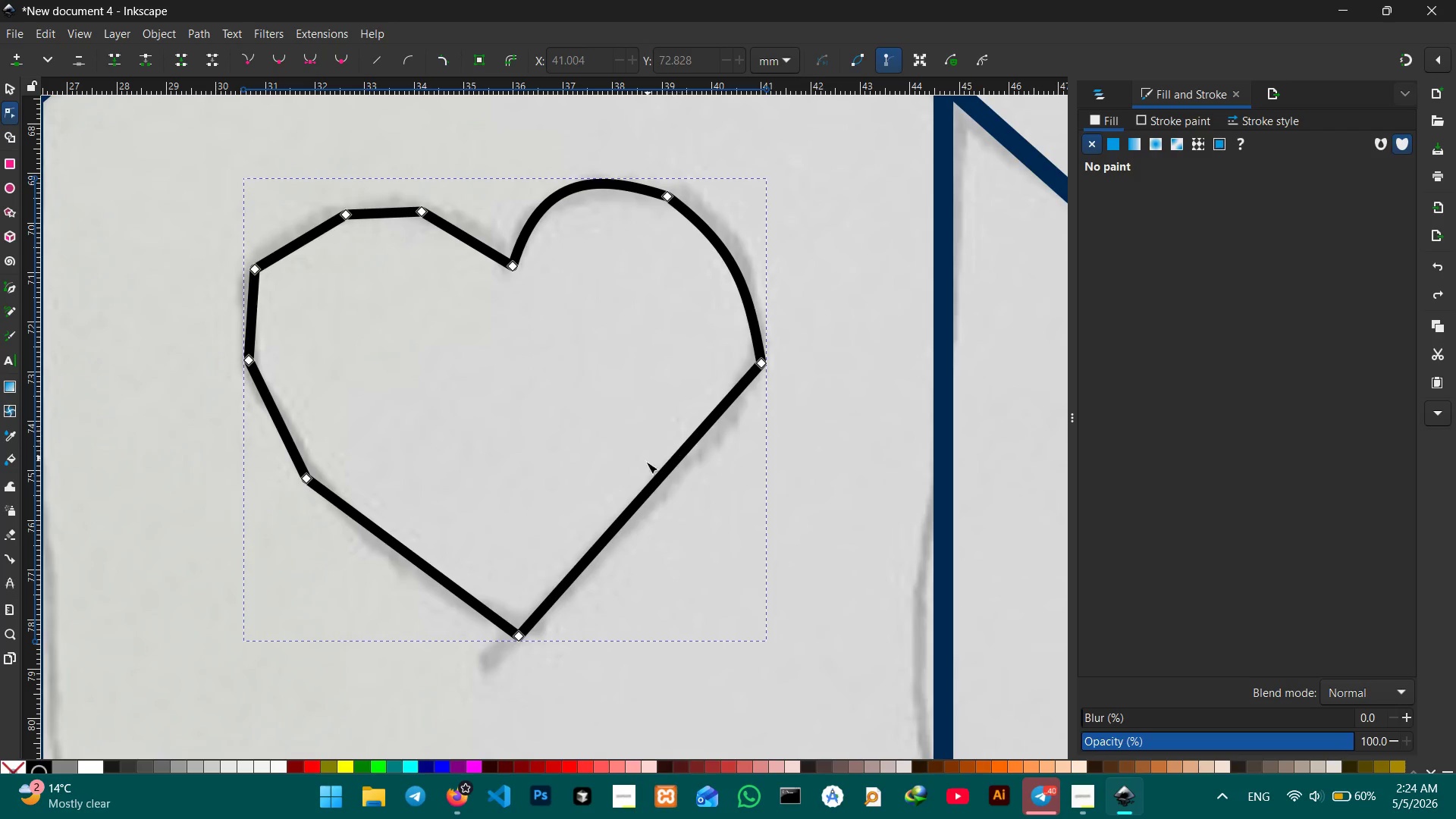 
left_click_drag(start_coordinate=[650, 485], to_coordinate=[660, 503])
 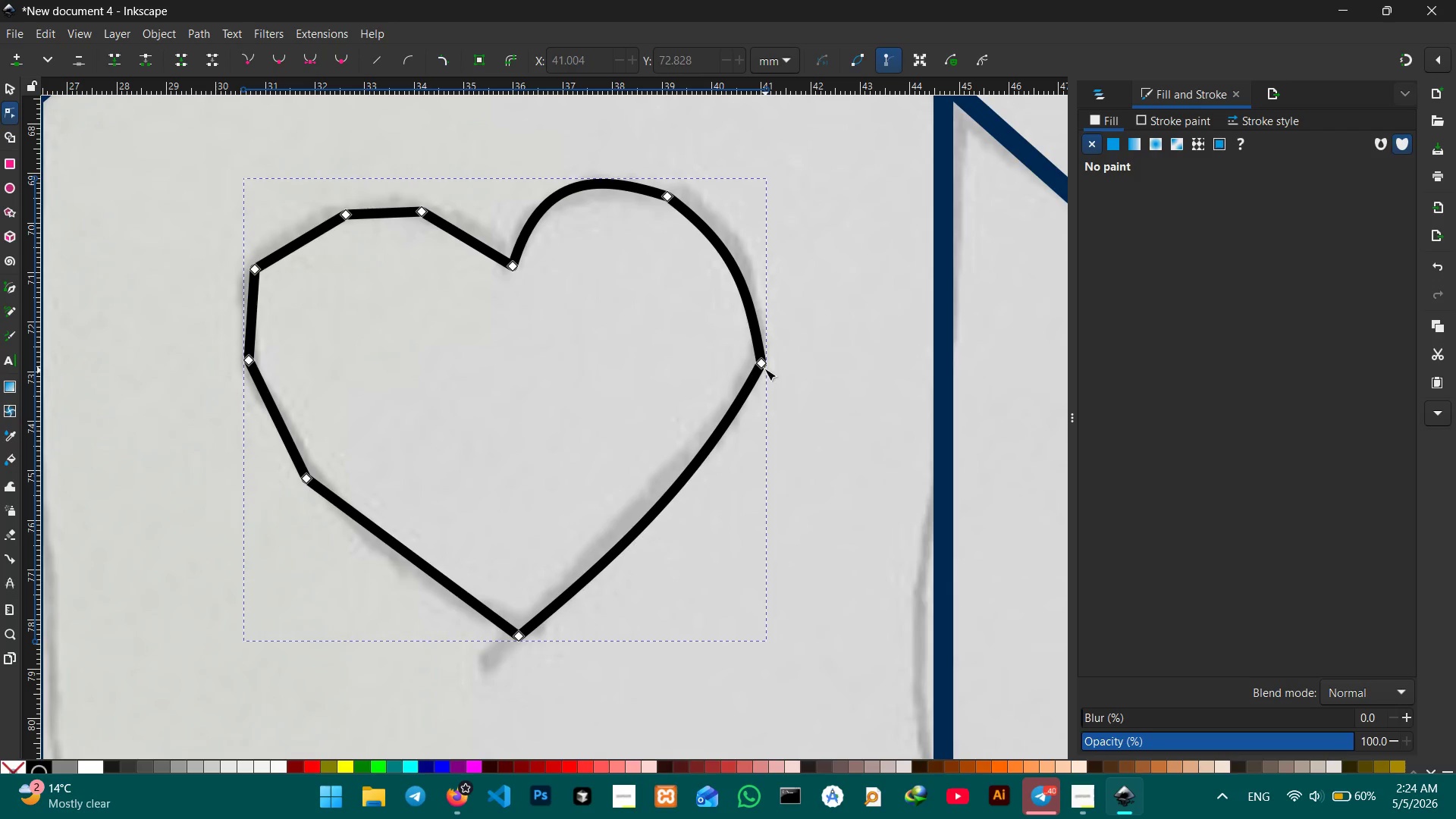 
left_click([761, 363])
 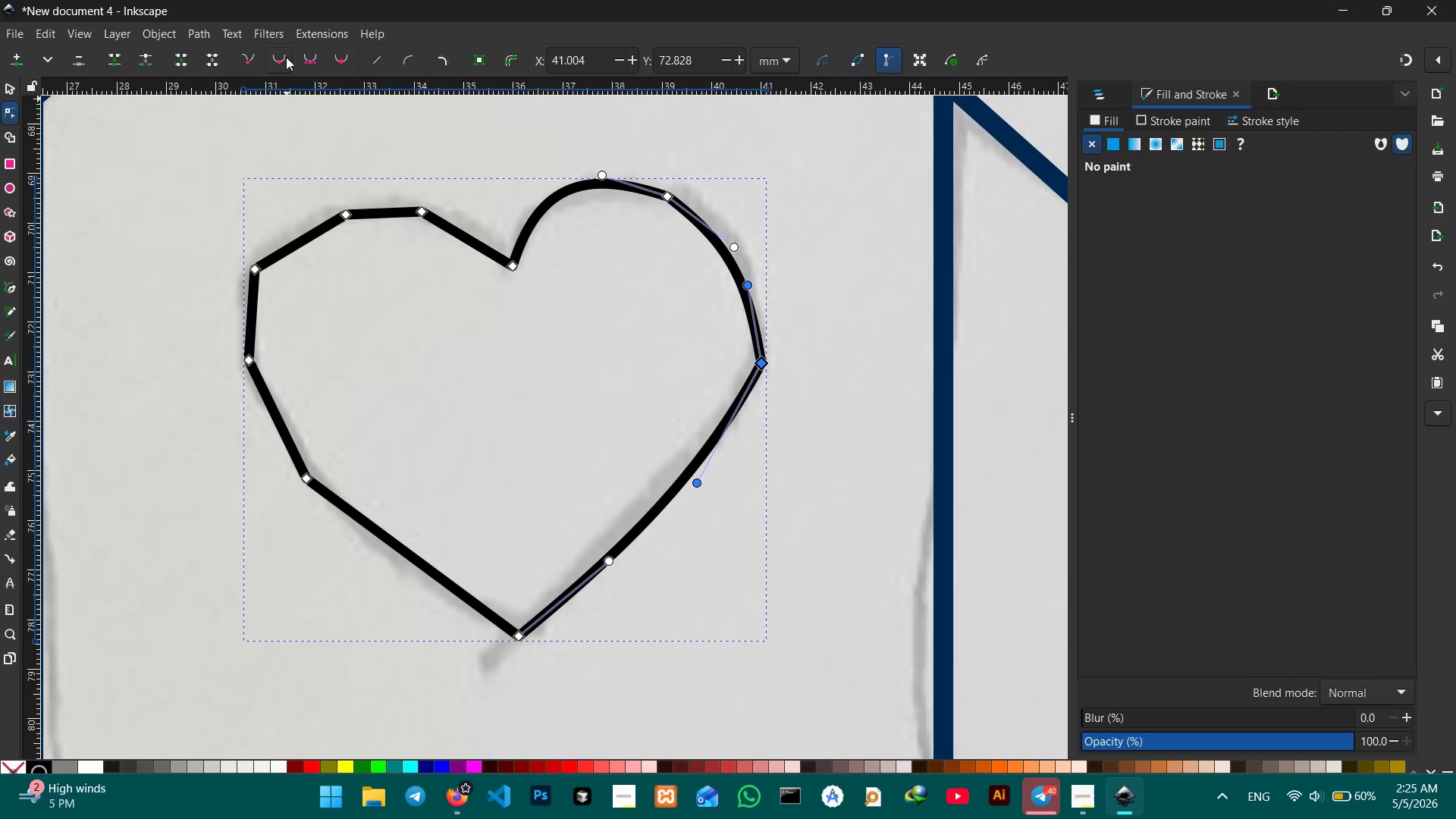 
left_click([286, 57])
 